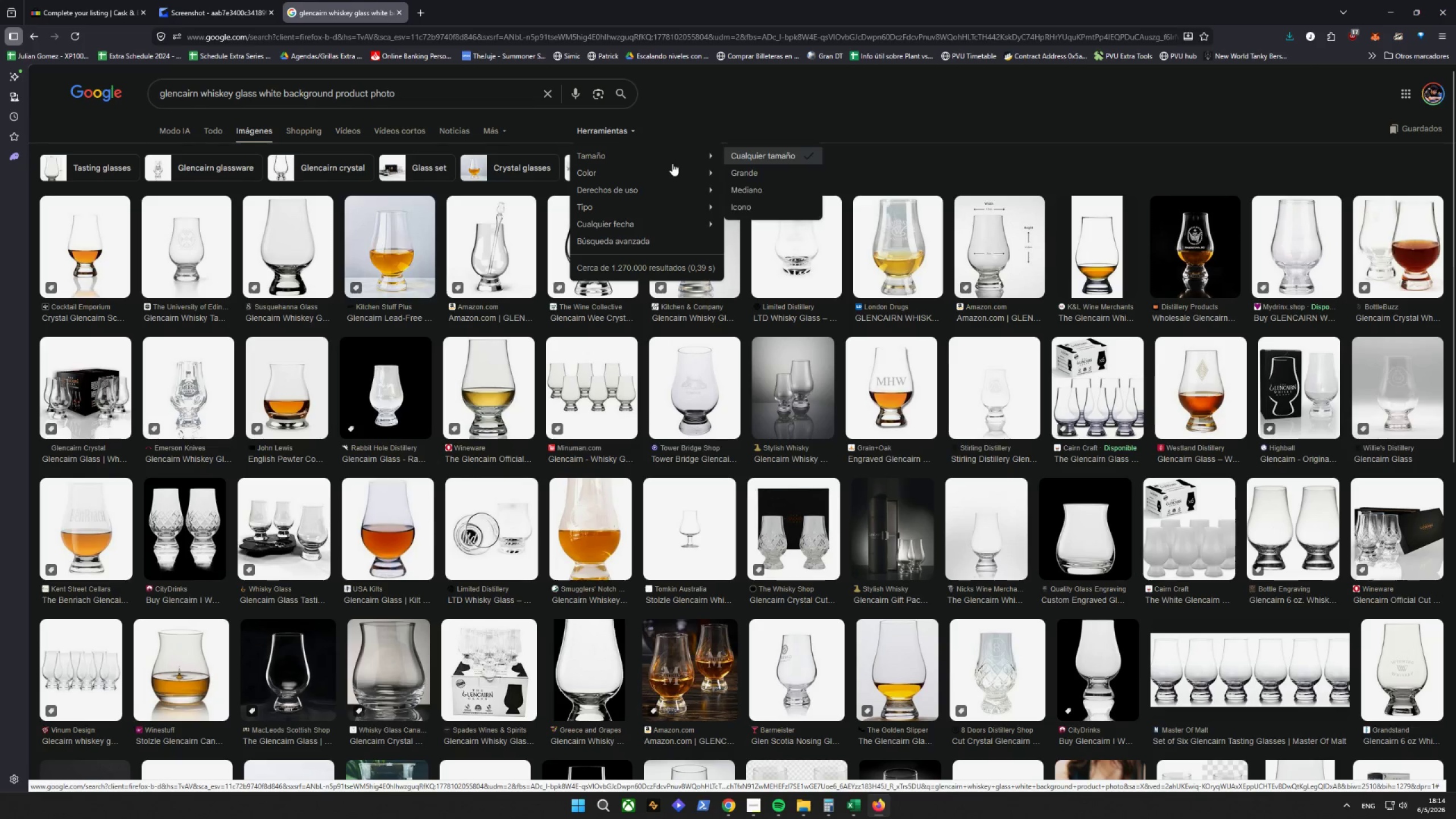 
left_click([766, 167])
 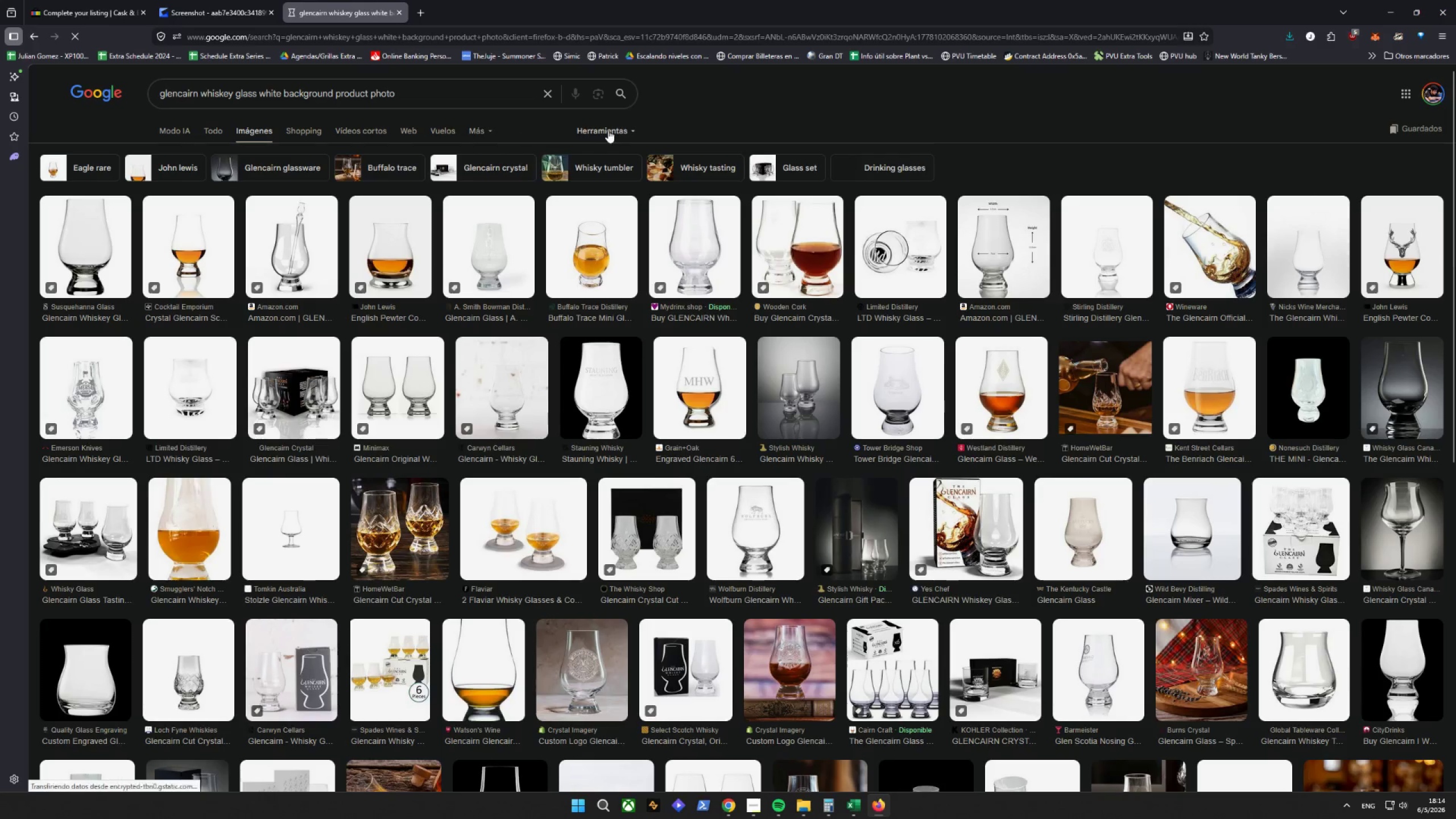 
left_click([608, 130])
 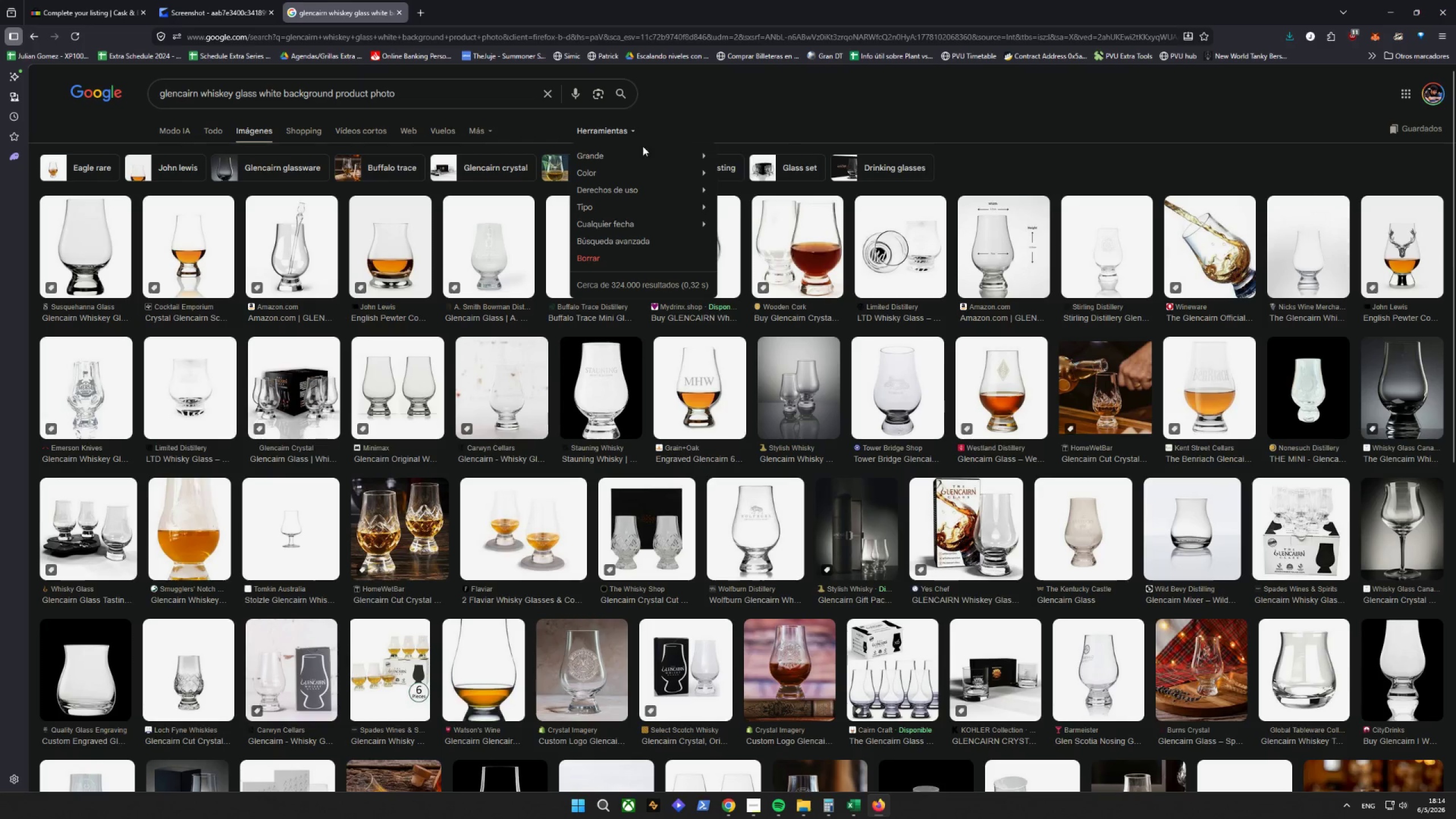 
mouse_move([657, 154])
 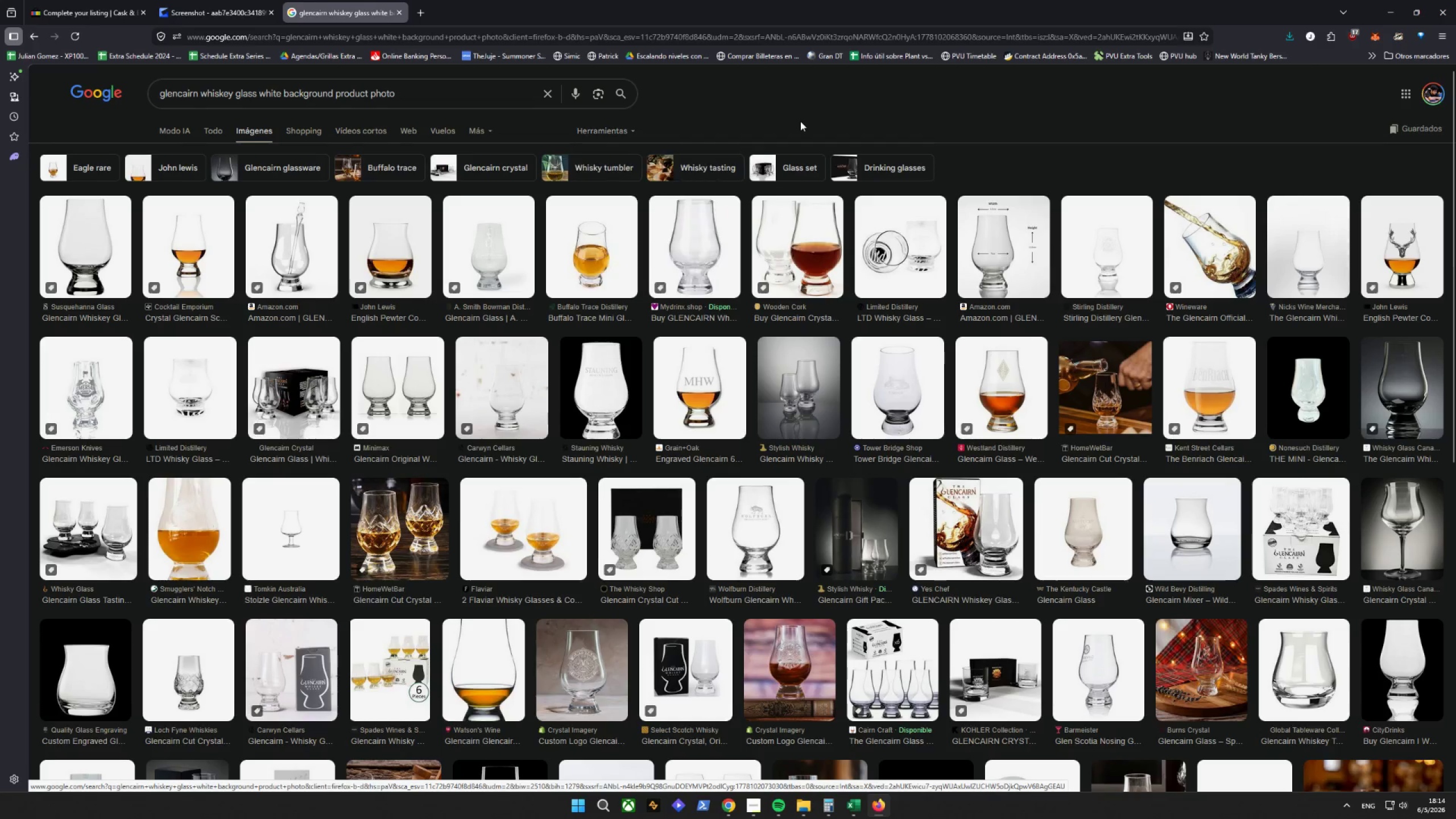 
left_click([800, 121])
 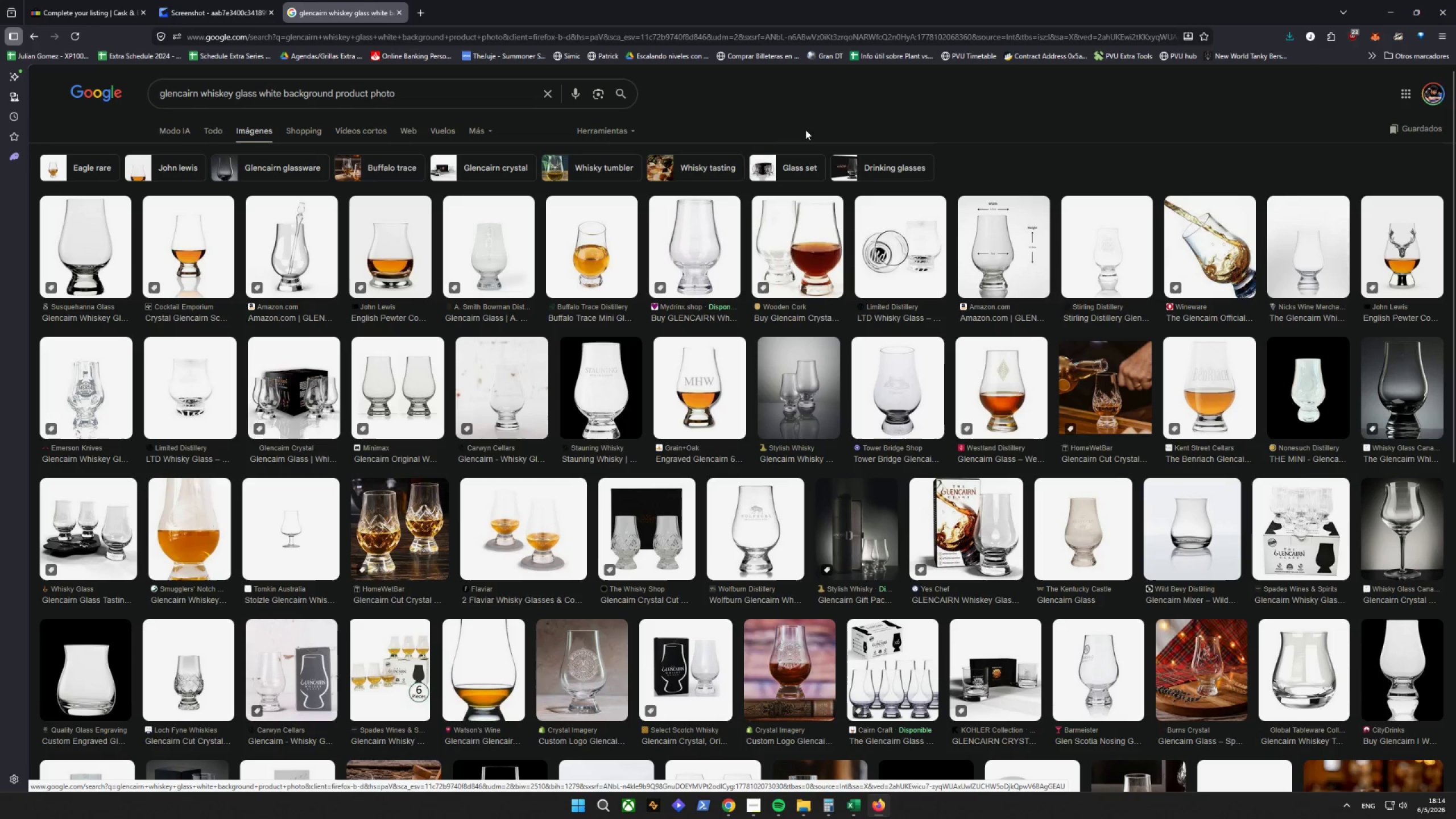 
left_click([88, 257])
 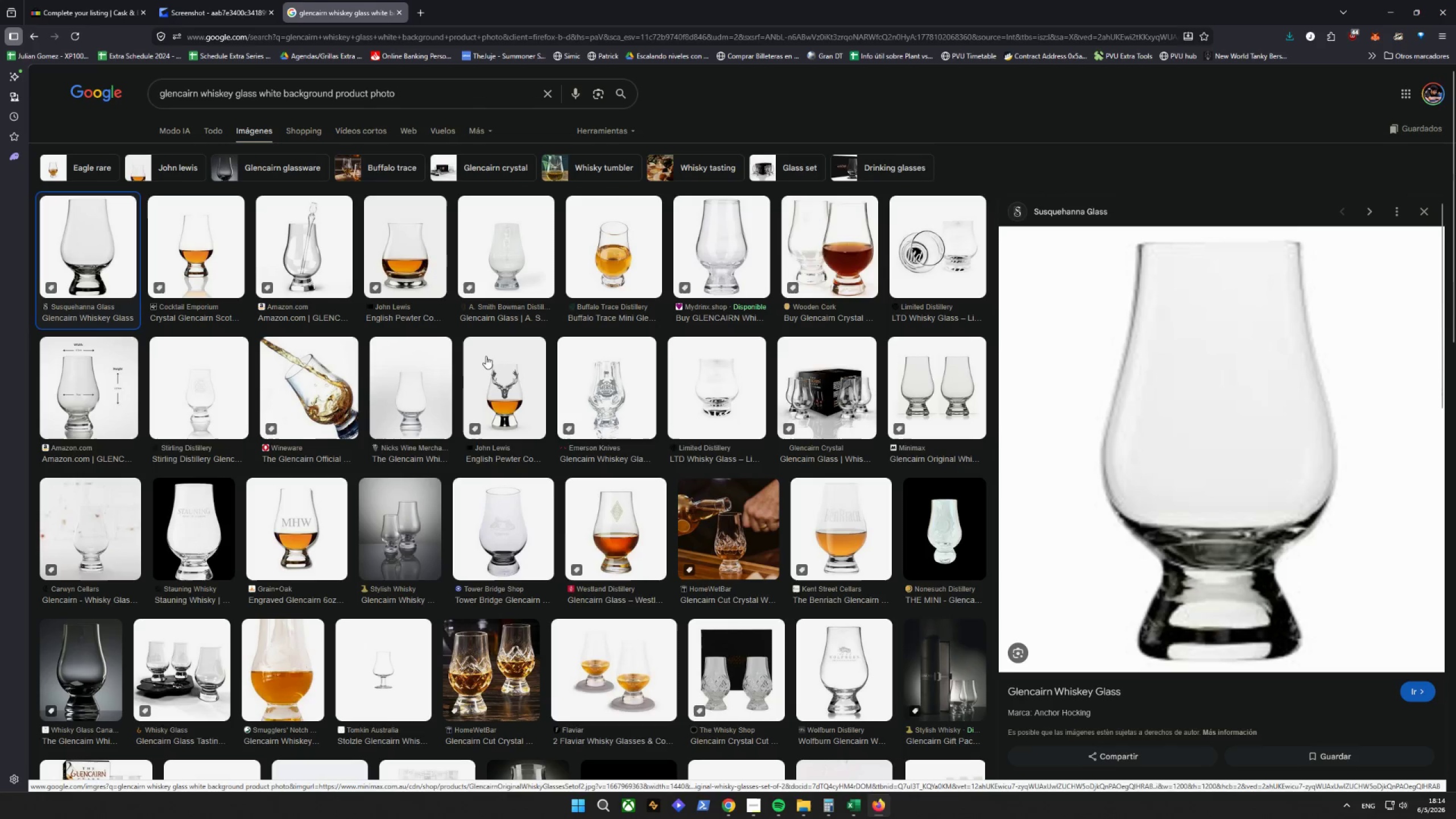 
wait(10.14)
 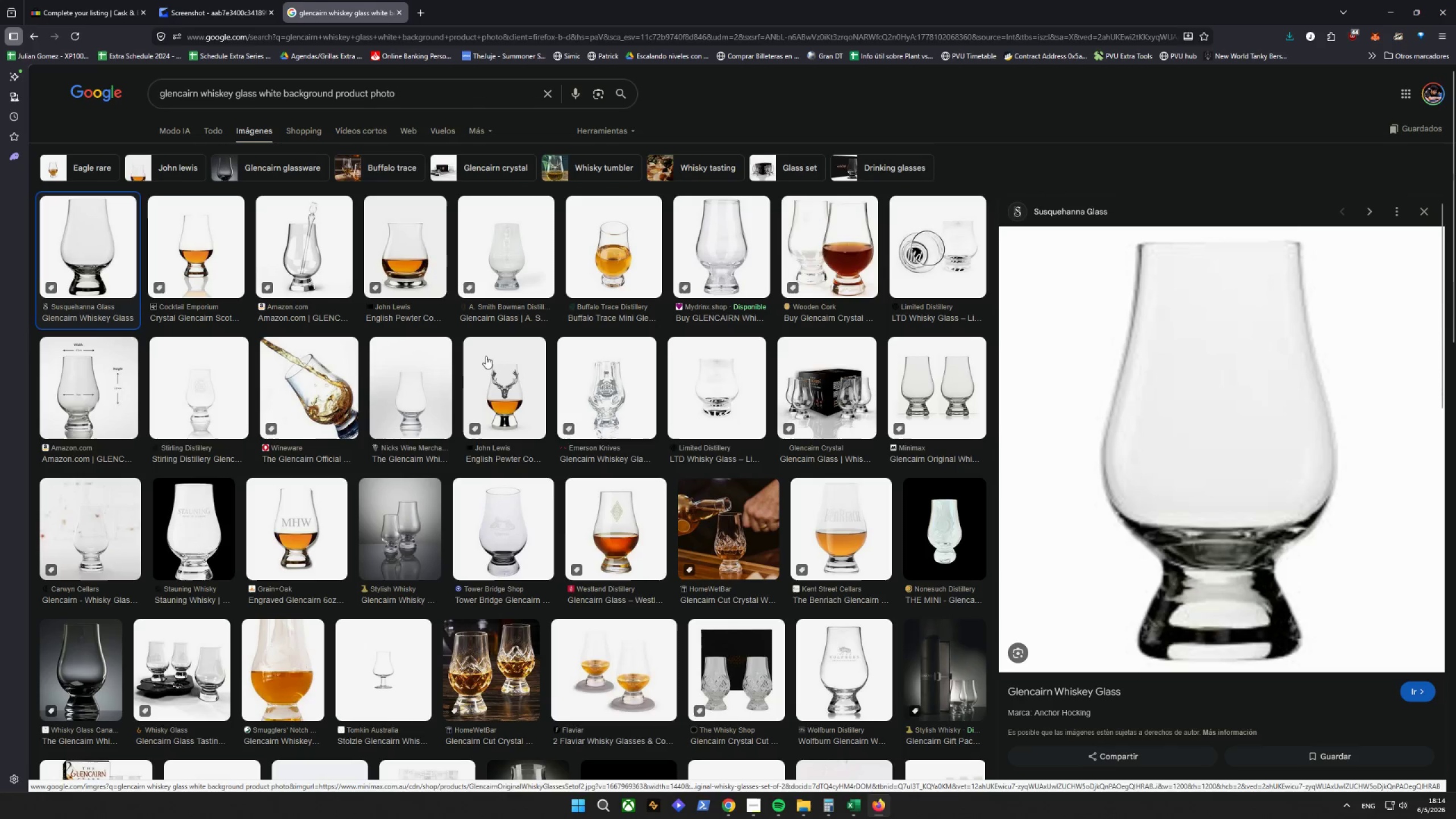 
left_click([1370, 198])
 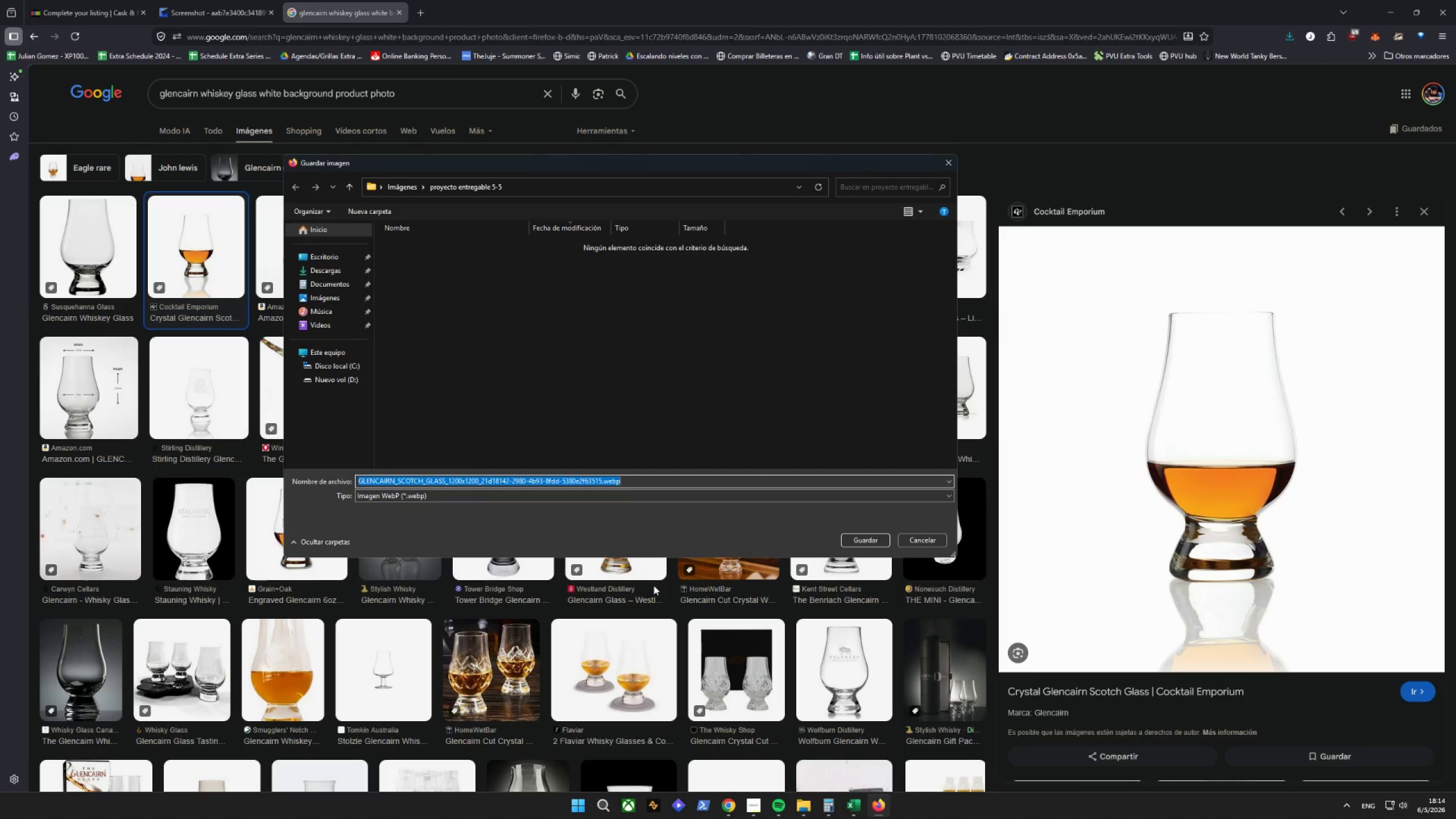 
type(listingh)
key(Backspace)
key(Backspace)
type(g 1 1)
 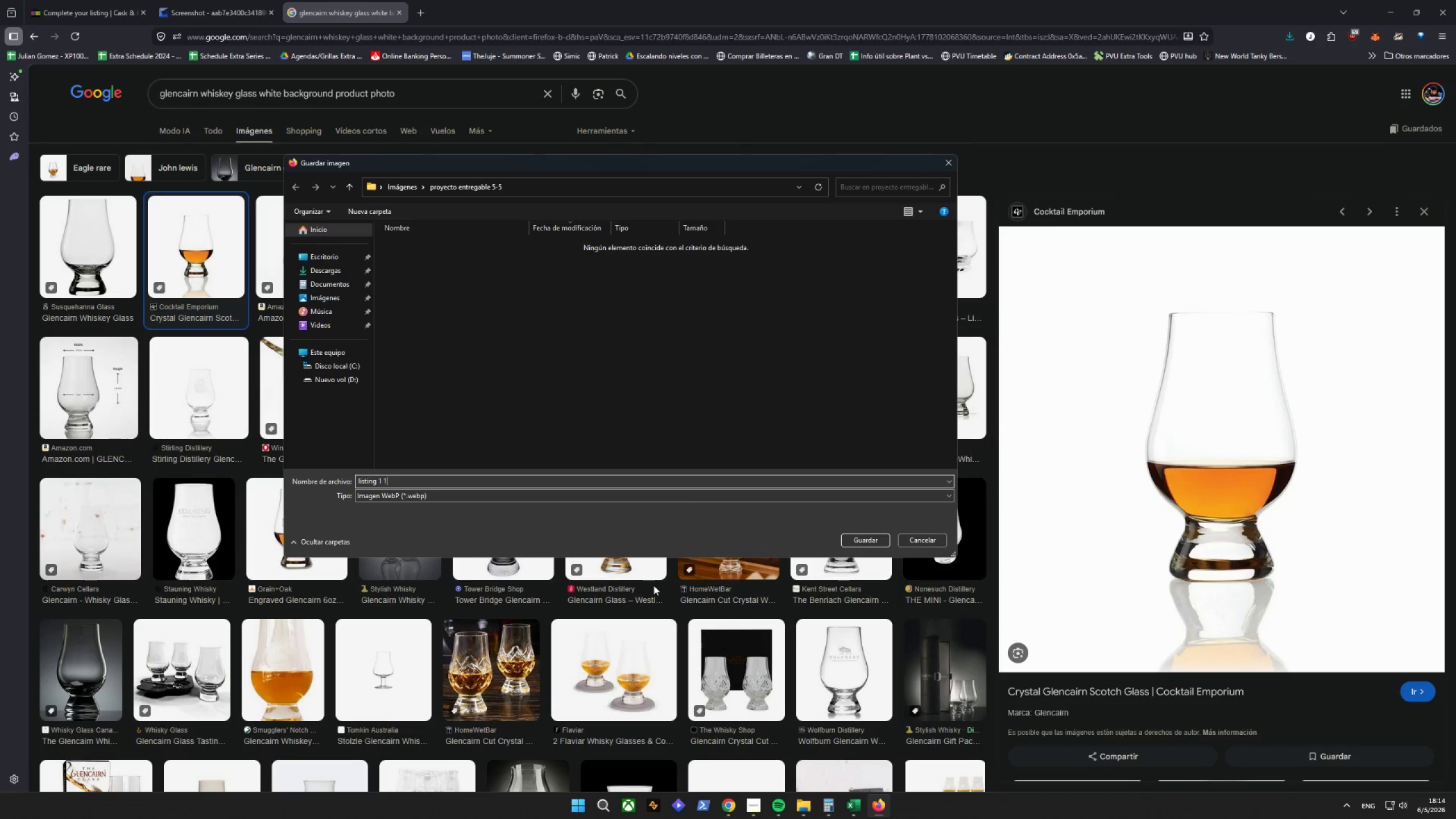 
key(Enter)
 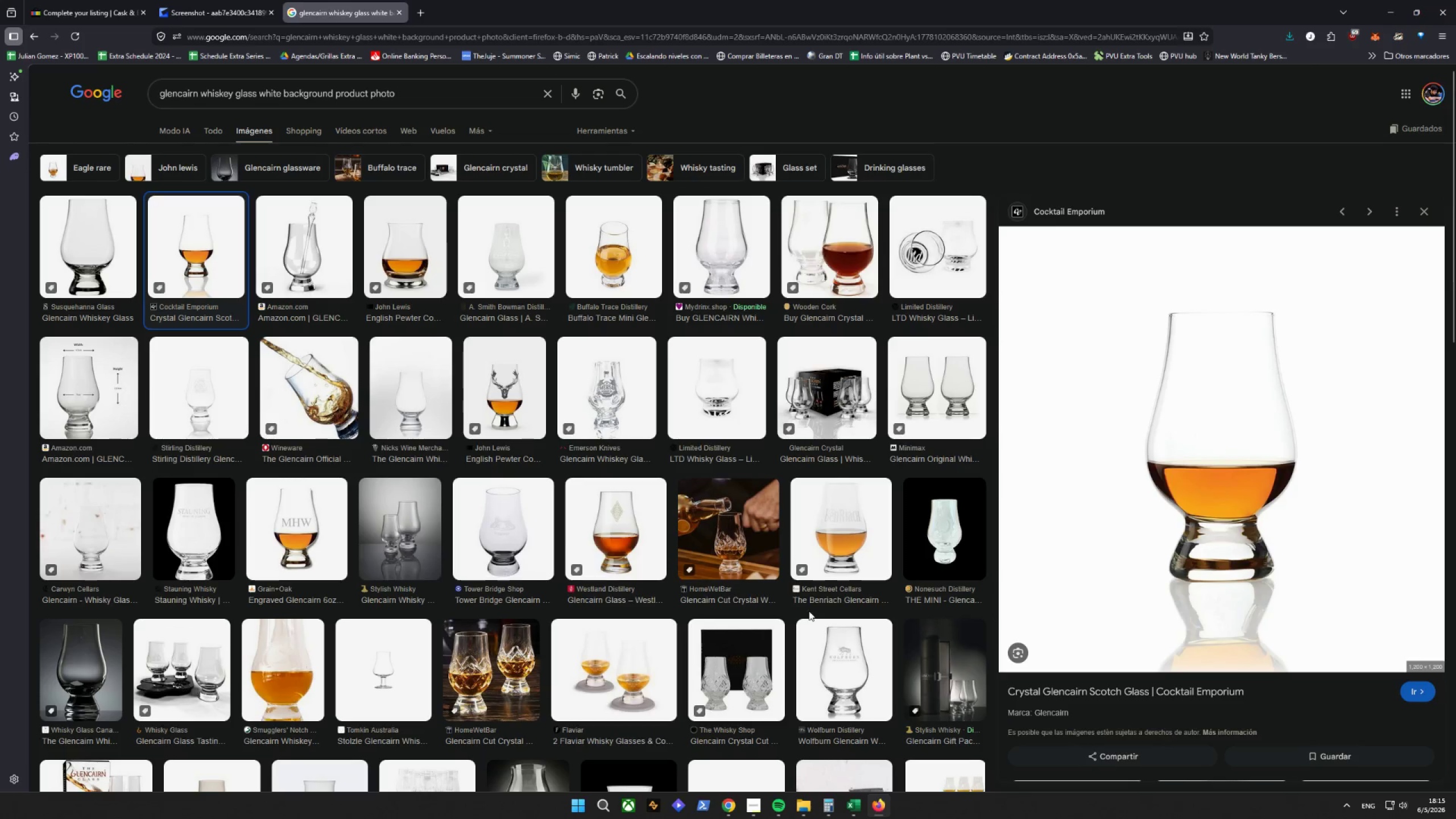 
scroll: coordinate [1136, 568], scroll_direction: down, amount: 5.0
 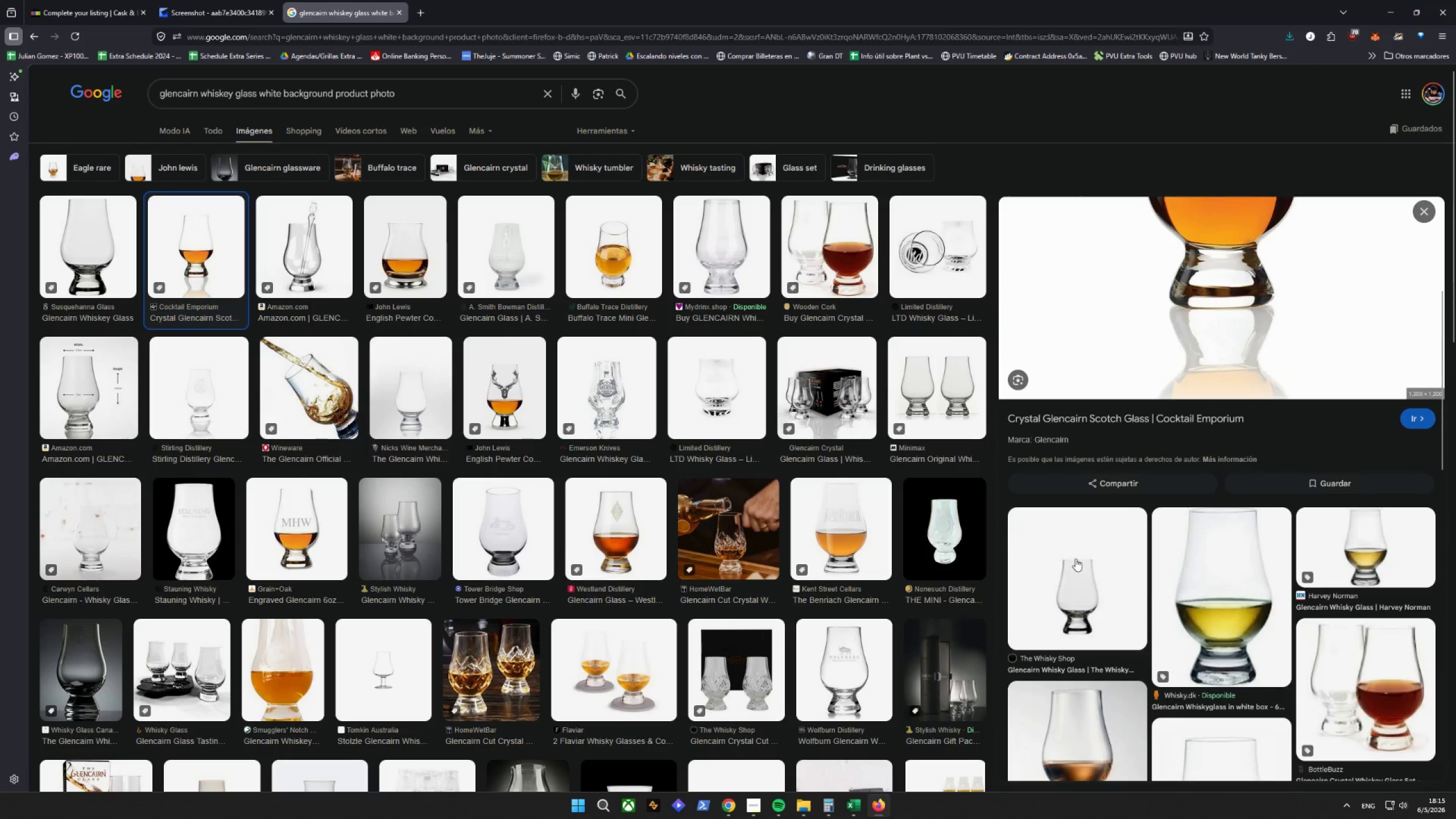 
left_click_drag(start_coordinate=[1054, 555], to_coordinate=[1060, 555])
 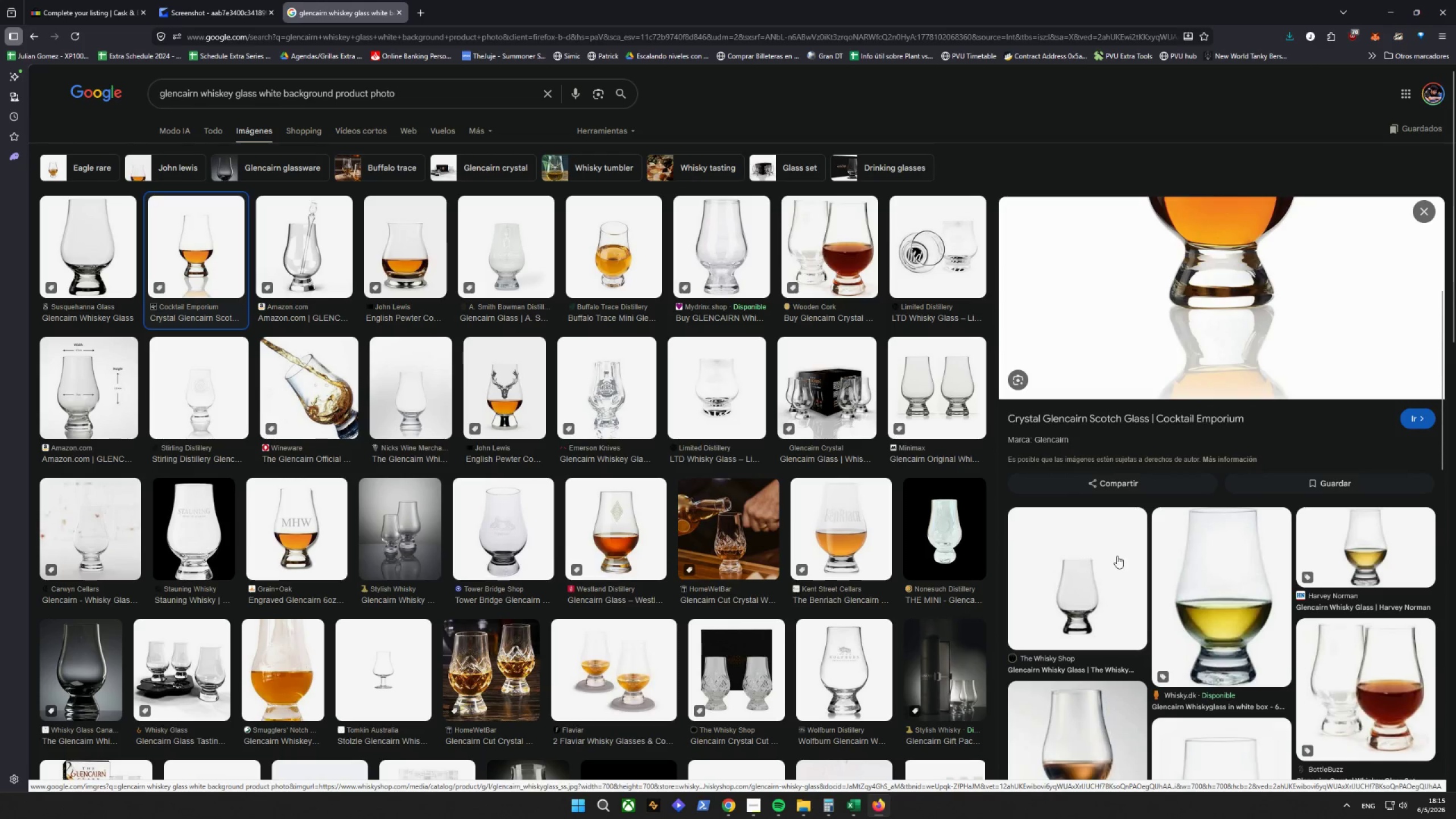 
scroll: coordinate [1137, 556], scroll_direction: down, amount: 5.0
 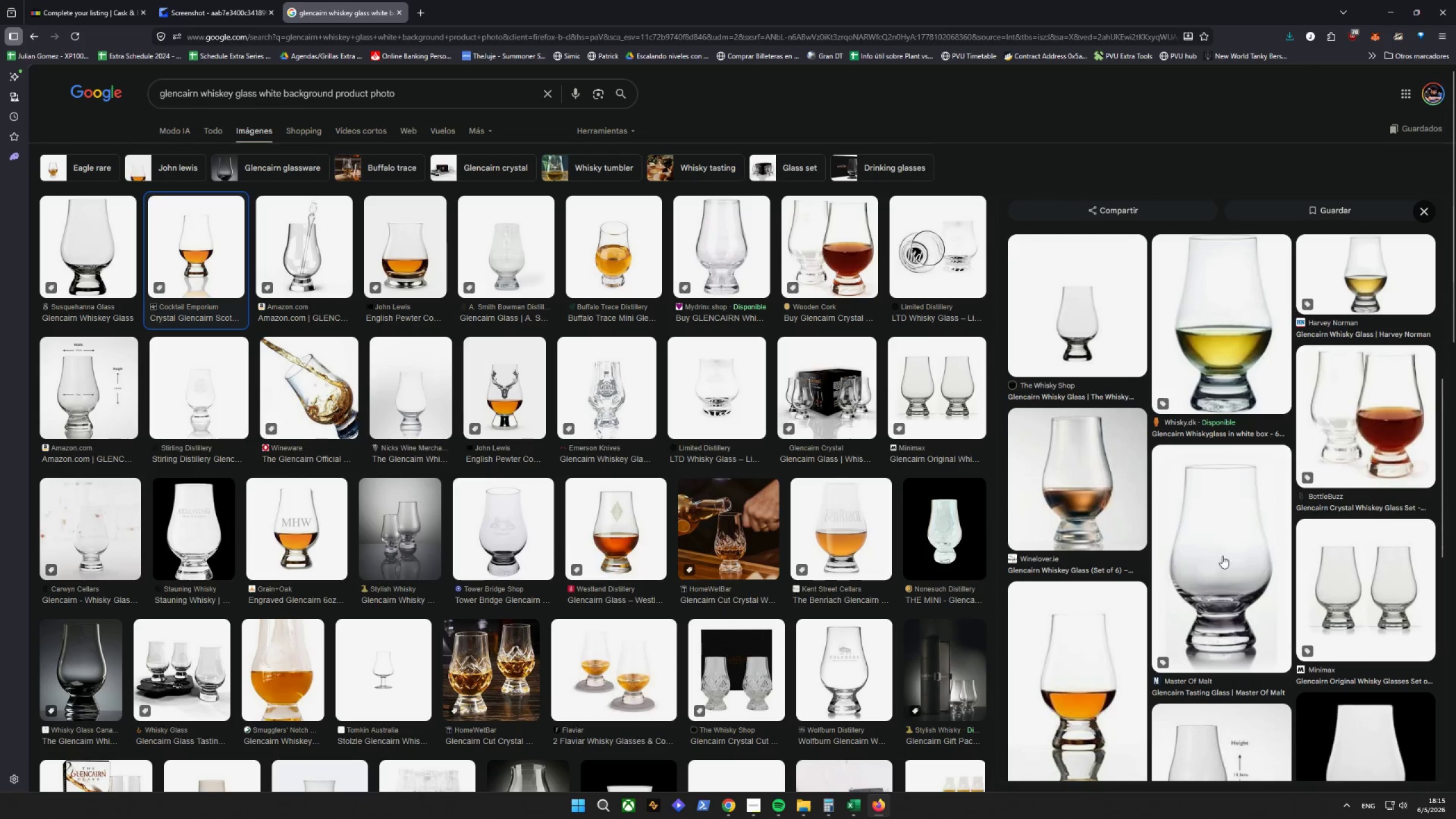 
scroll: coordinate [1142, 539], scroll_direction: up, amount: 2.0
 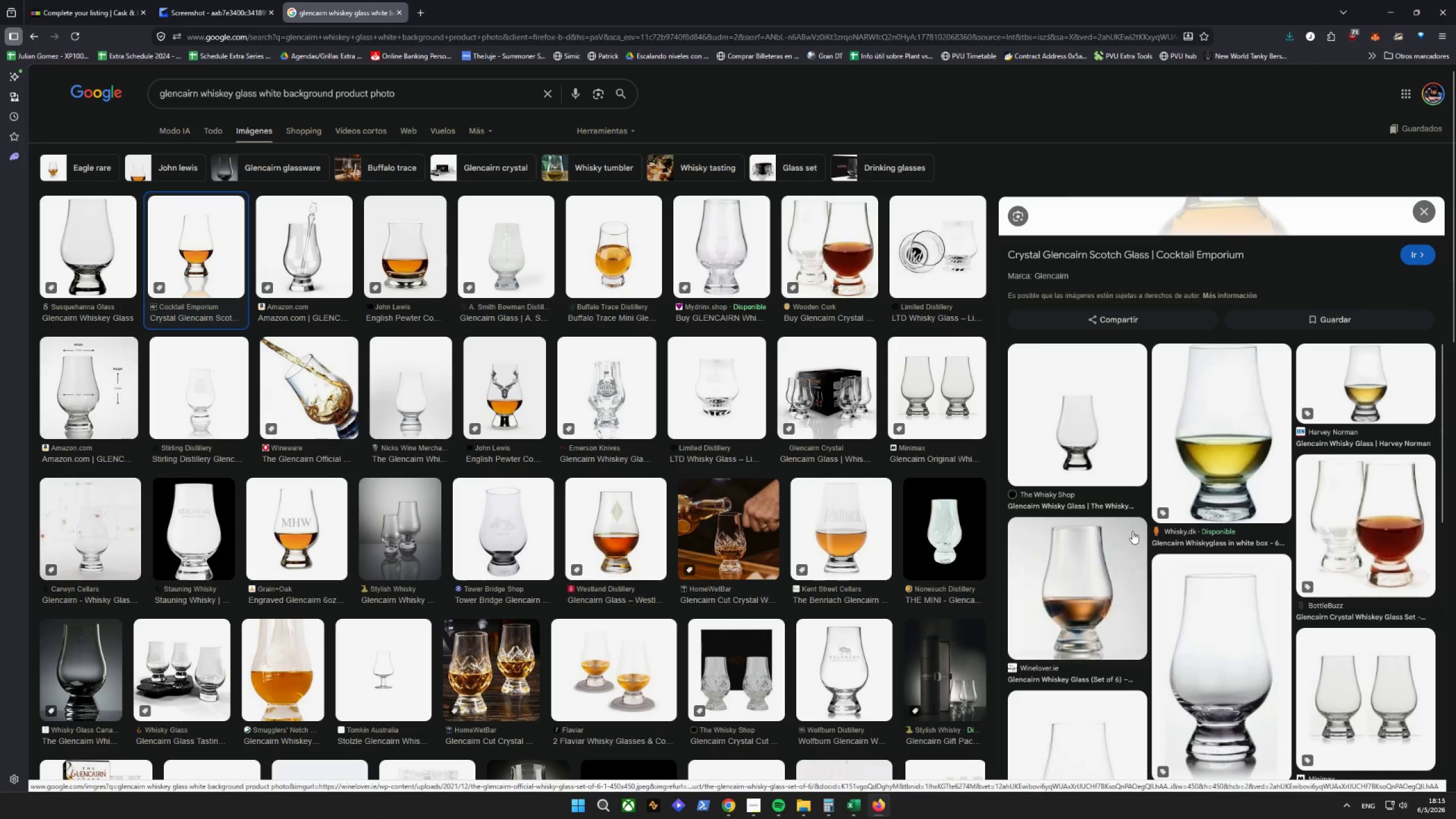 
wait(5.74)
 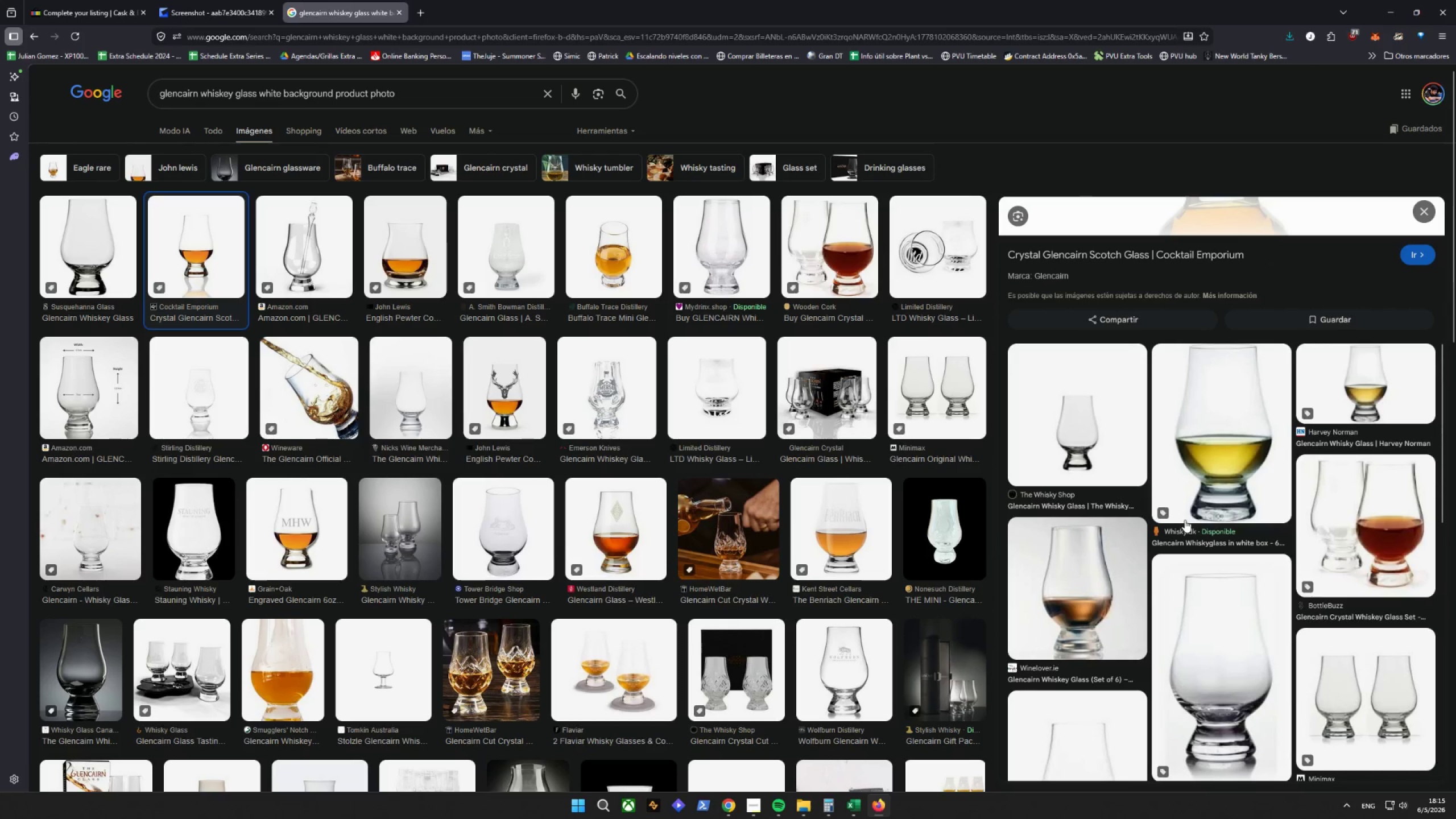 
scroll: coordinate [1110, 553], scroll_direction: down, amount: 6.0
 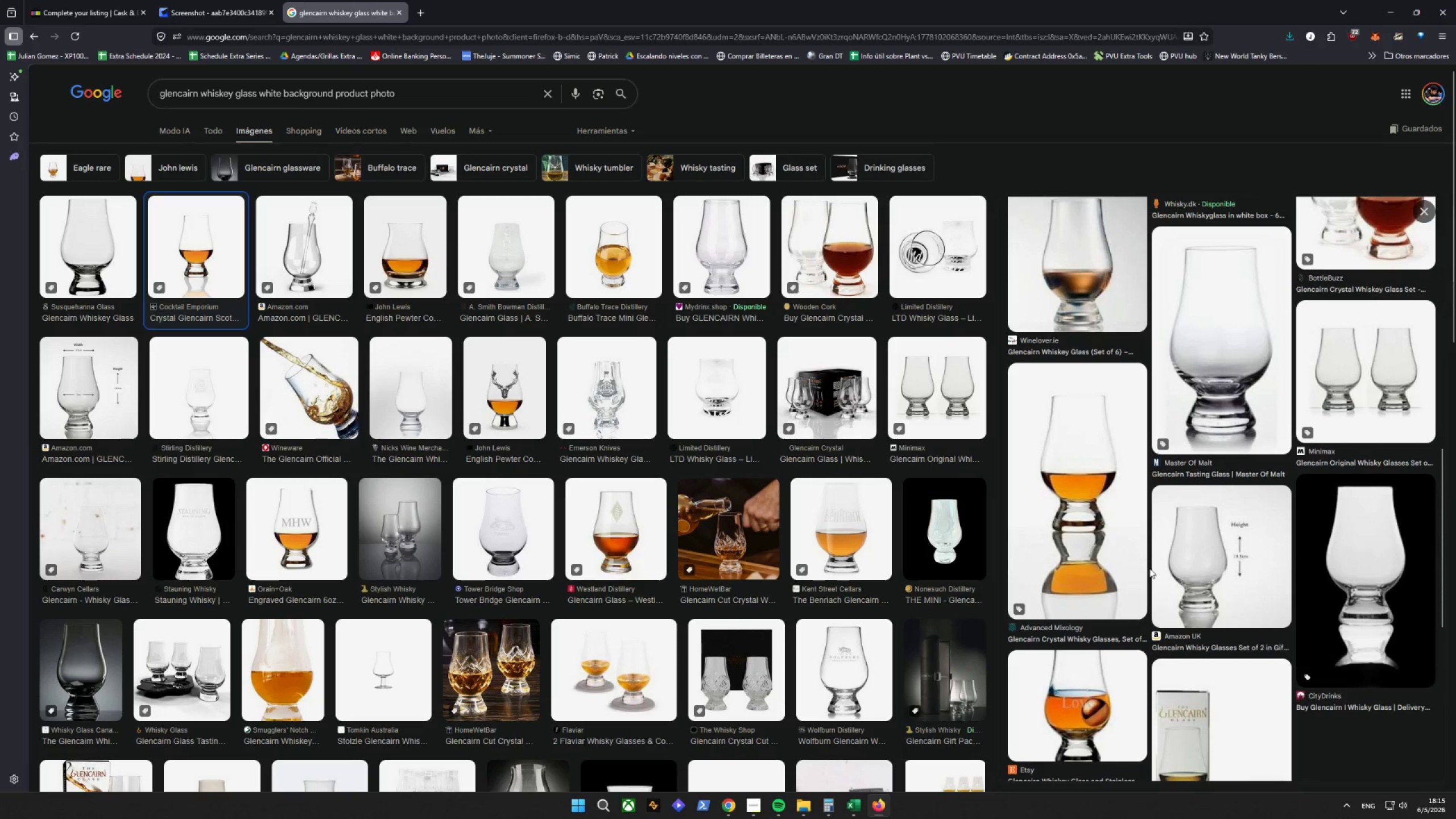 
left_click([1202, 566])
 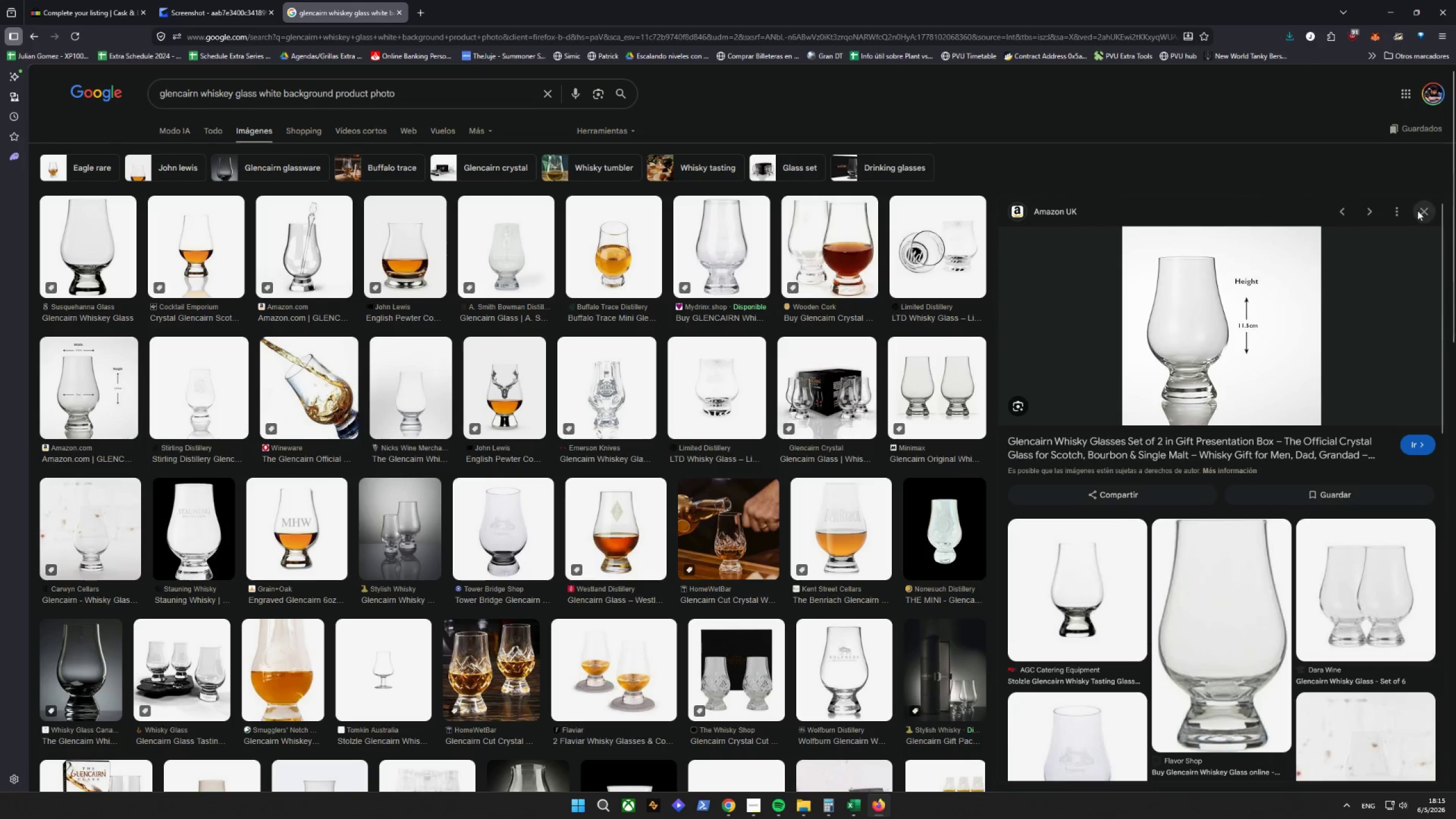 
left_click([276, 386])
 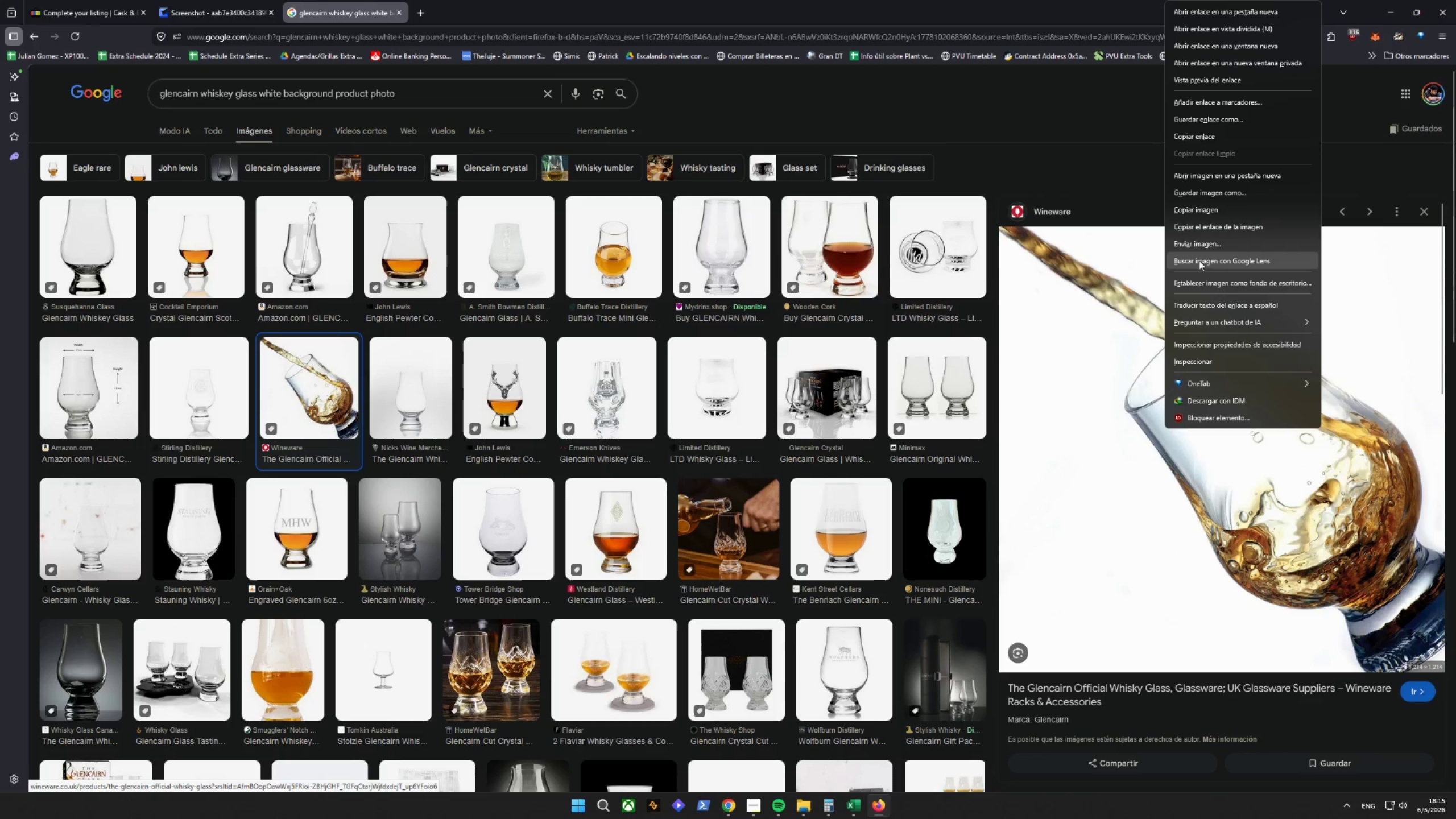 
left_click([1222, 197])
 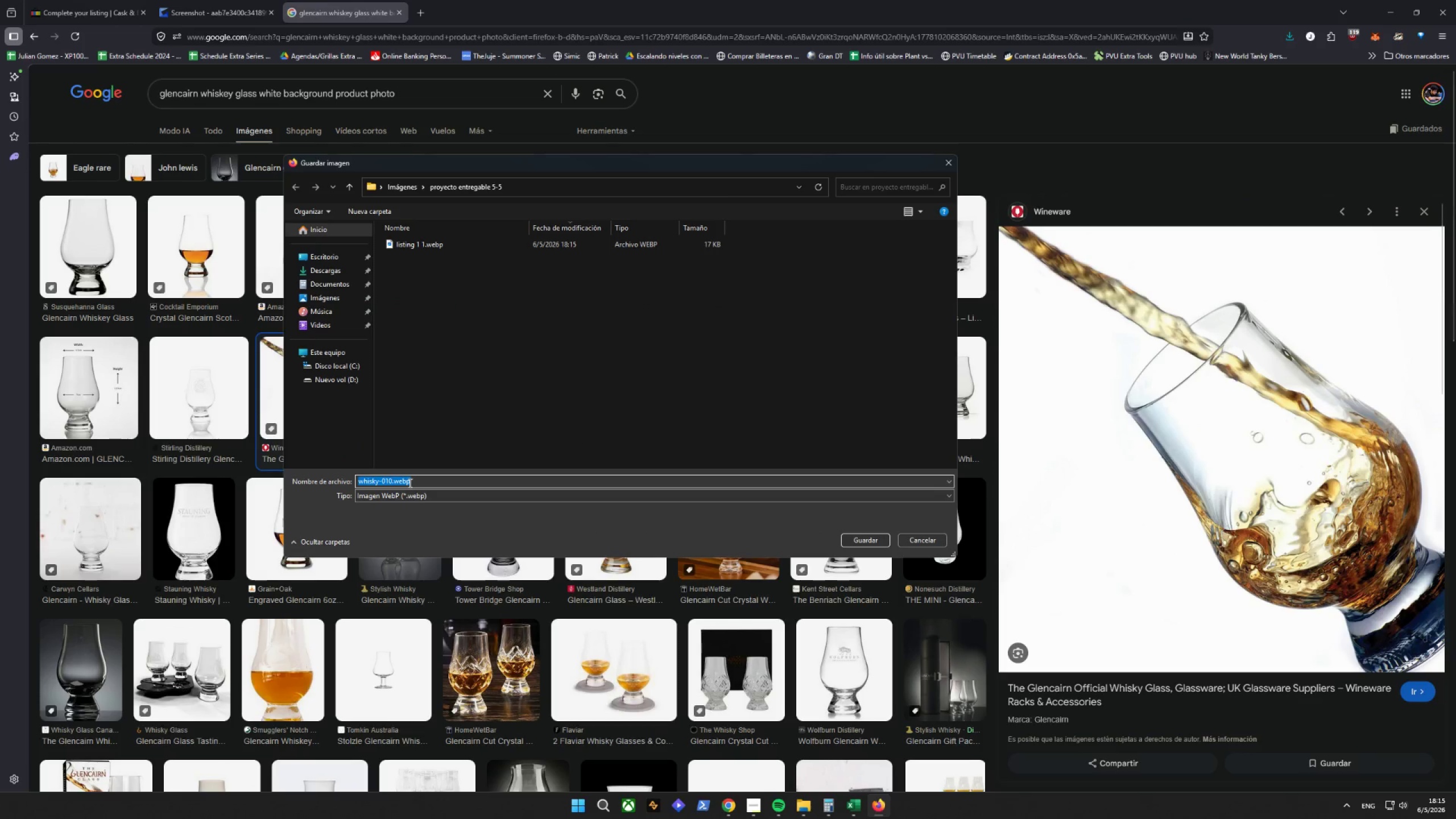 
type(listing 1 1)
 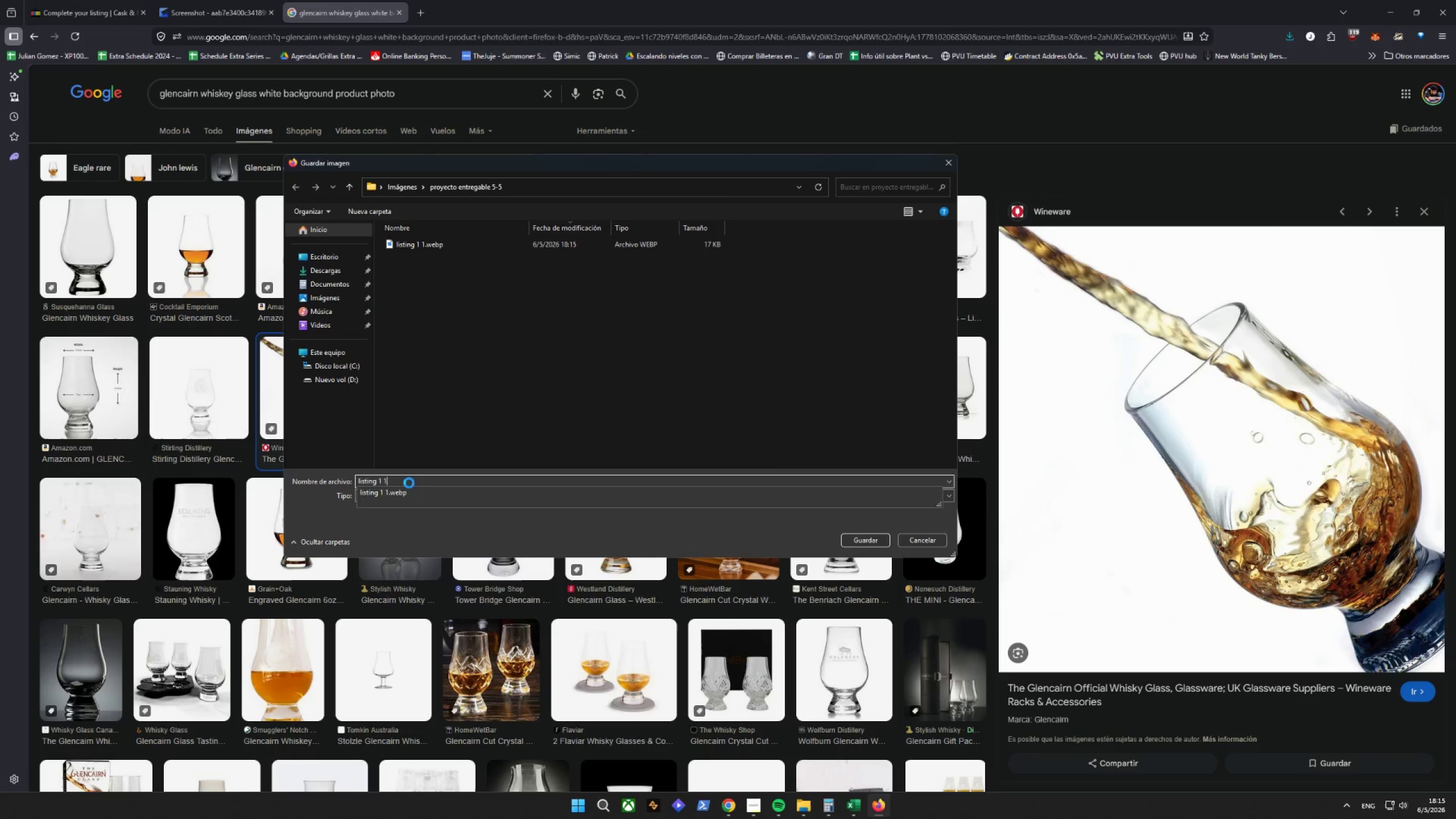 
key(Enter)
 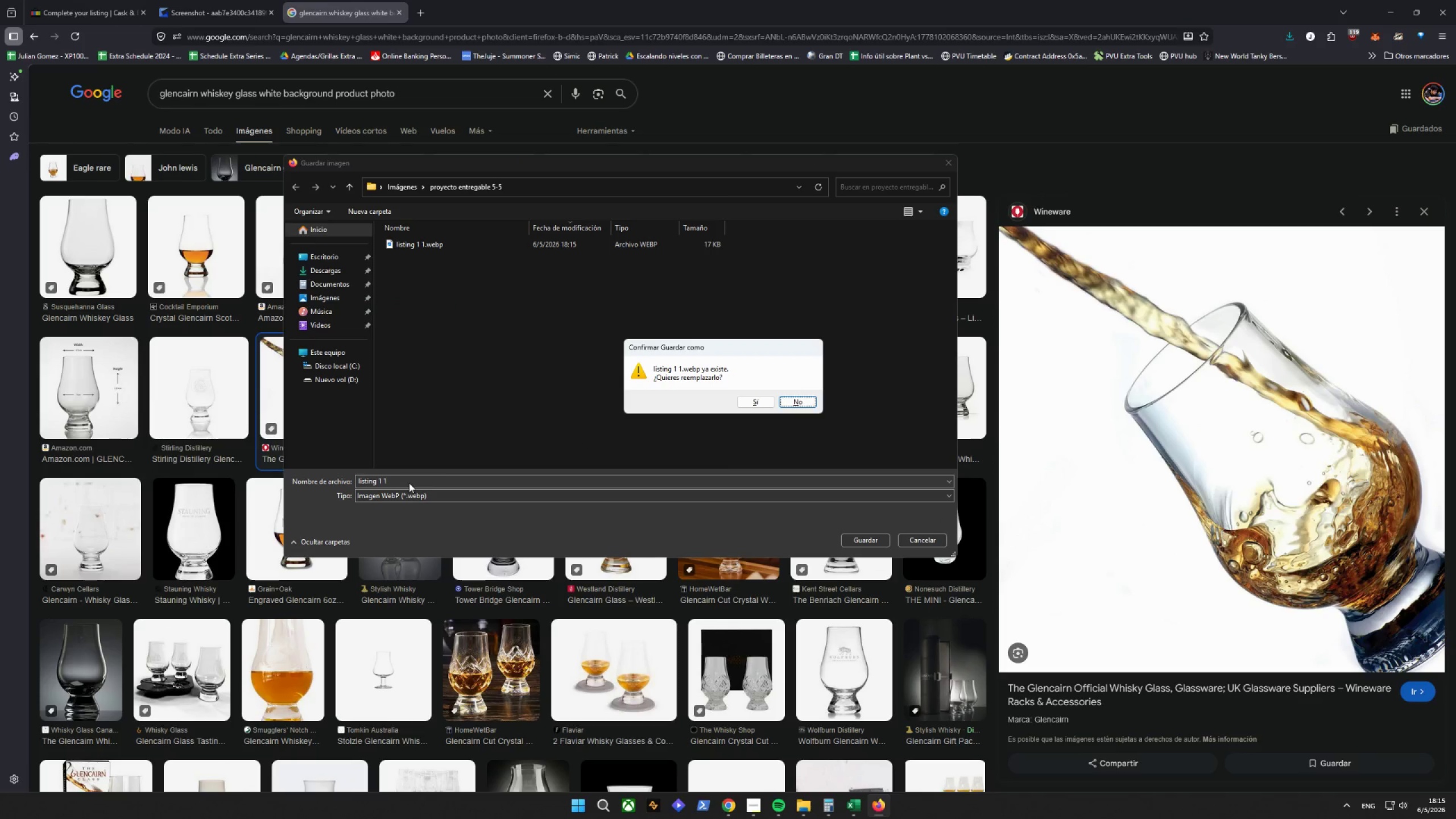 
key(Enter)
 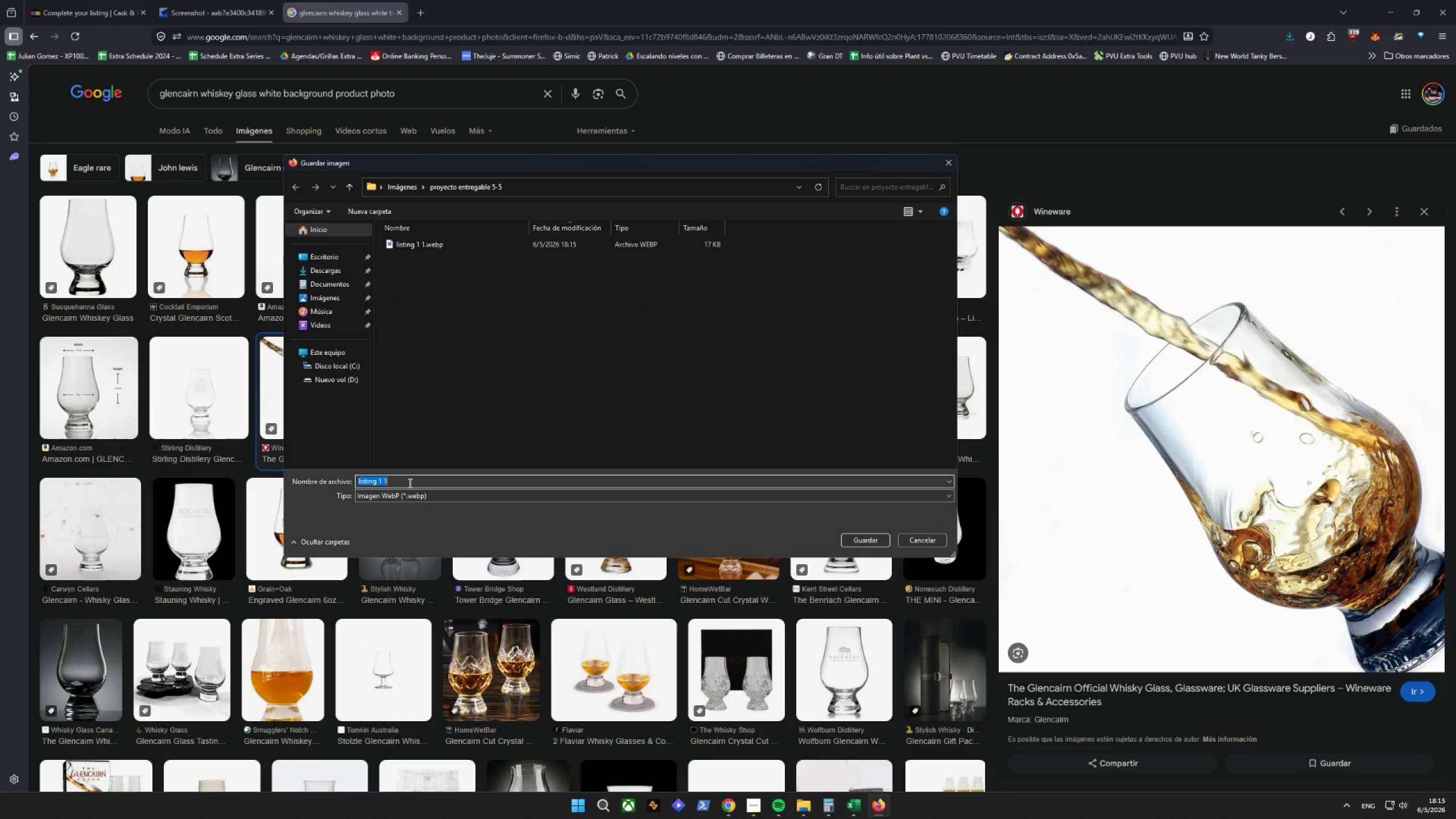 
key(ArrowRight)
 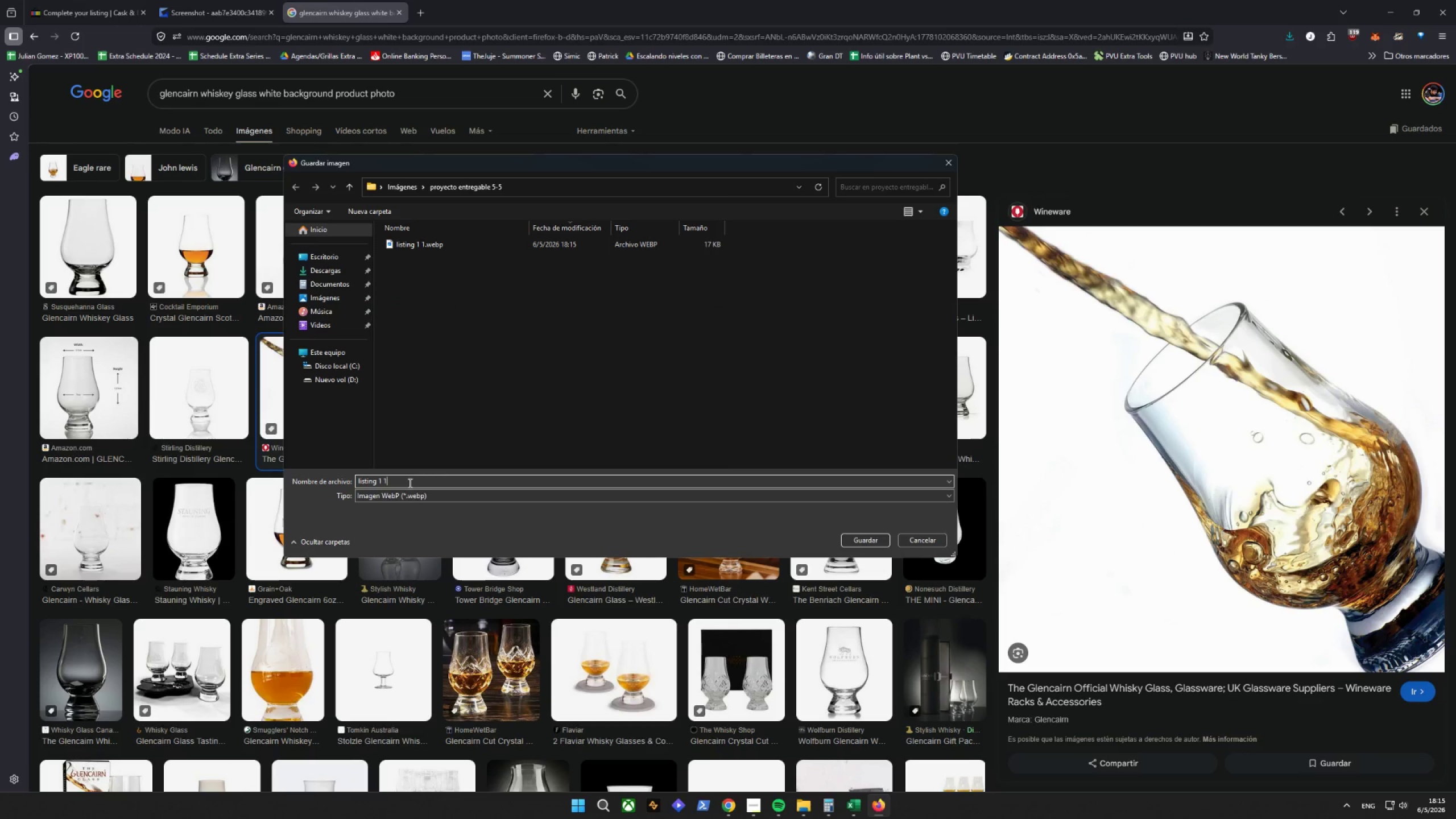 
key(Backspace)
 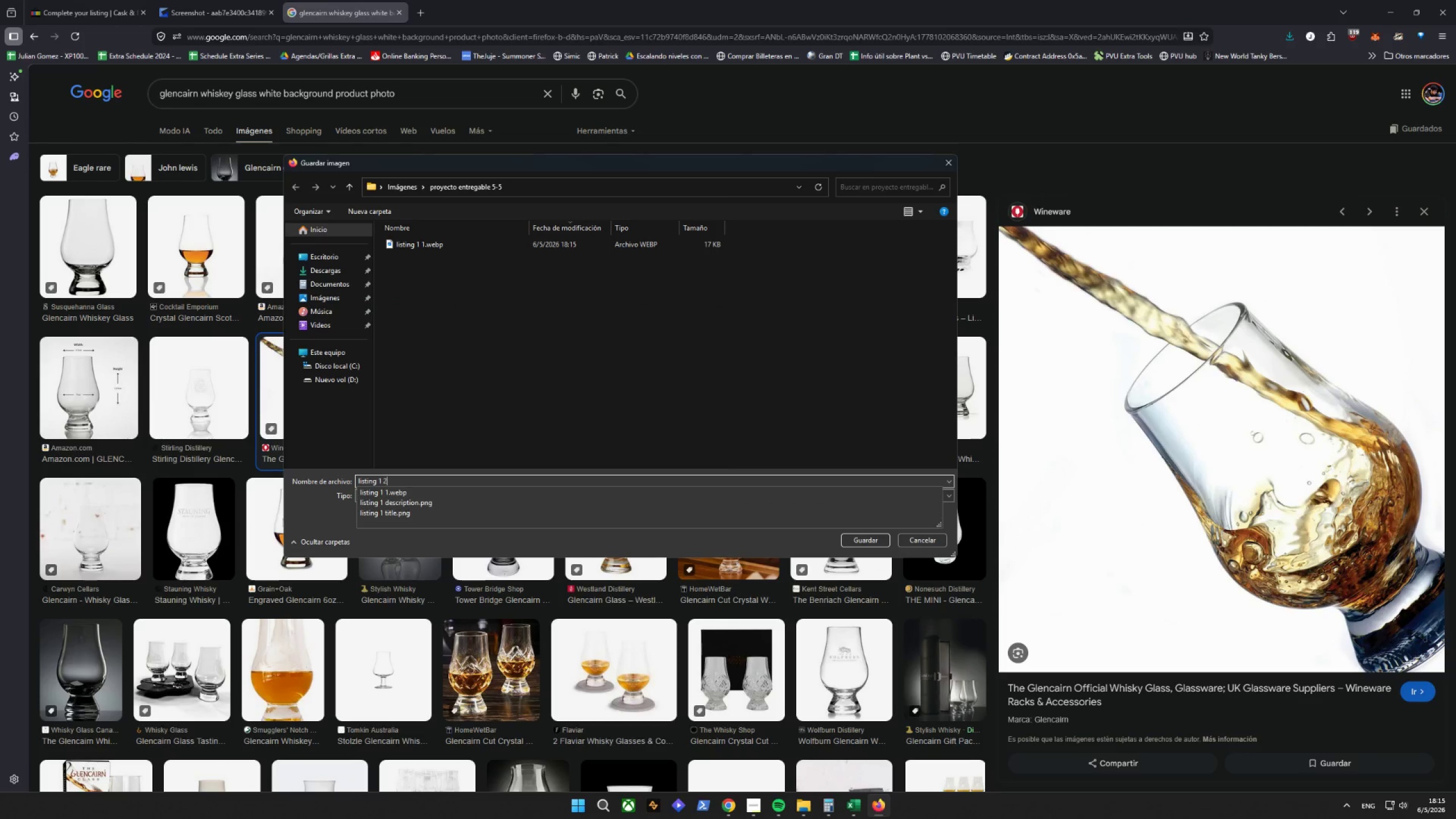 
key(2)
 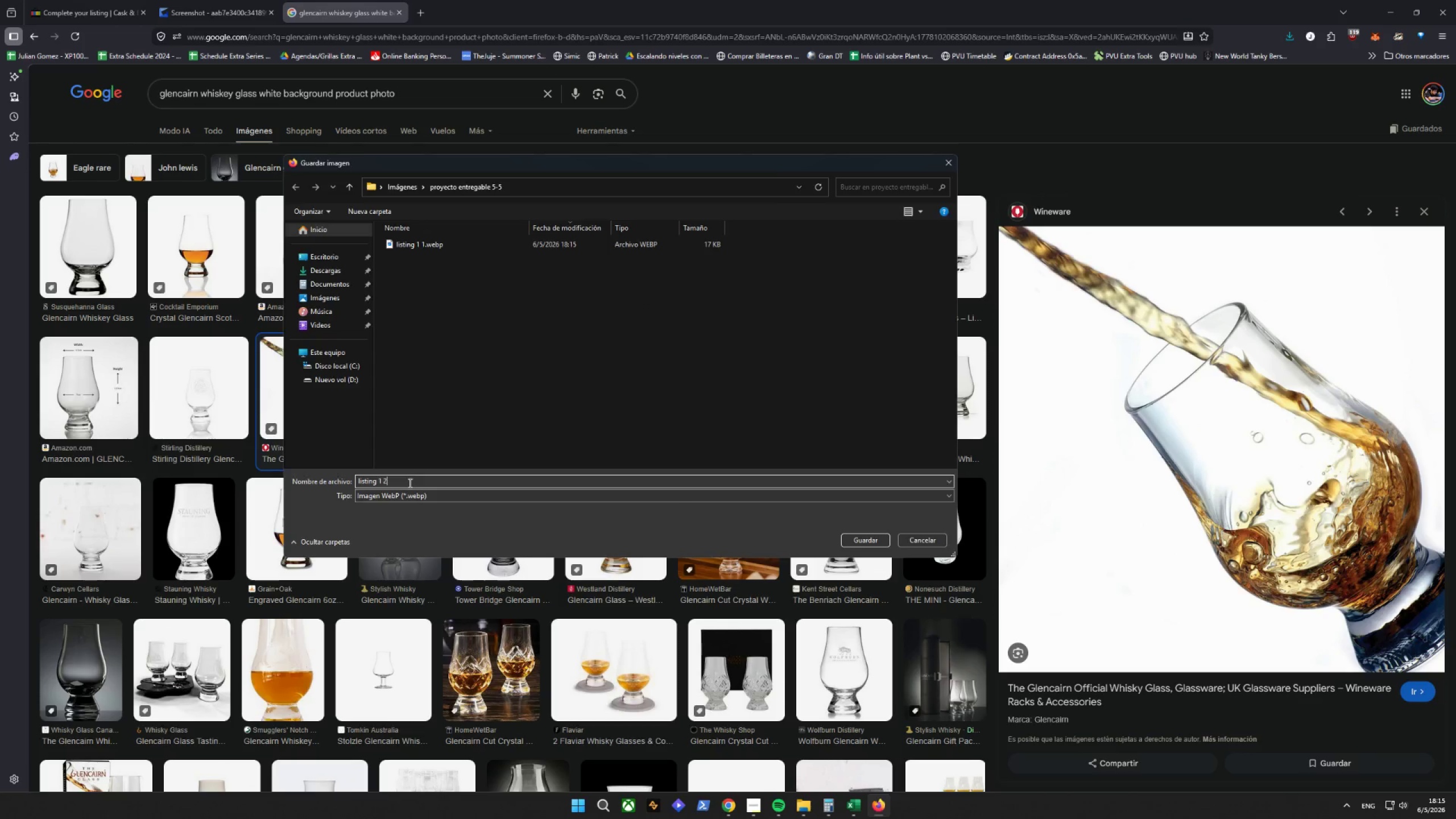 
key(Enter)
 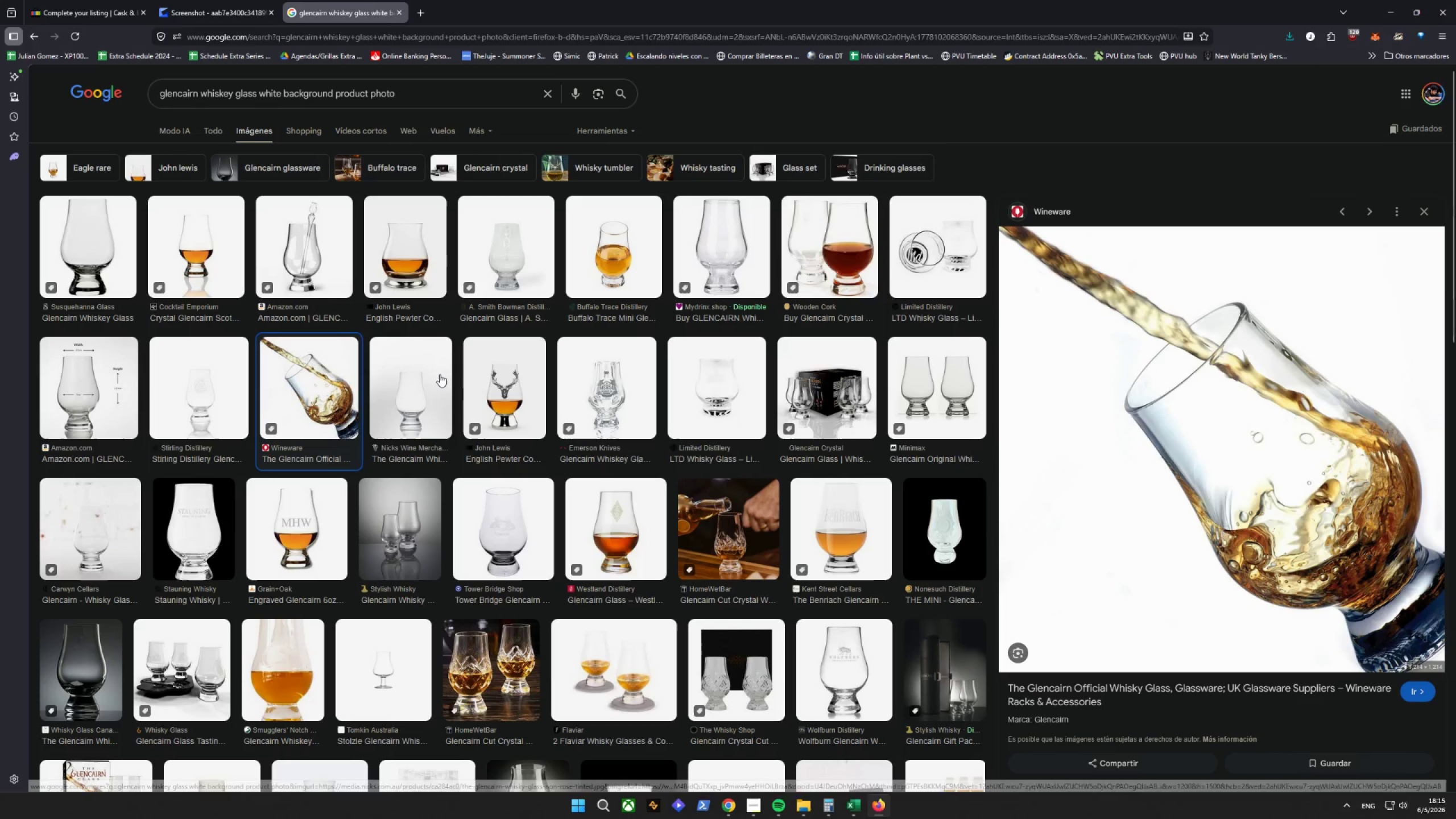 
left_click([440, 374])
 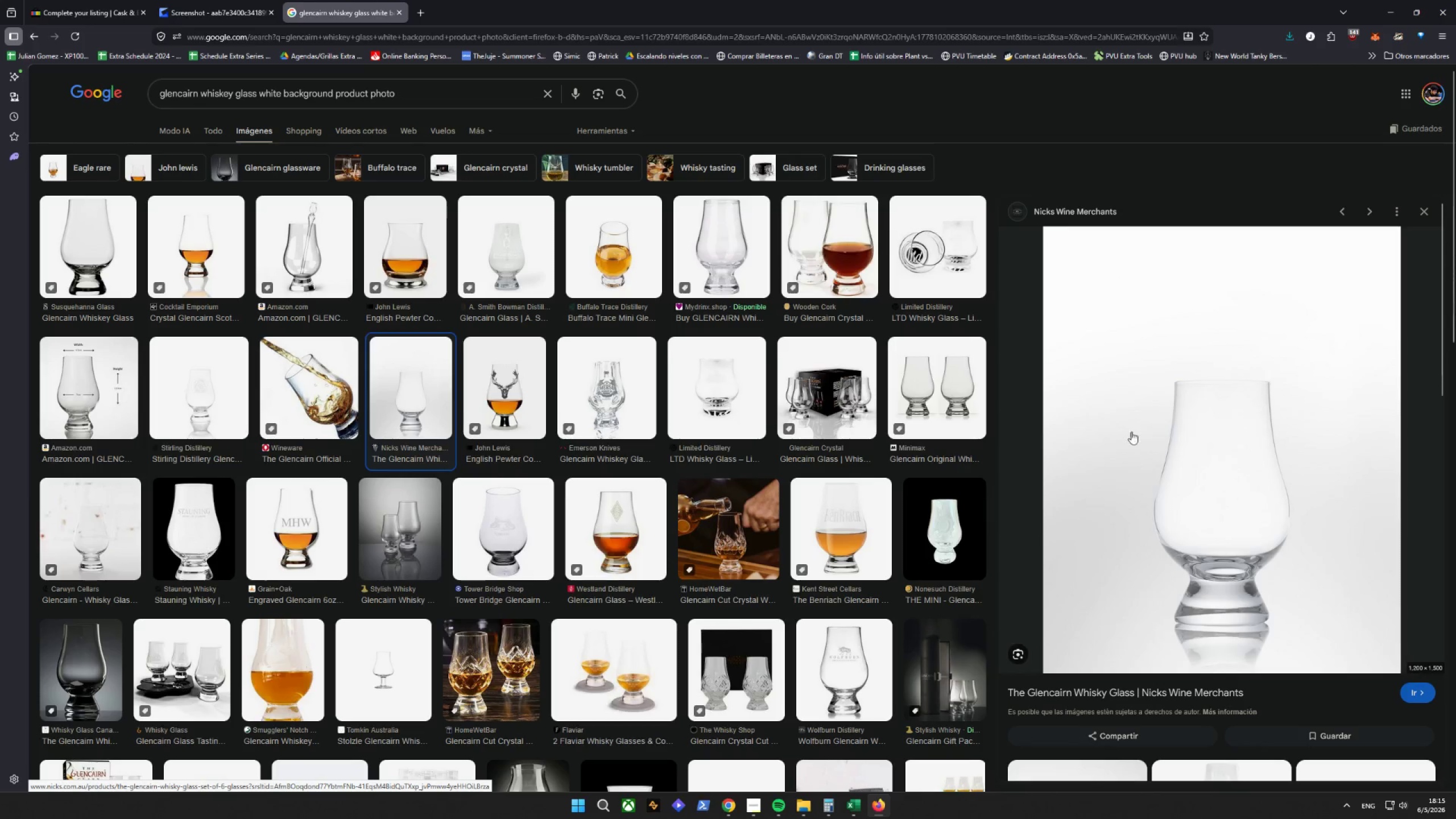 
right_click([1163, 433])
 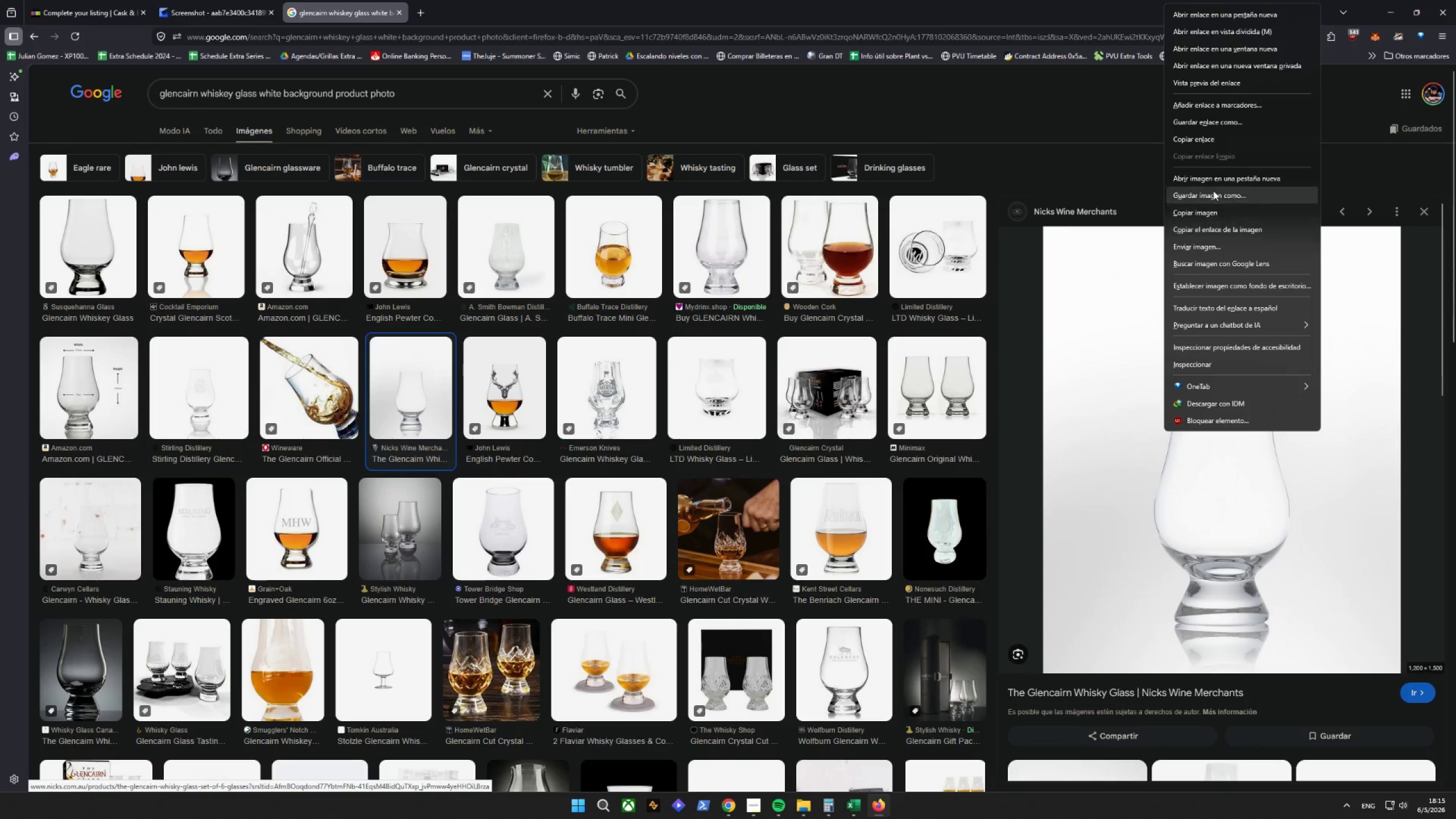 
left_click([1213, 195])
 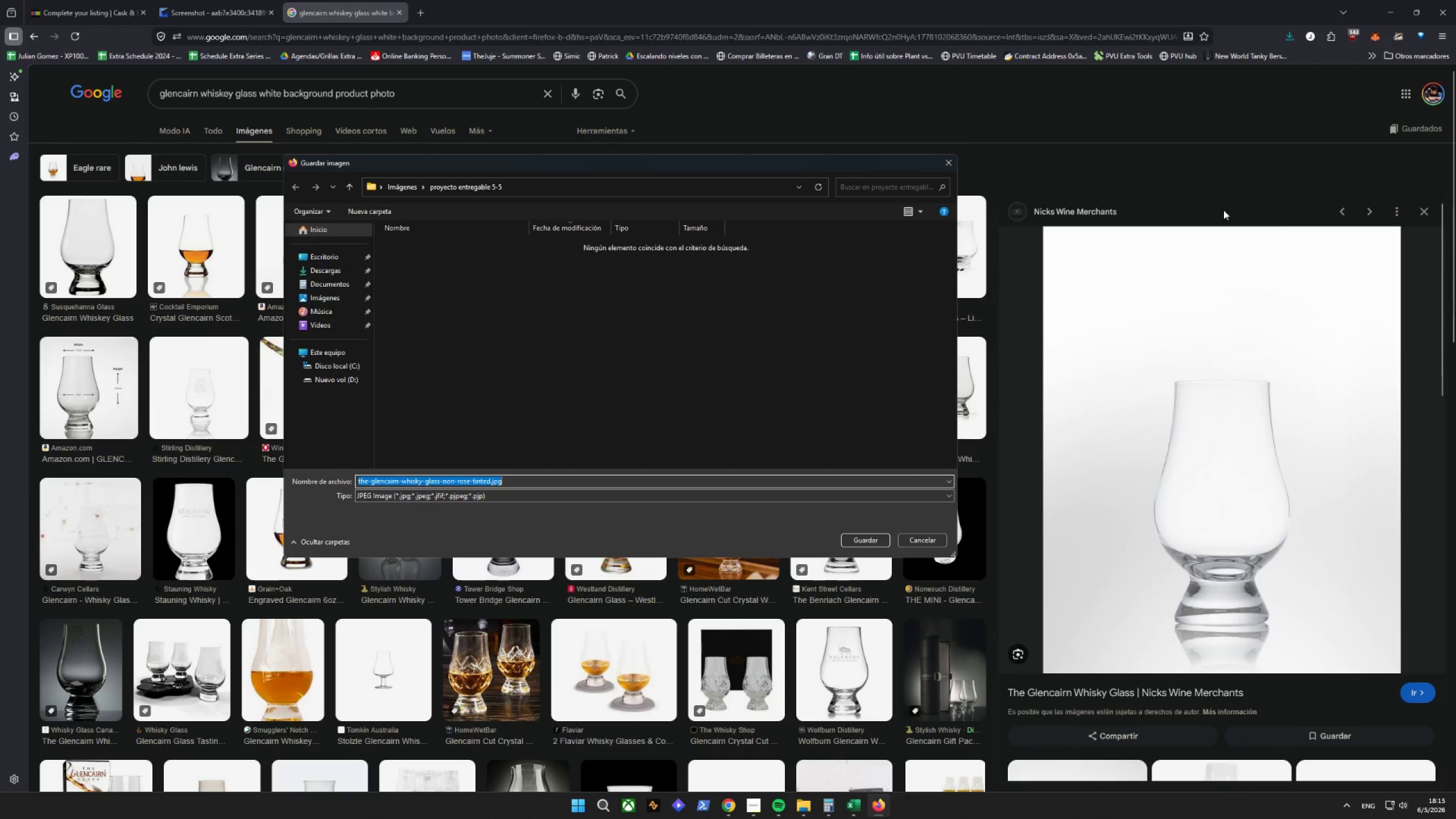 
type(listing 1 3)
 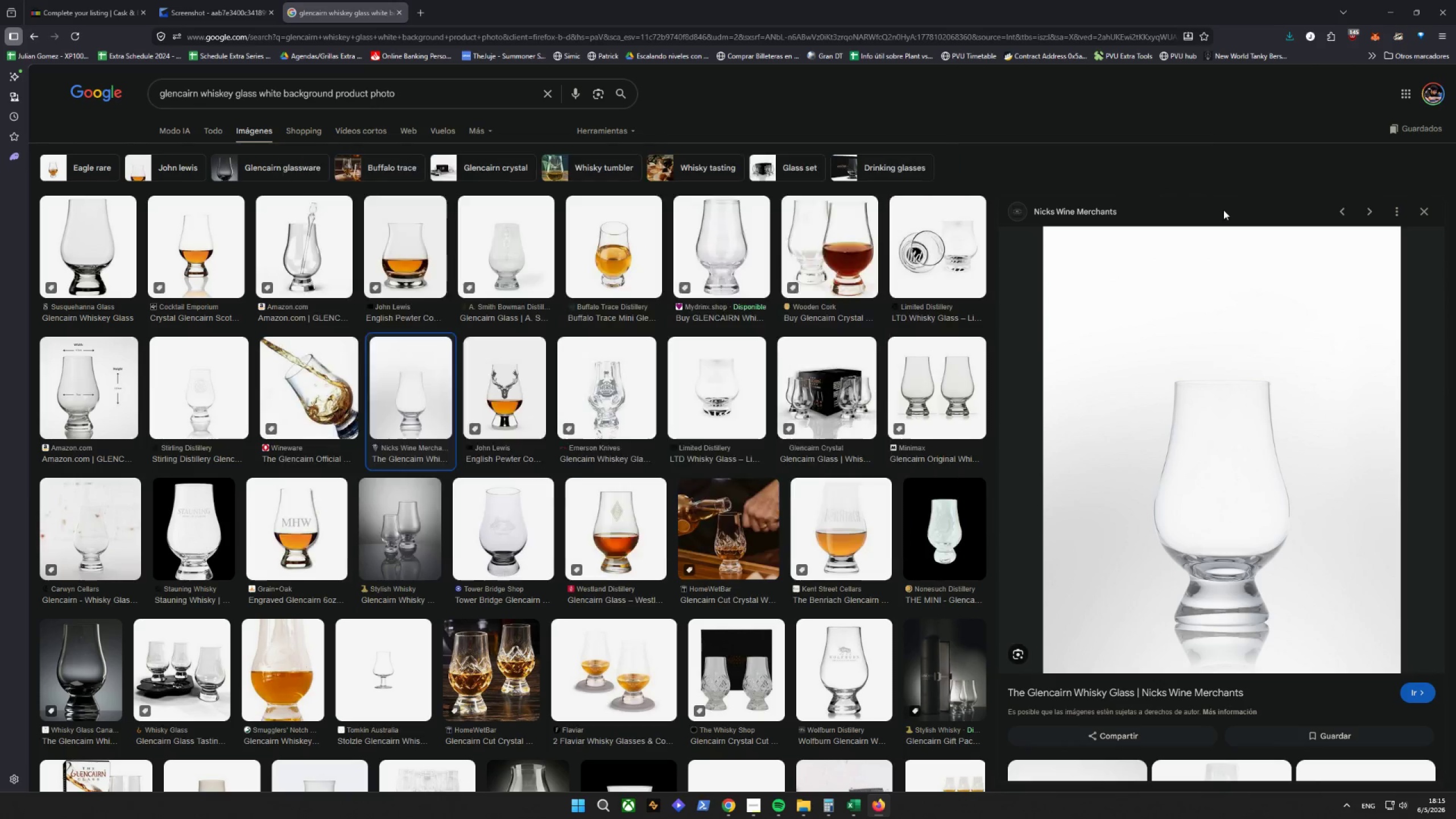 
key(Enter)
 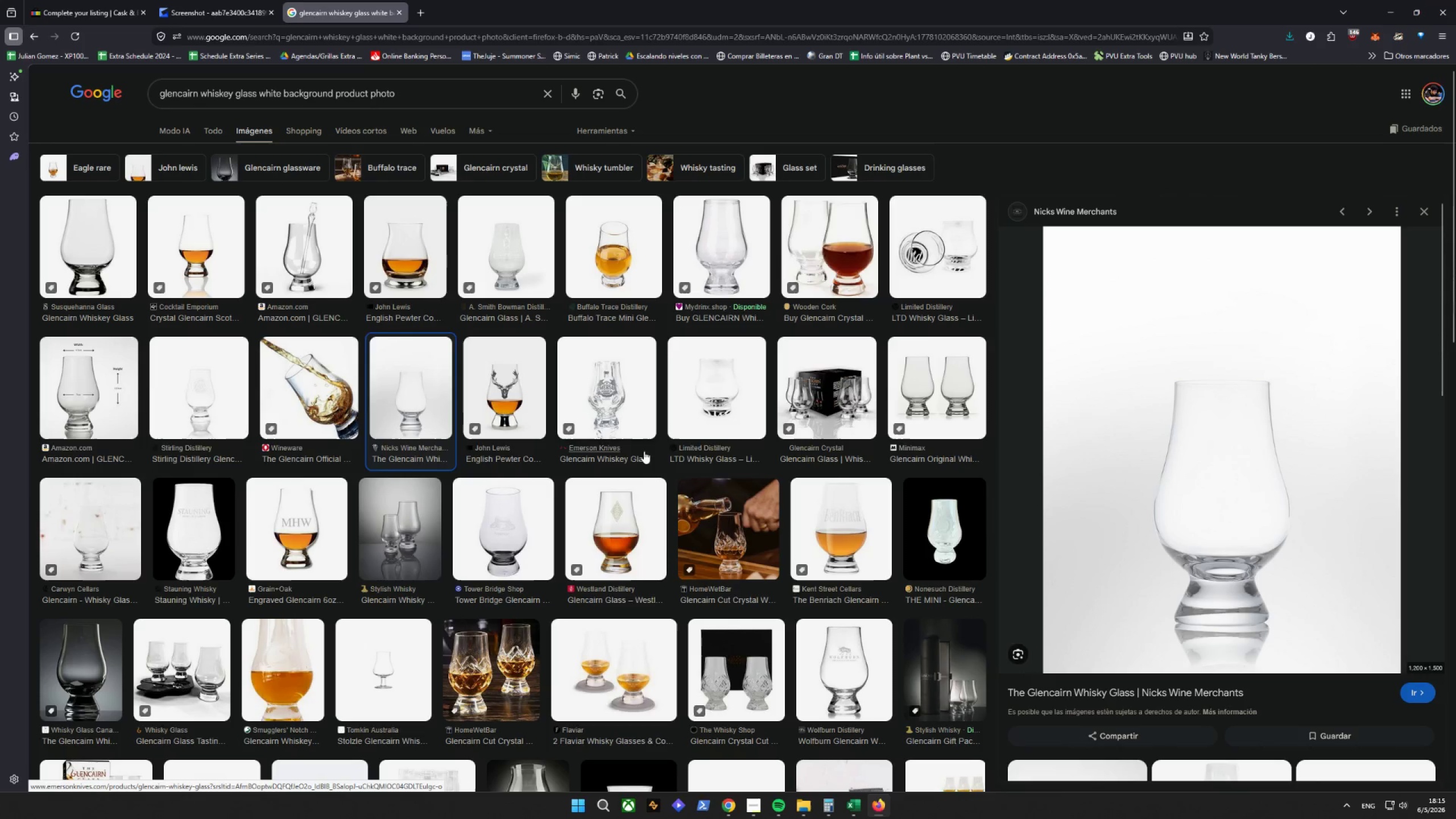 
left_click([922, 234])
 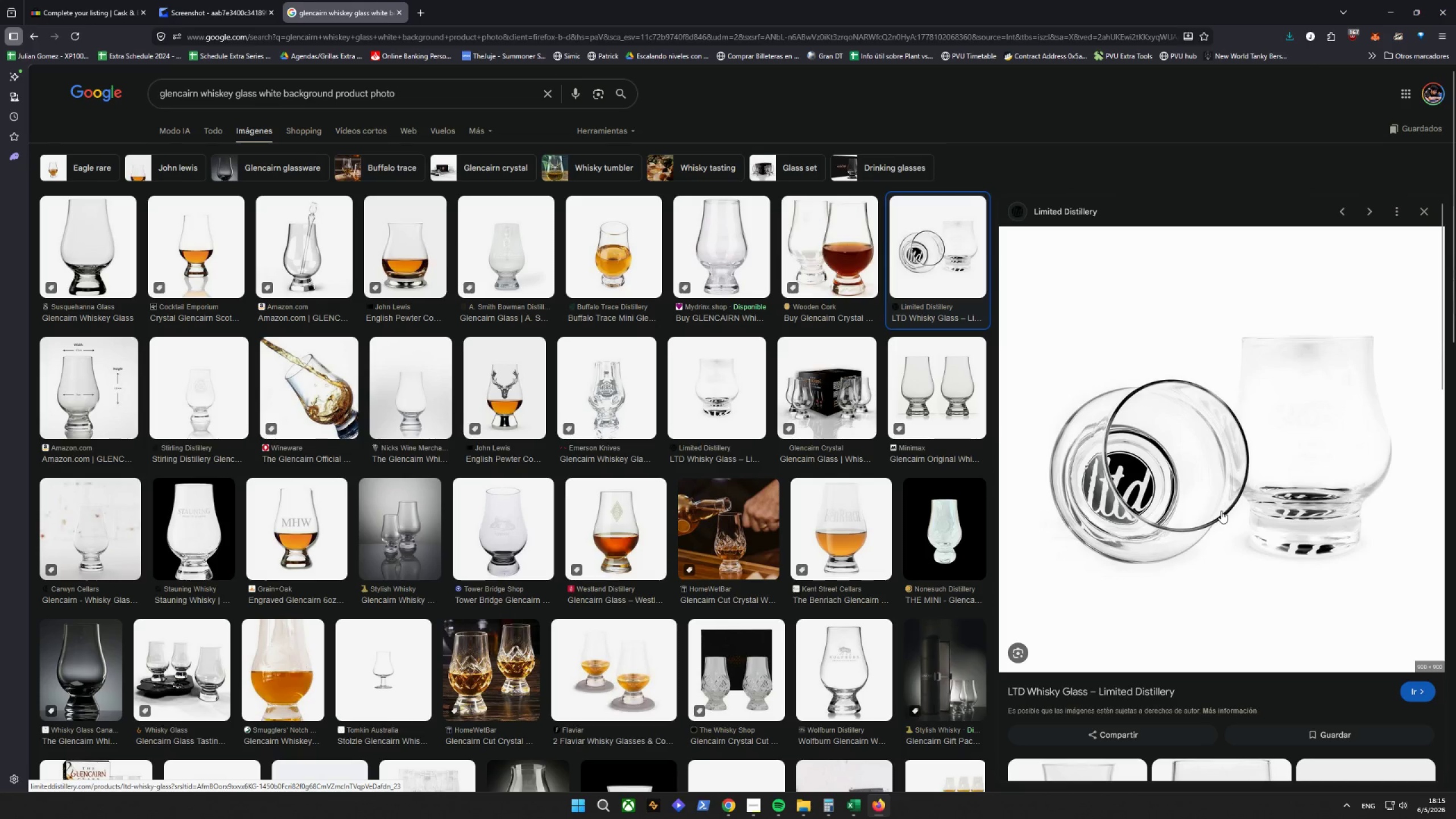 
right_click([1221, 511])
 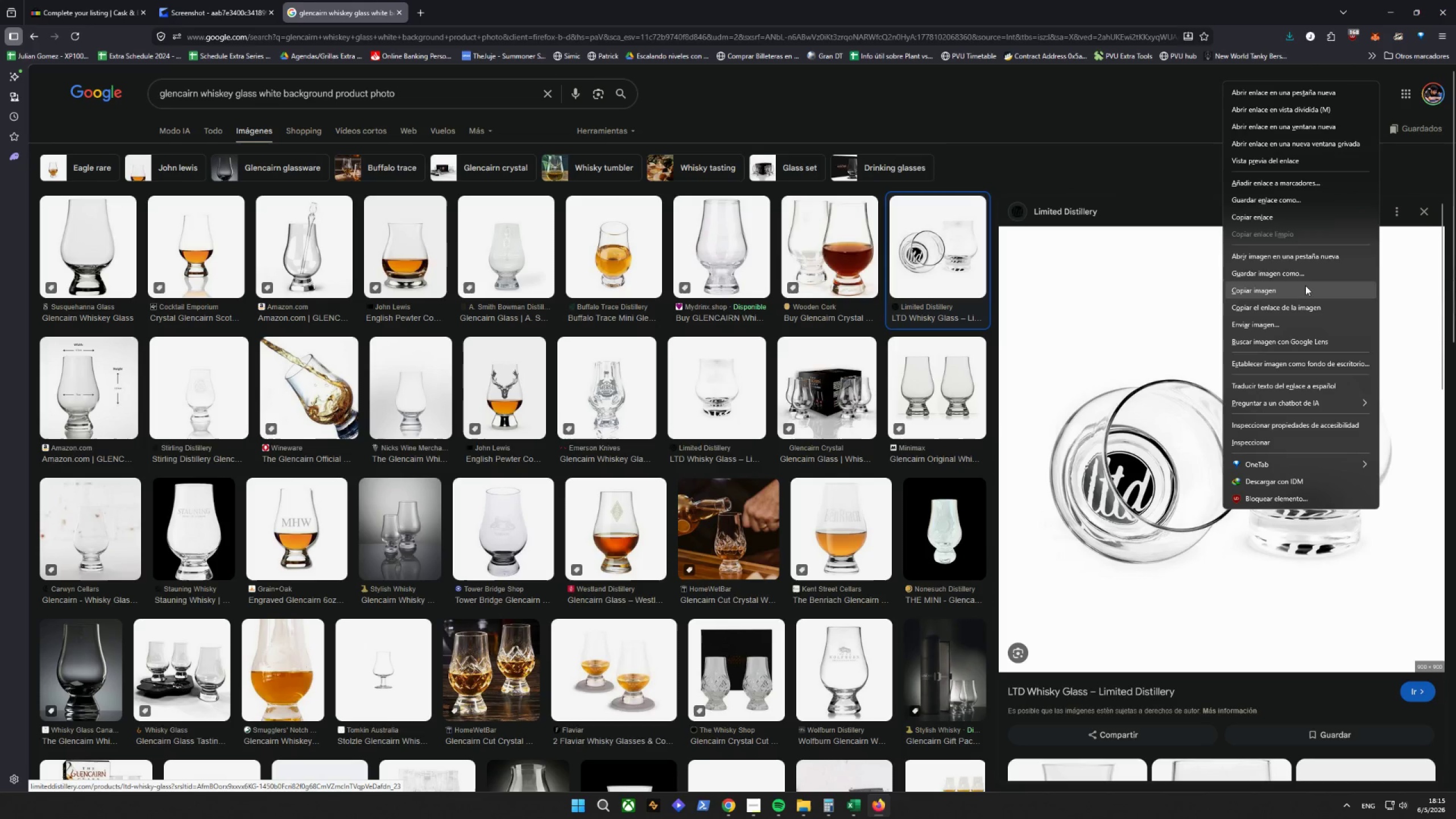 
left_click([1293, 272])
 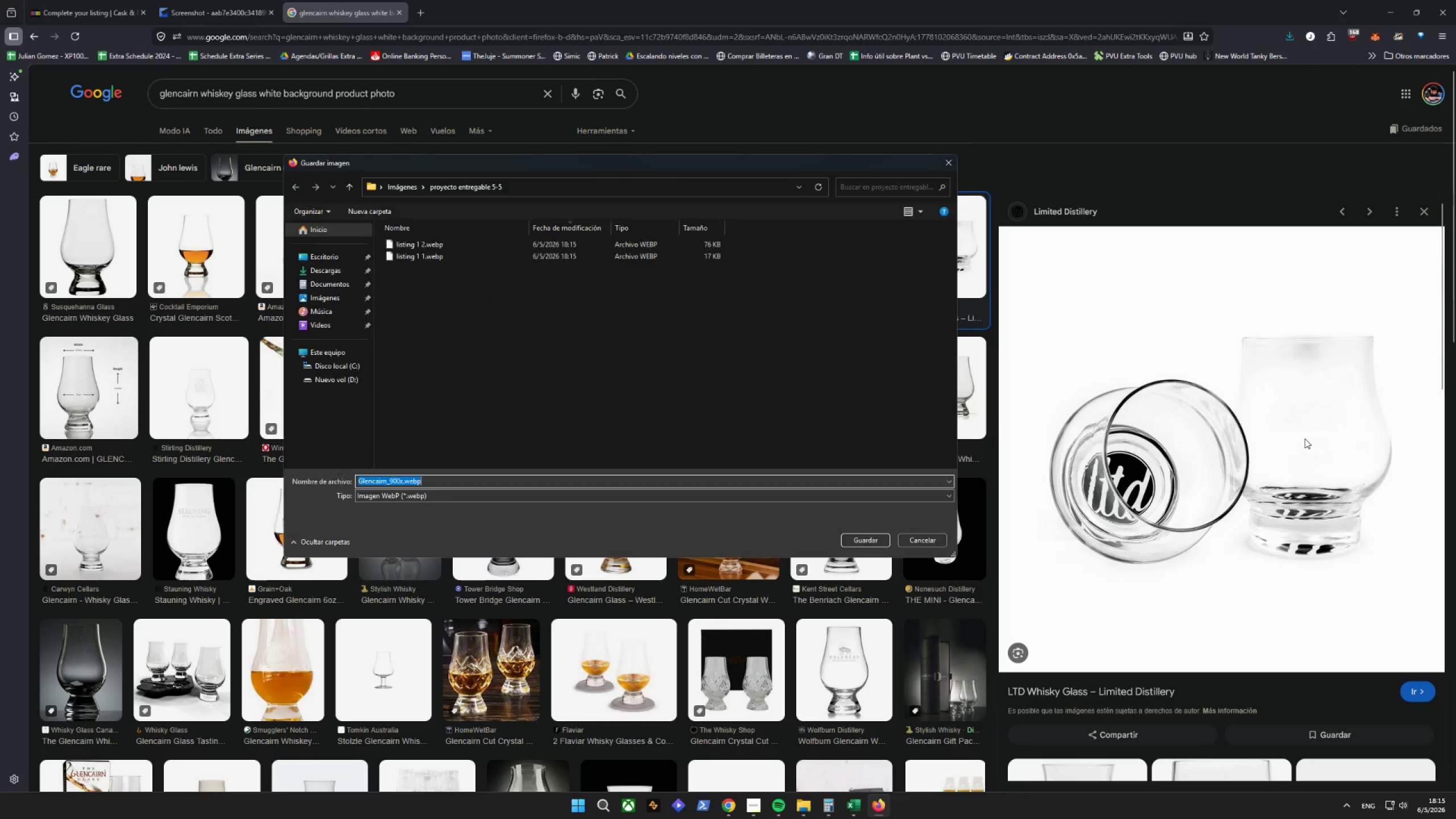 
type(listing 1 4)
 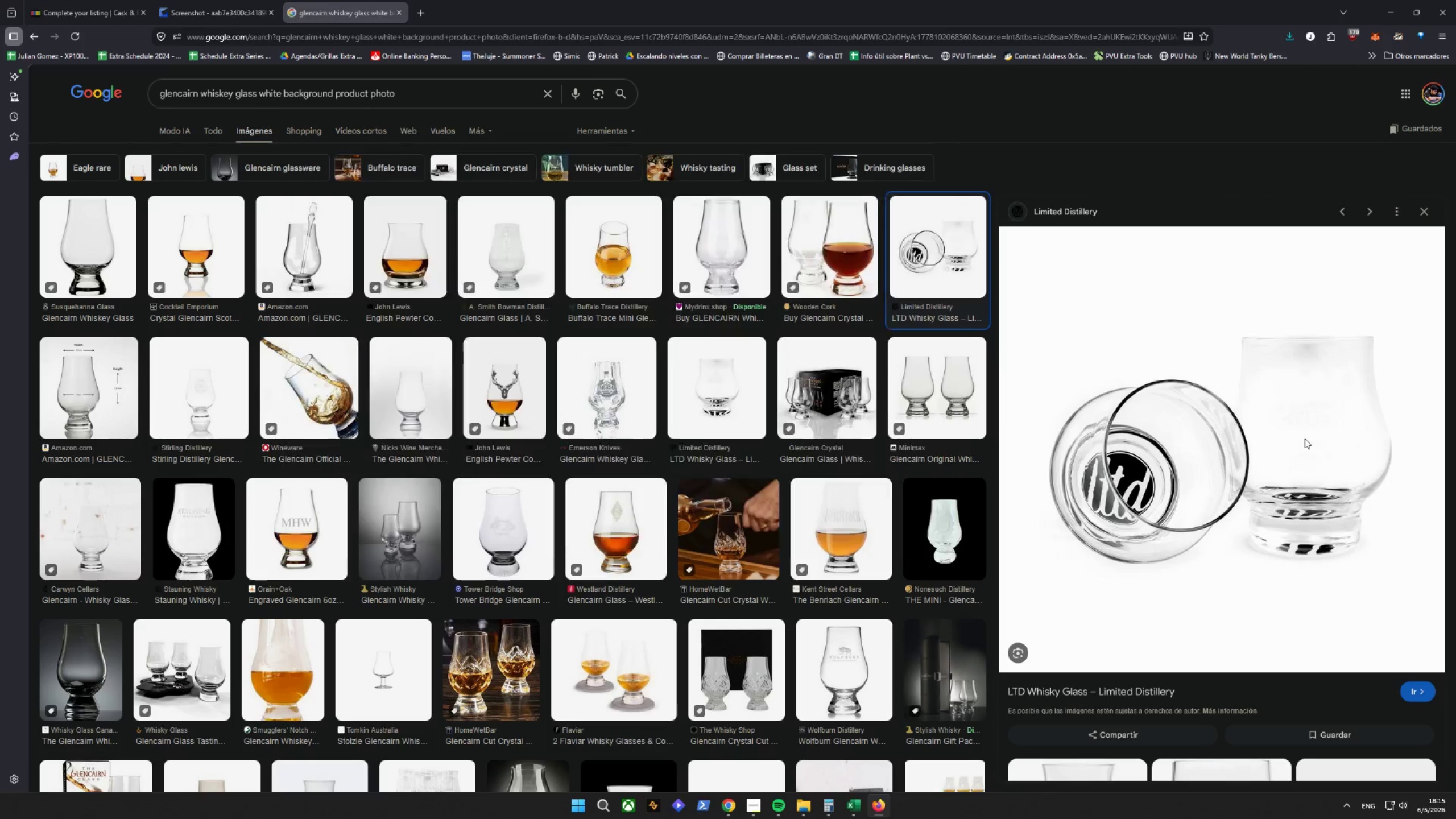 
key(Enter)
 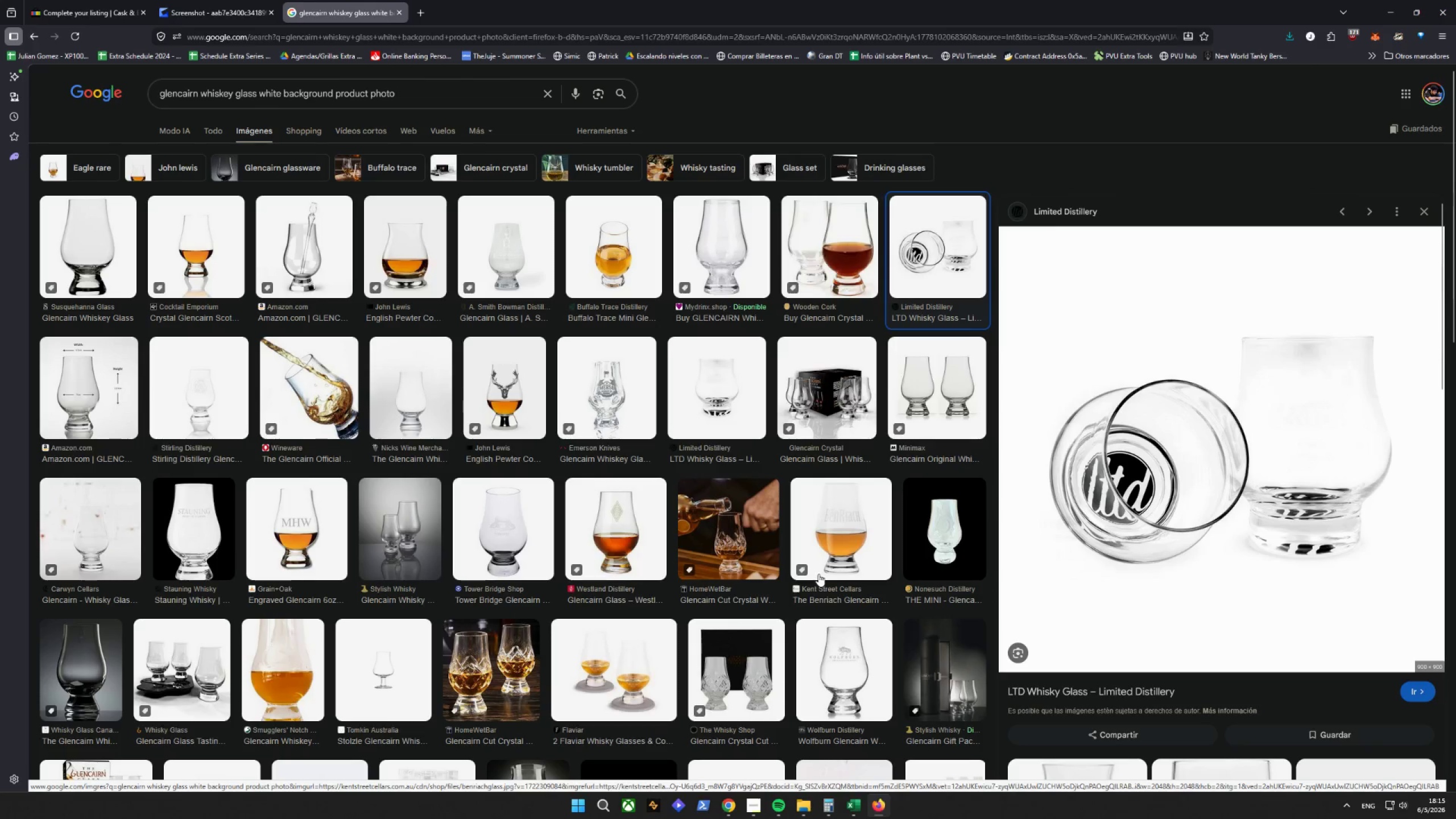 
scroll: coordinate [899, 563], scroll_direction: down, amount: 8.0
 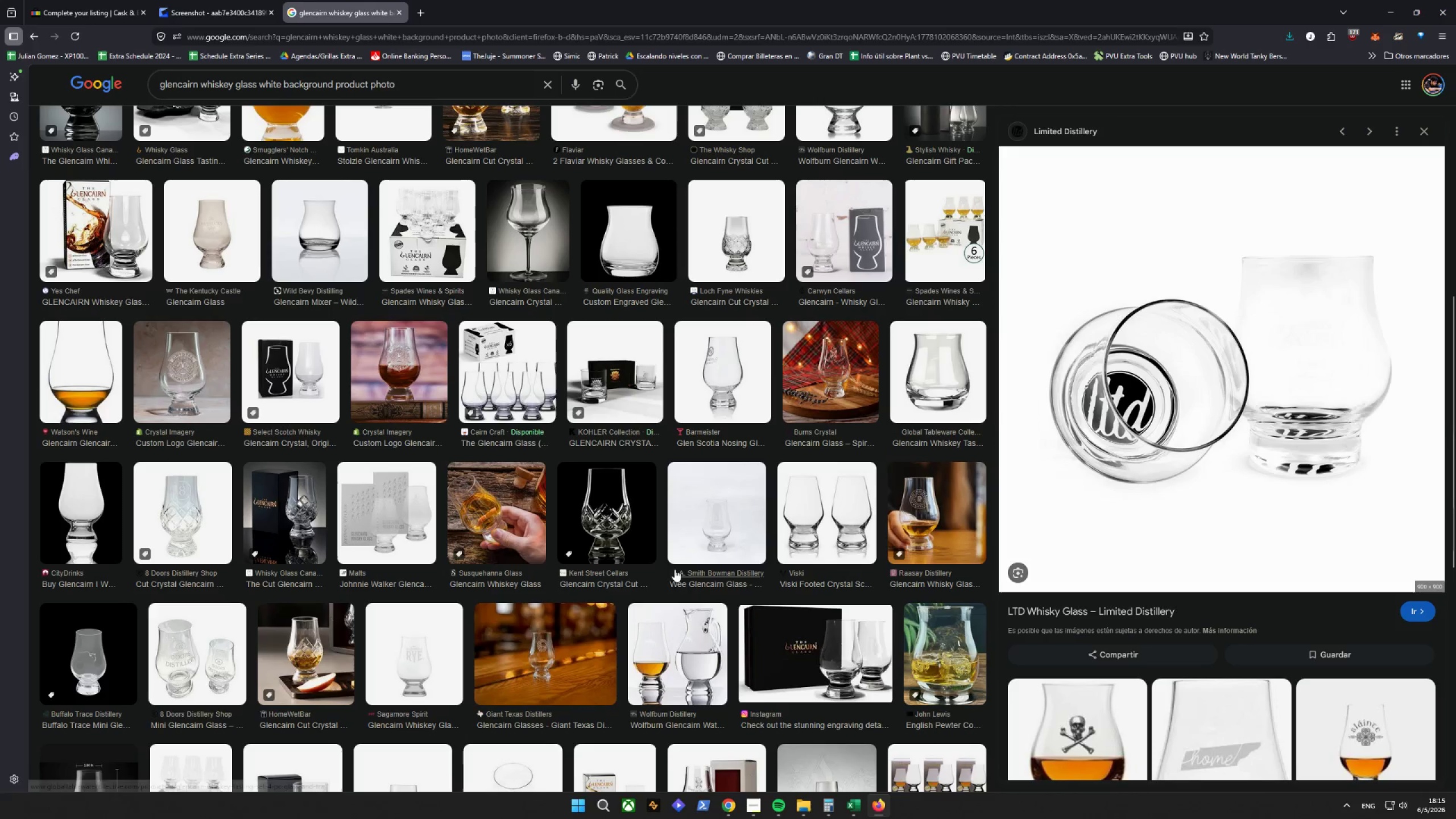 
left_click([512, 509])
 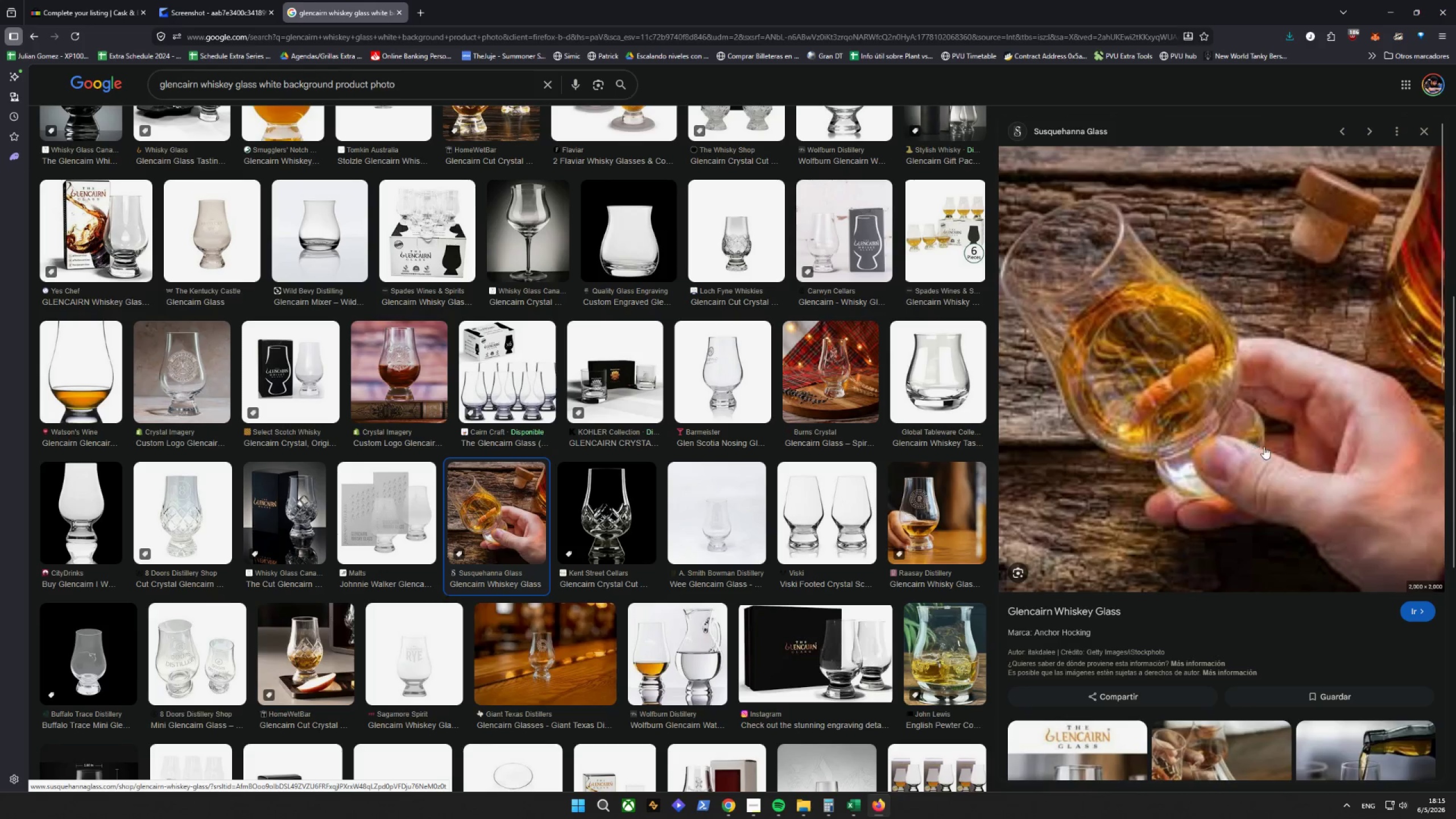 
right_click([1242, 422])
 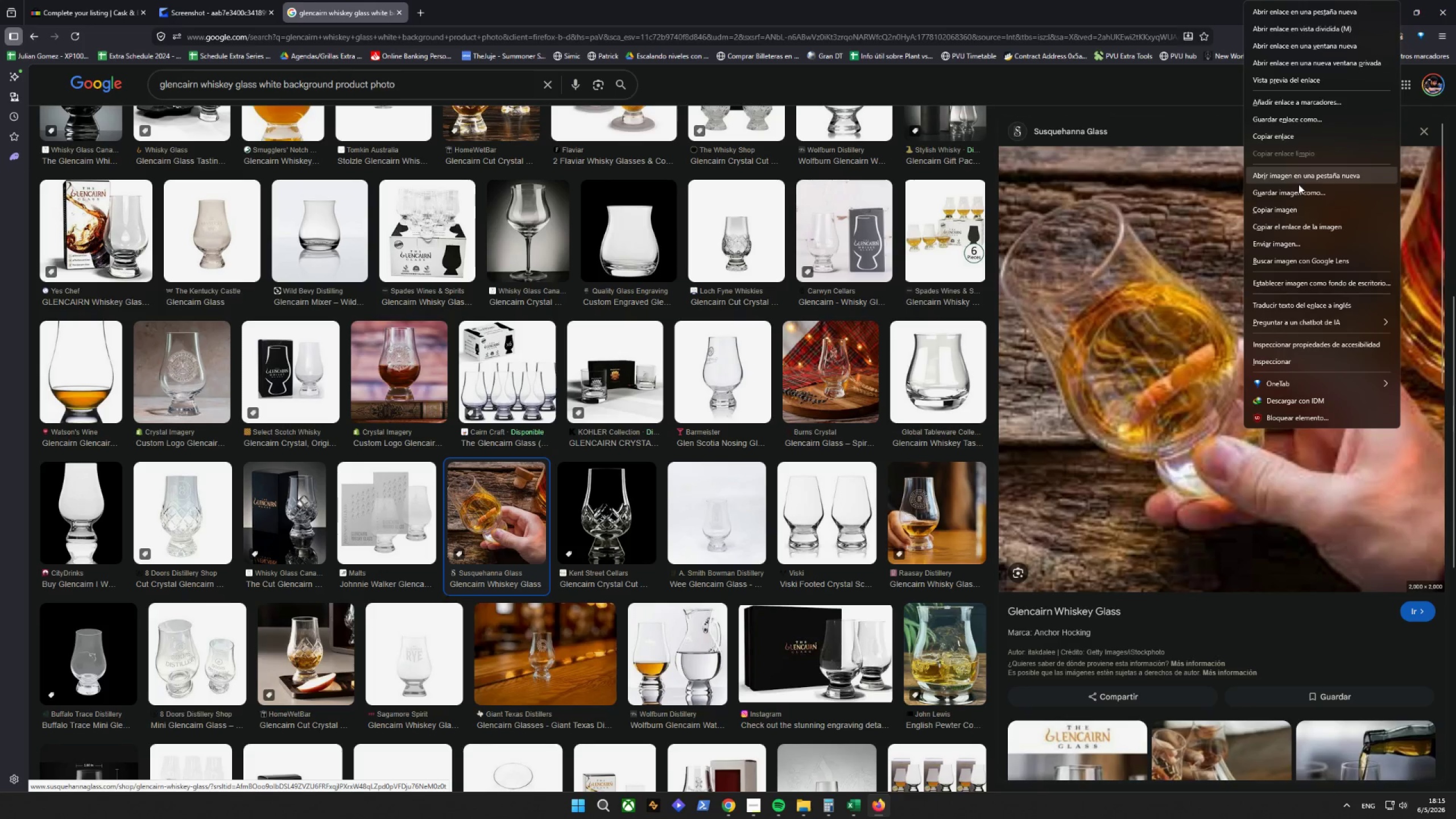 
left_click([1252, 620])
 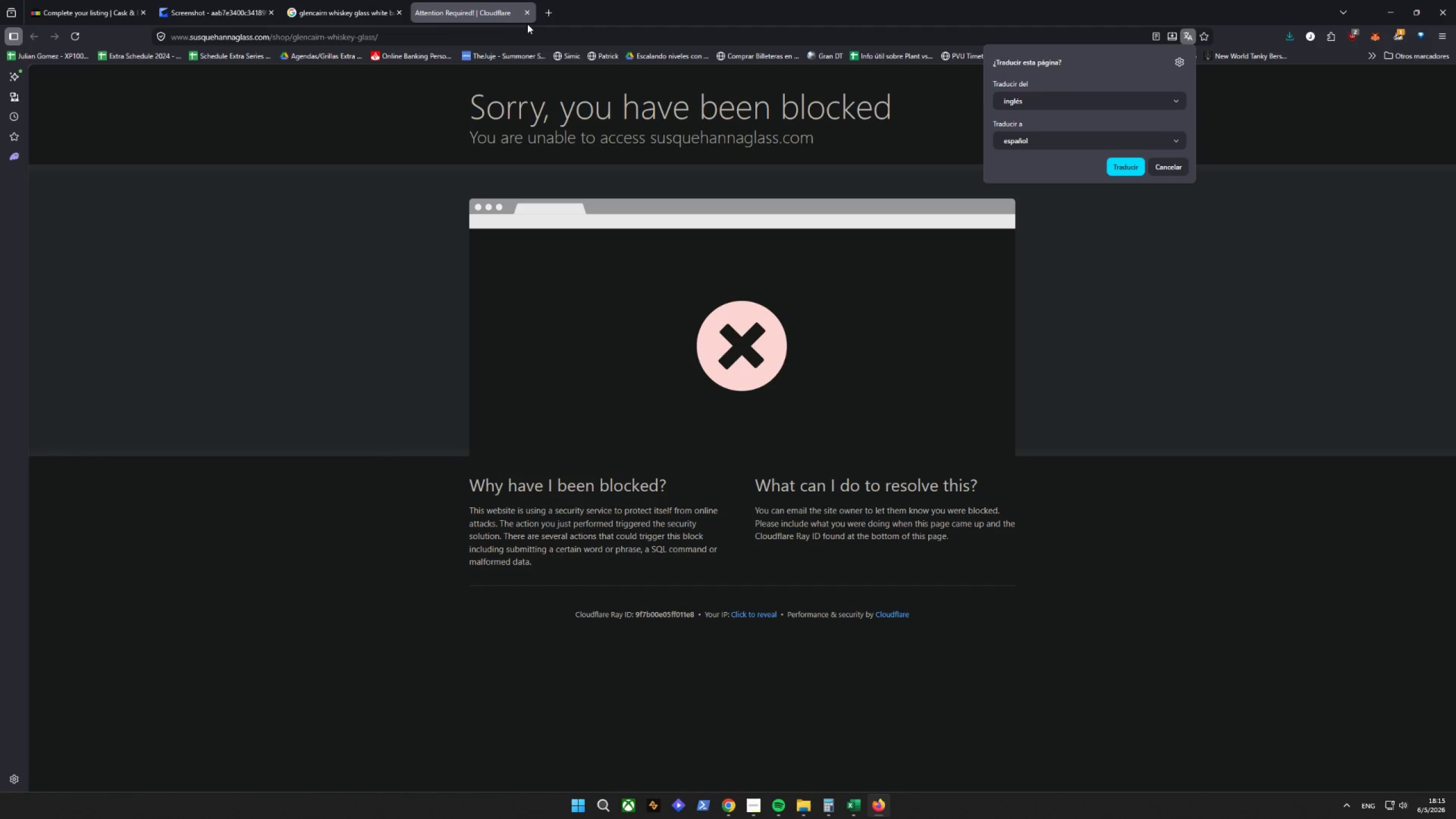 
left_click([530, 10])
 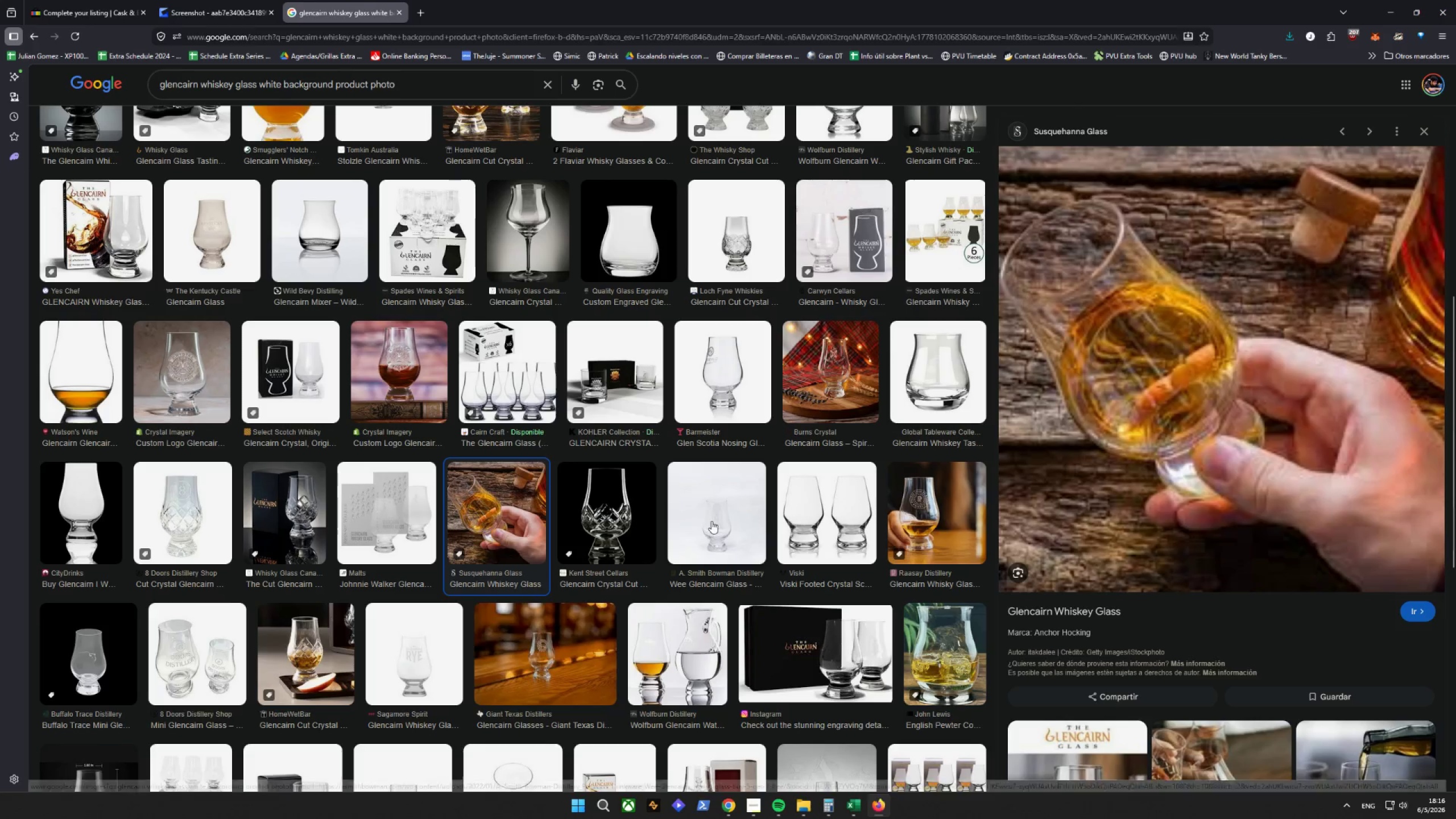 
scroll: coordinate [805, 556], scroll_direction: down, amount: 12.0
 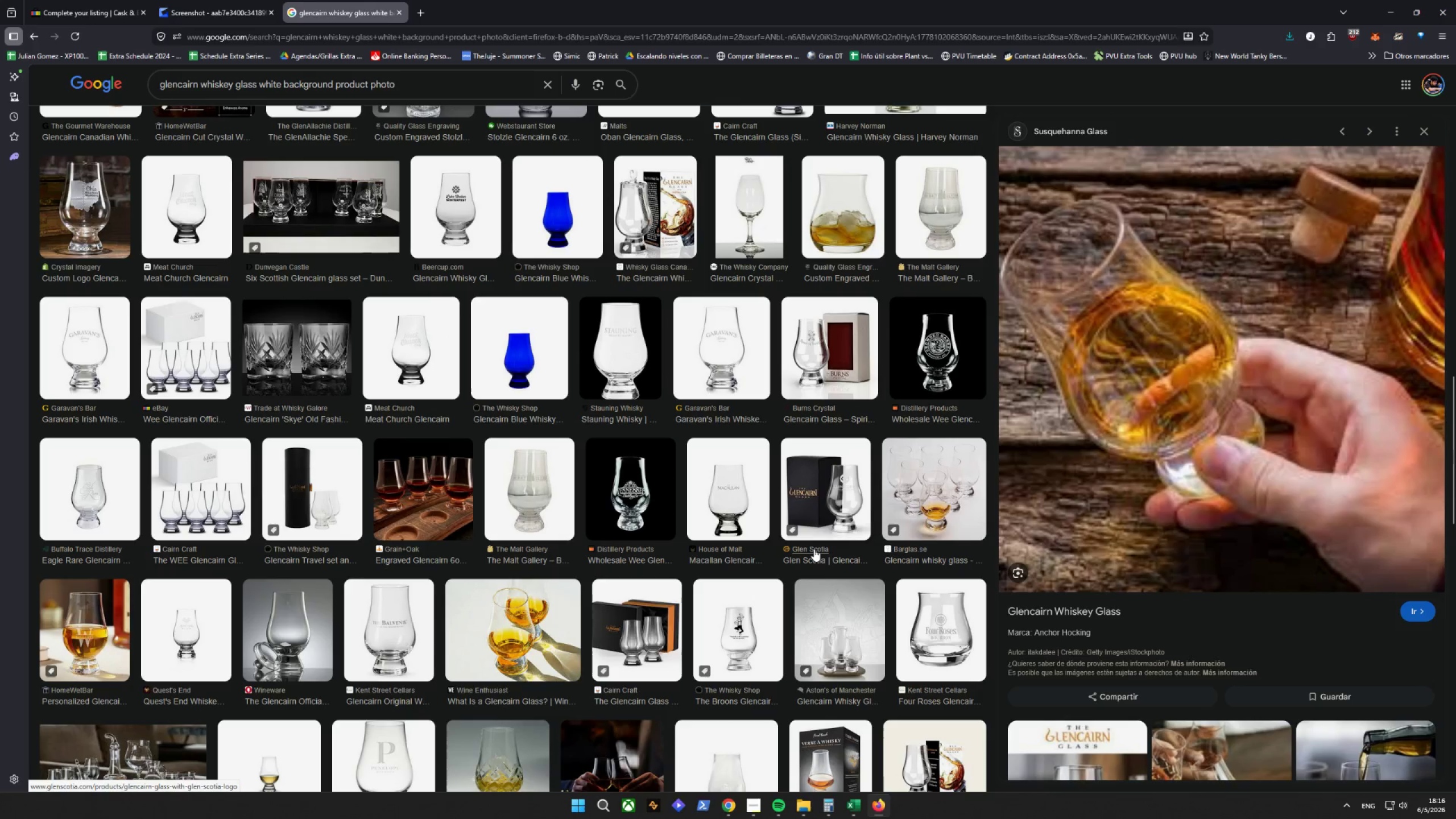 
scroll: coordinate [723, 594], scroll_direction: down, amount: 7.0
 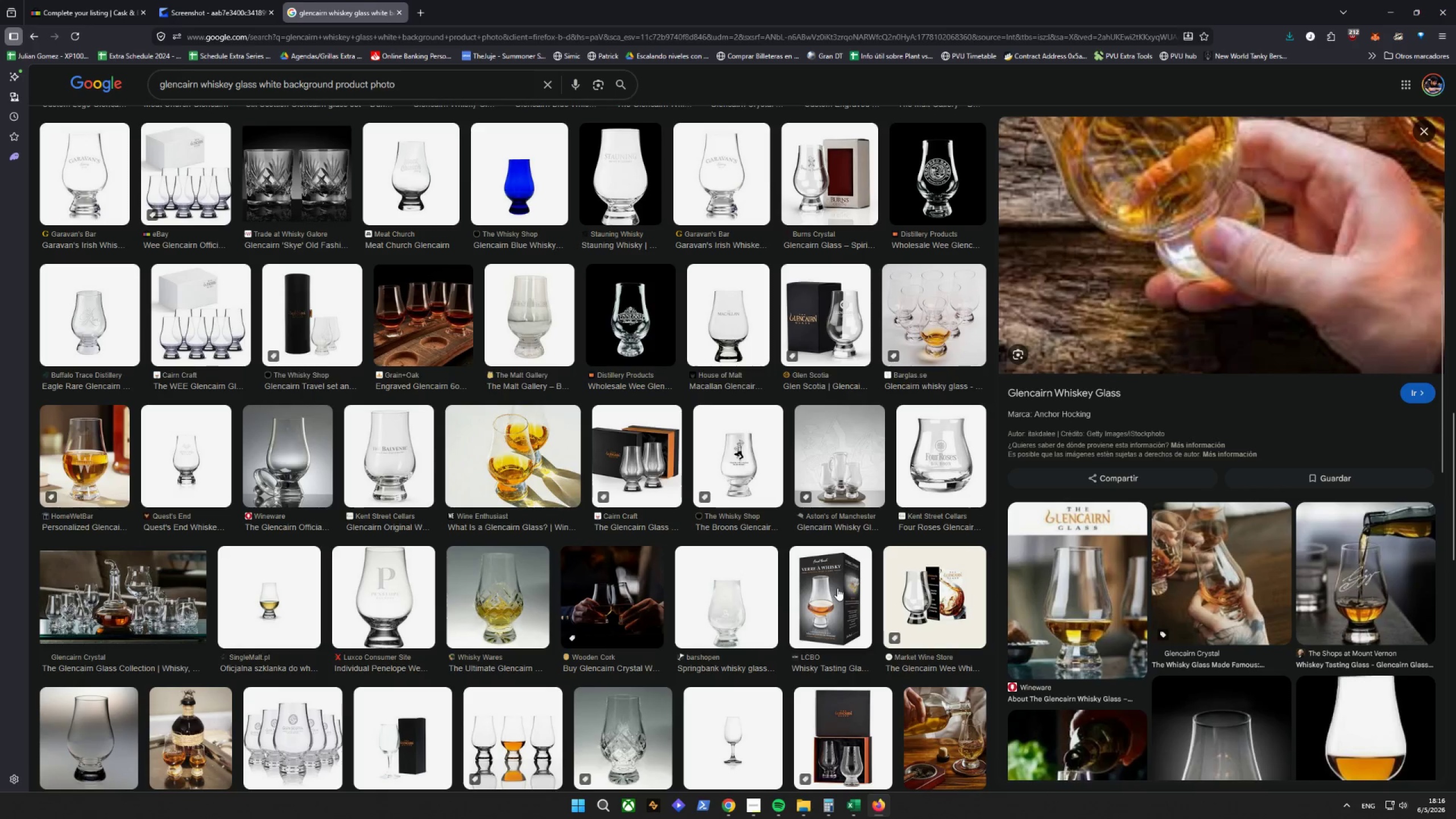 
left_click([612, 606])
 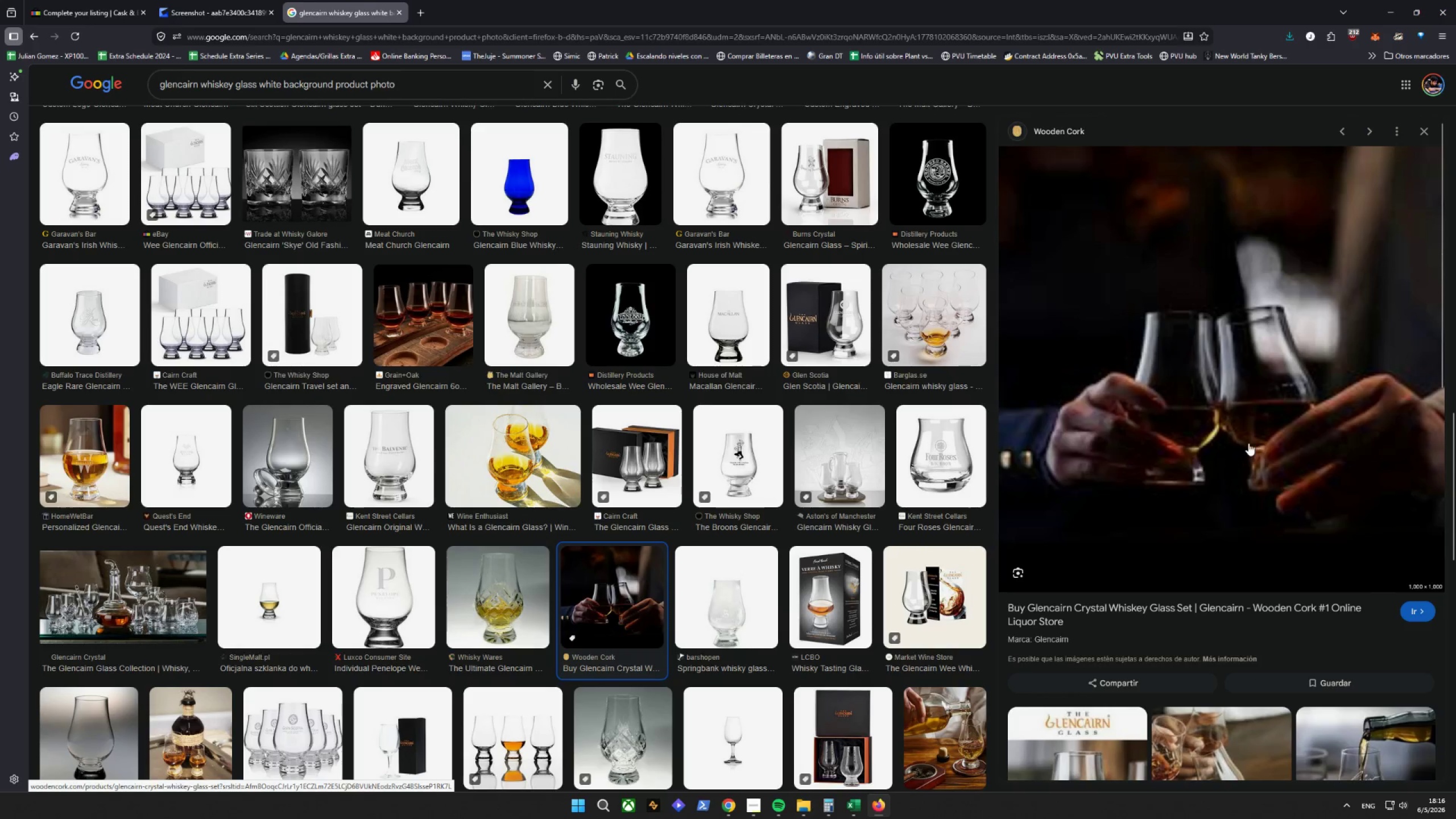 
right_click([1253, 439])
 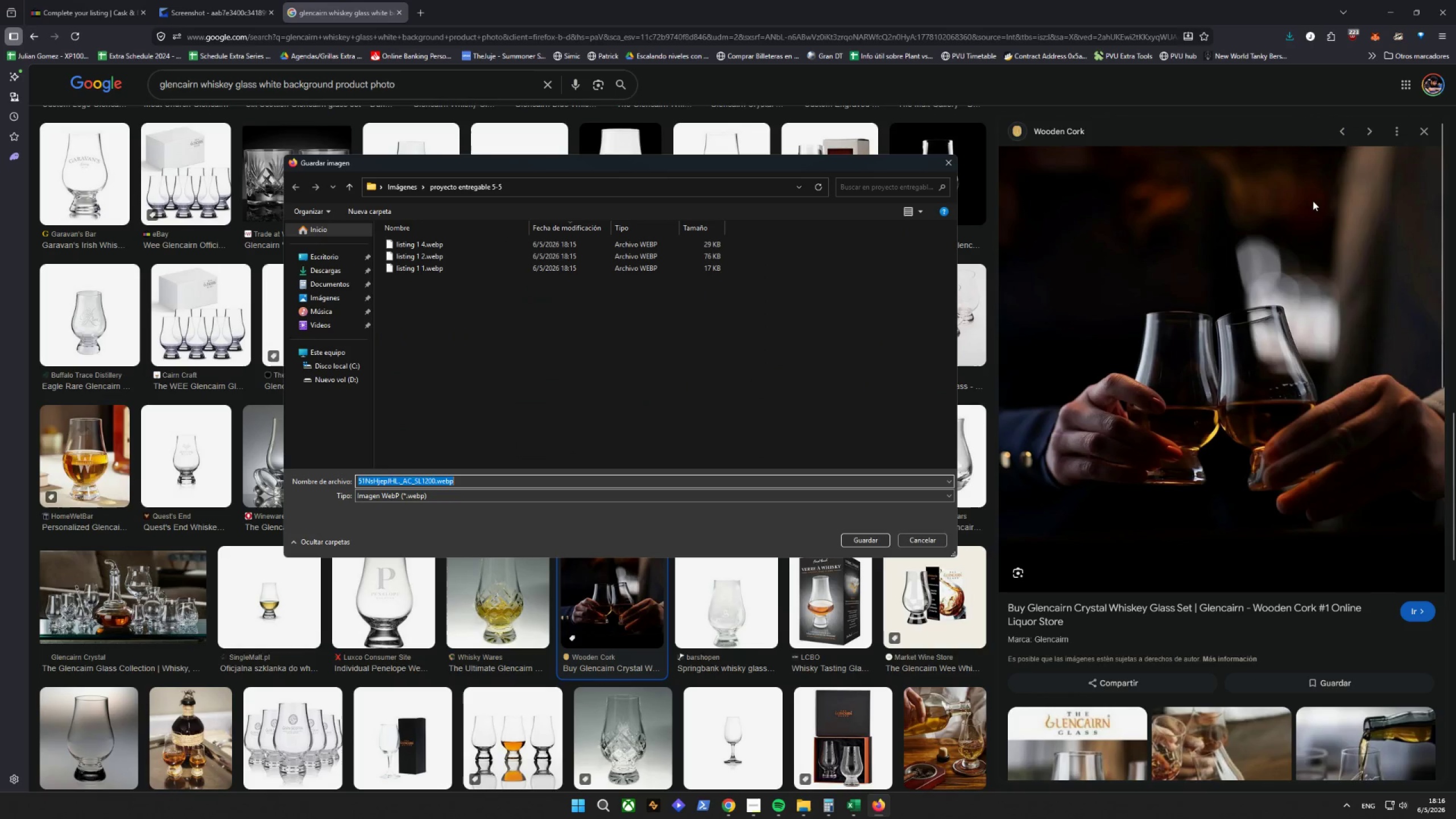 
type(listing 1 5)
 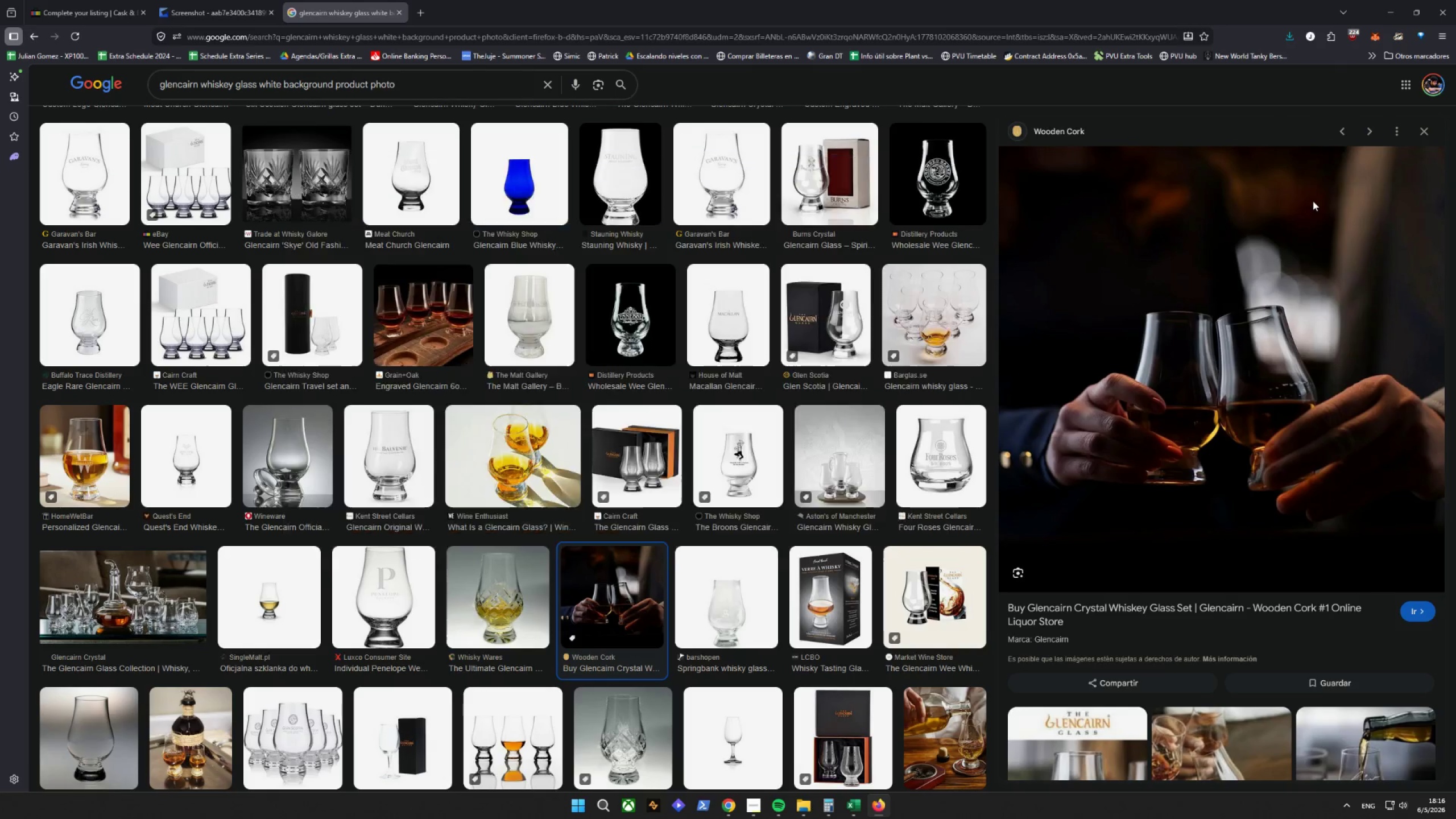 
key(Enter)
 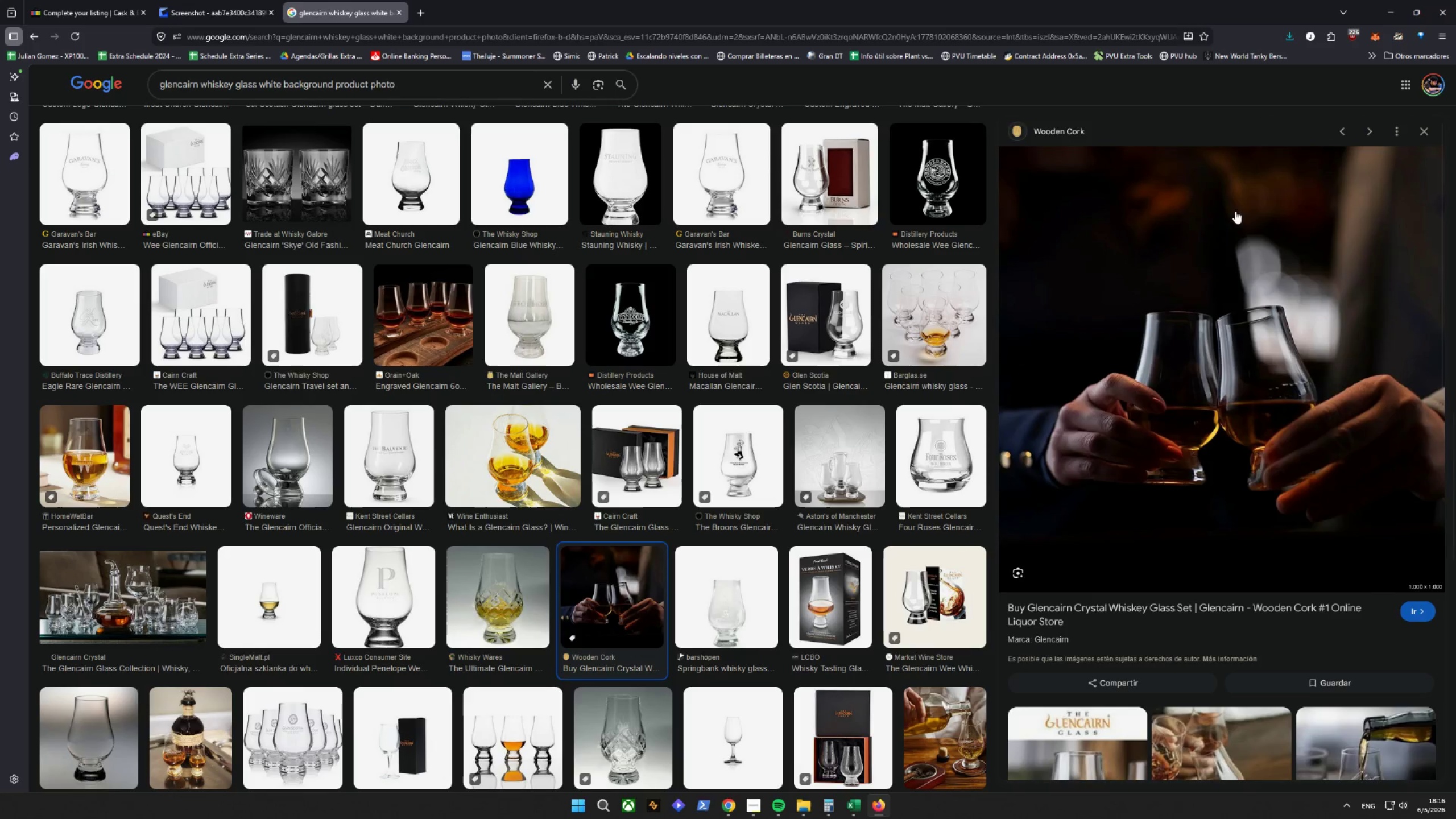 
scroll: coordinate [1361, 351], scroll_direction: down, amount: 11.0
 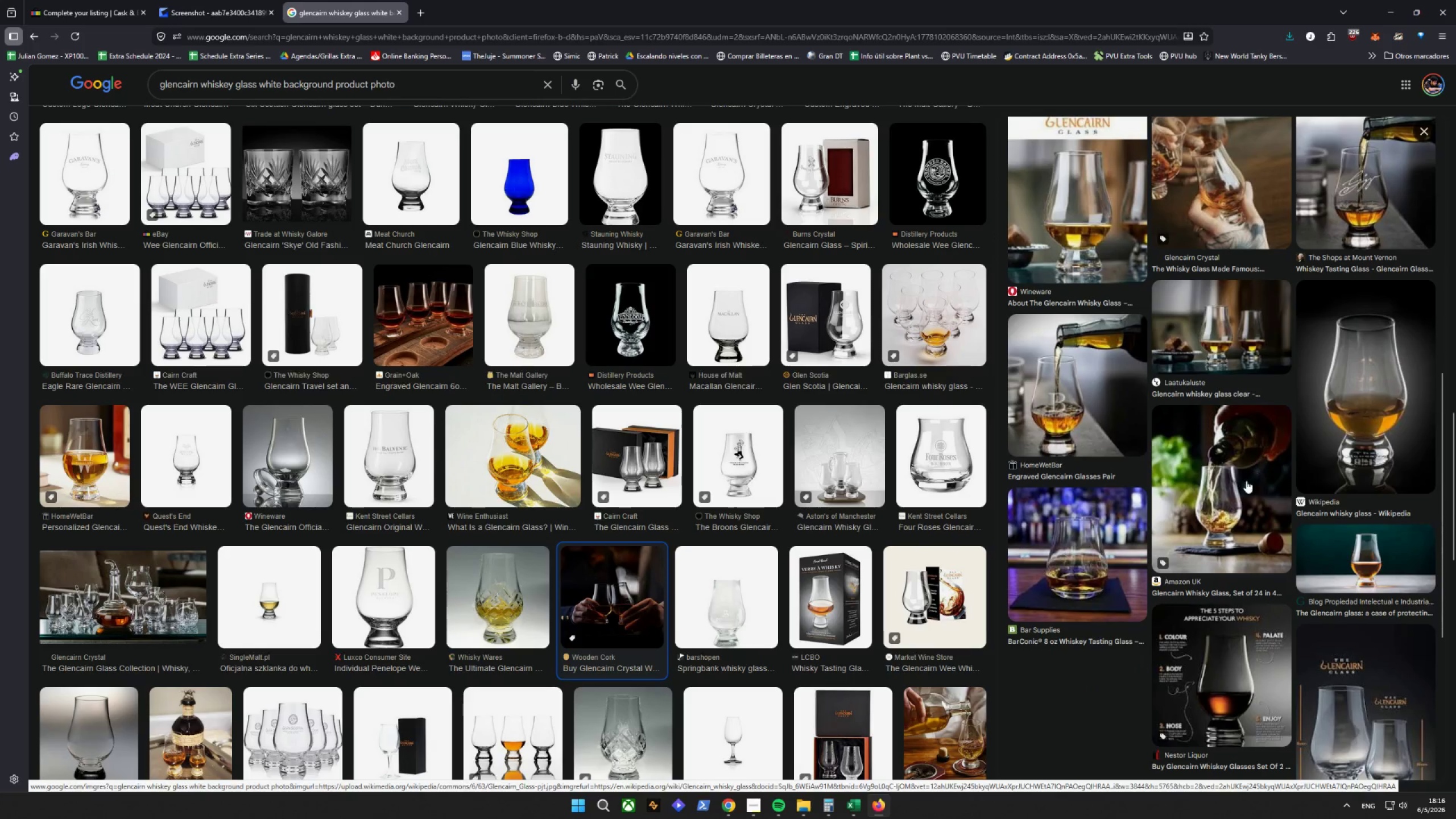 
left_click([1247, 481])
 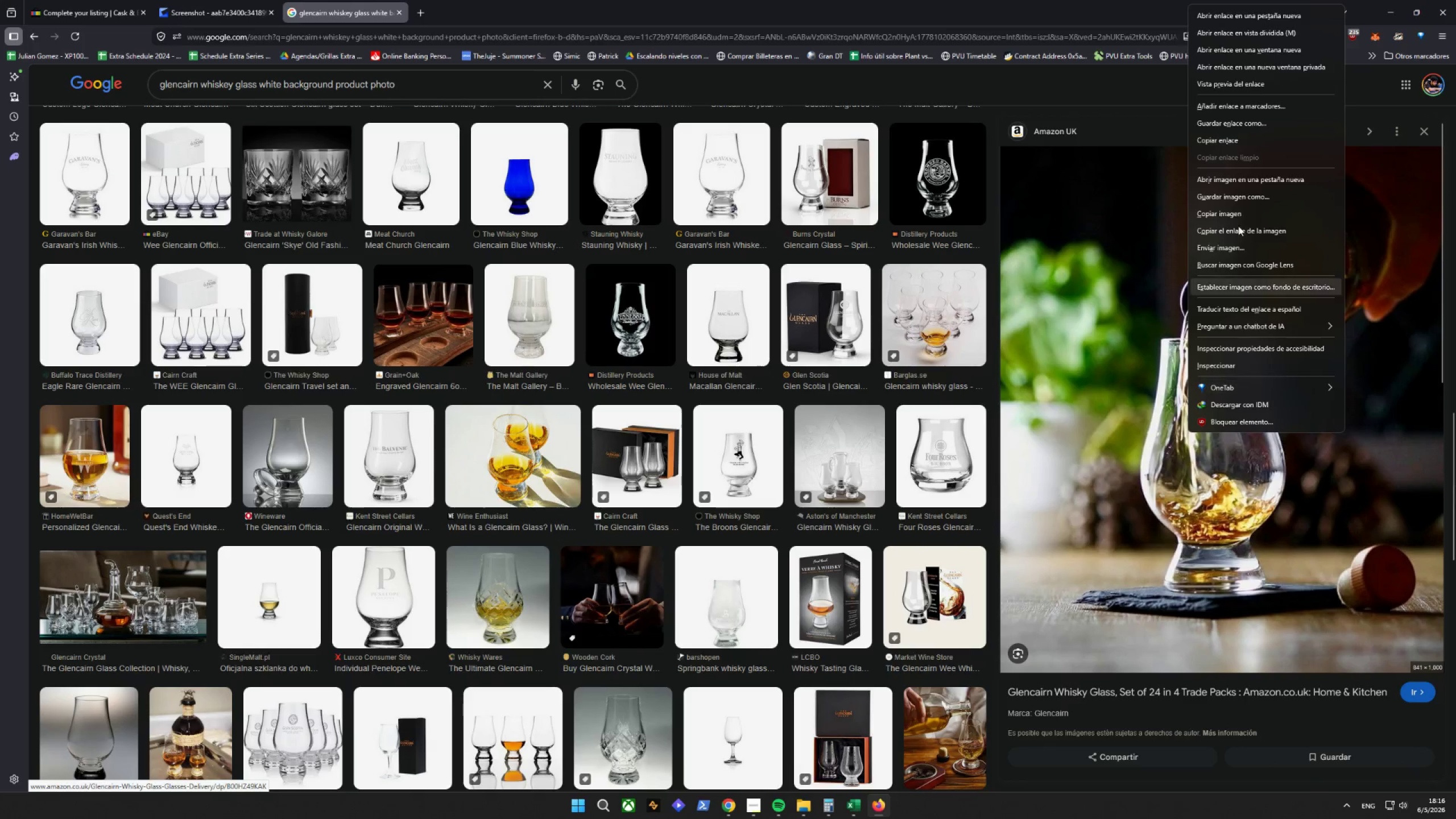 
left_click([1236, 199])
 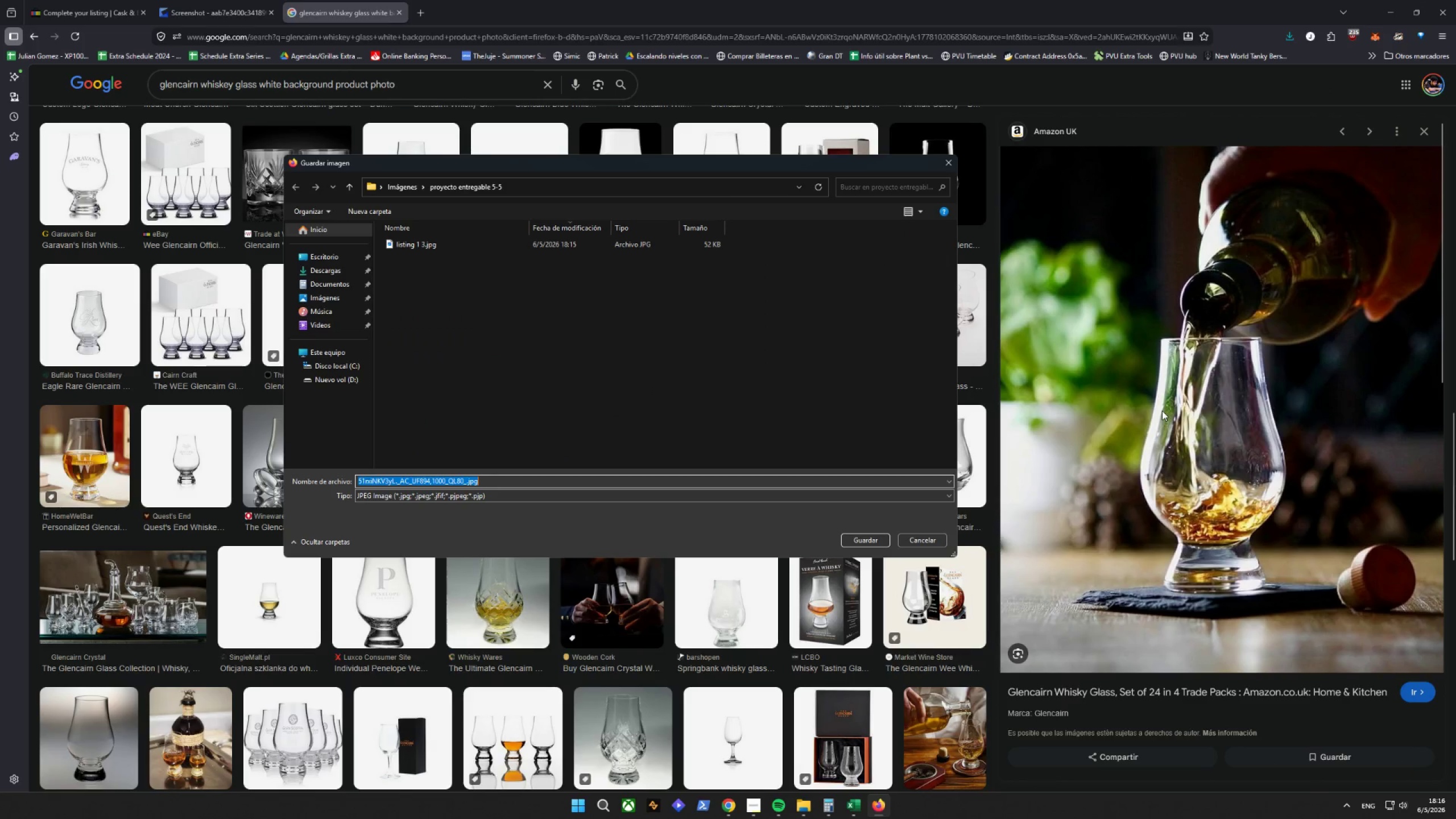 
type(listing 1 6)
 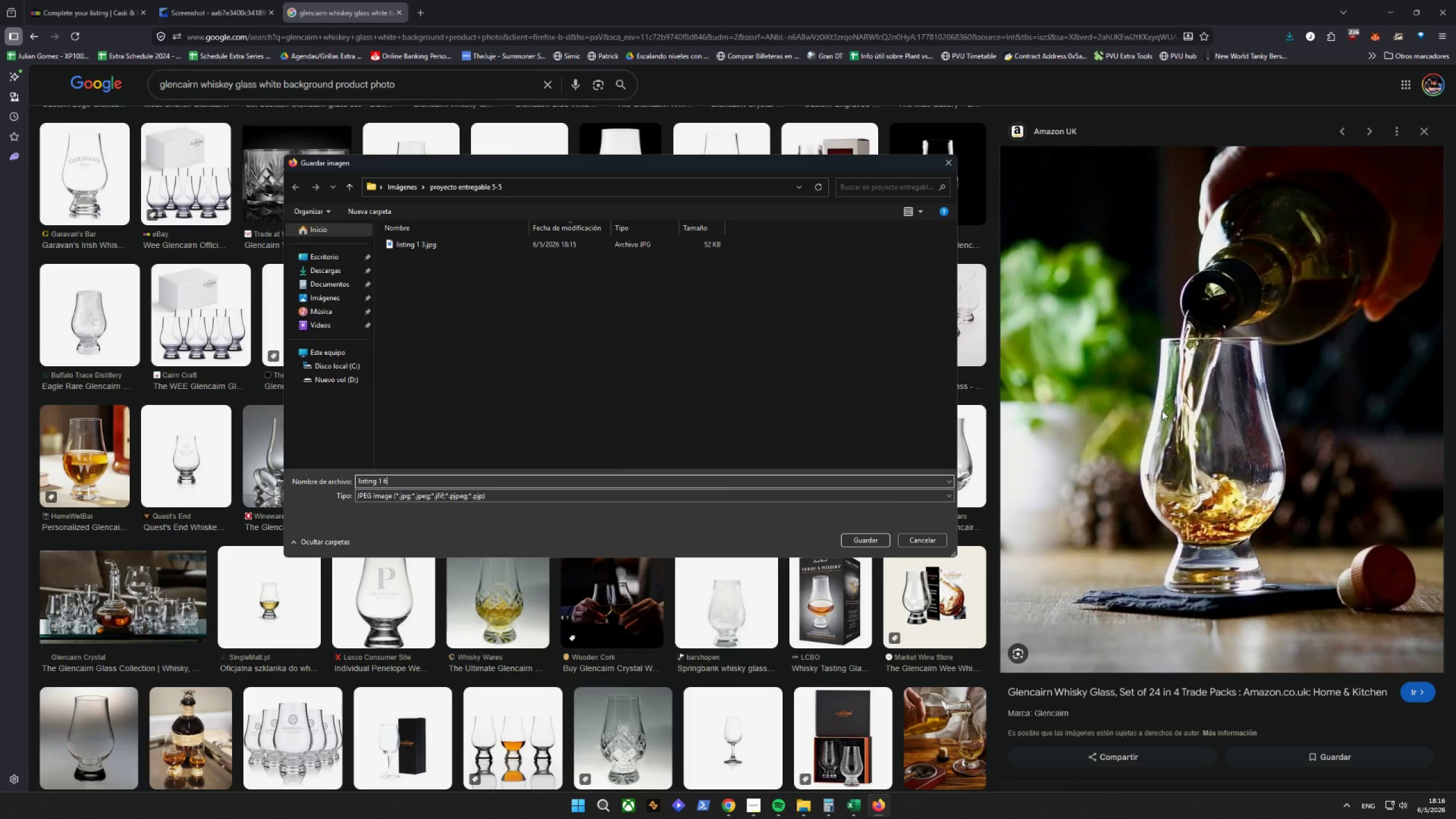 
key(Enter)
 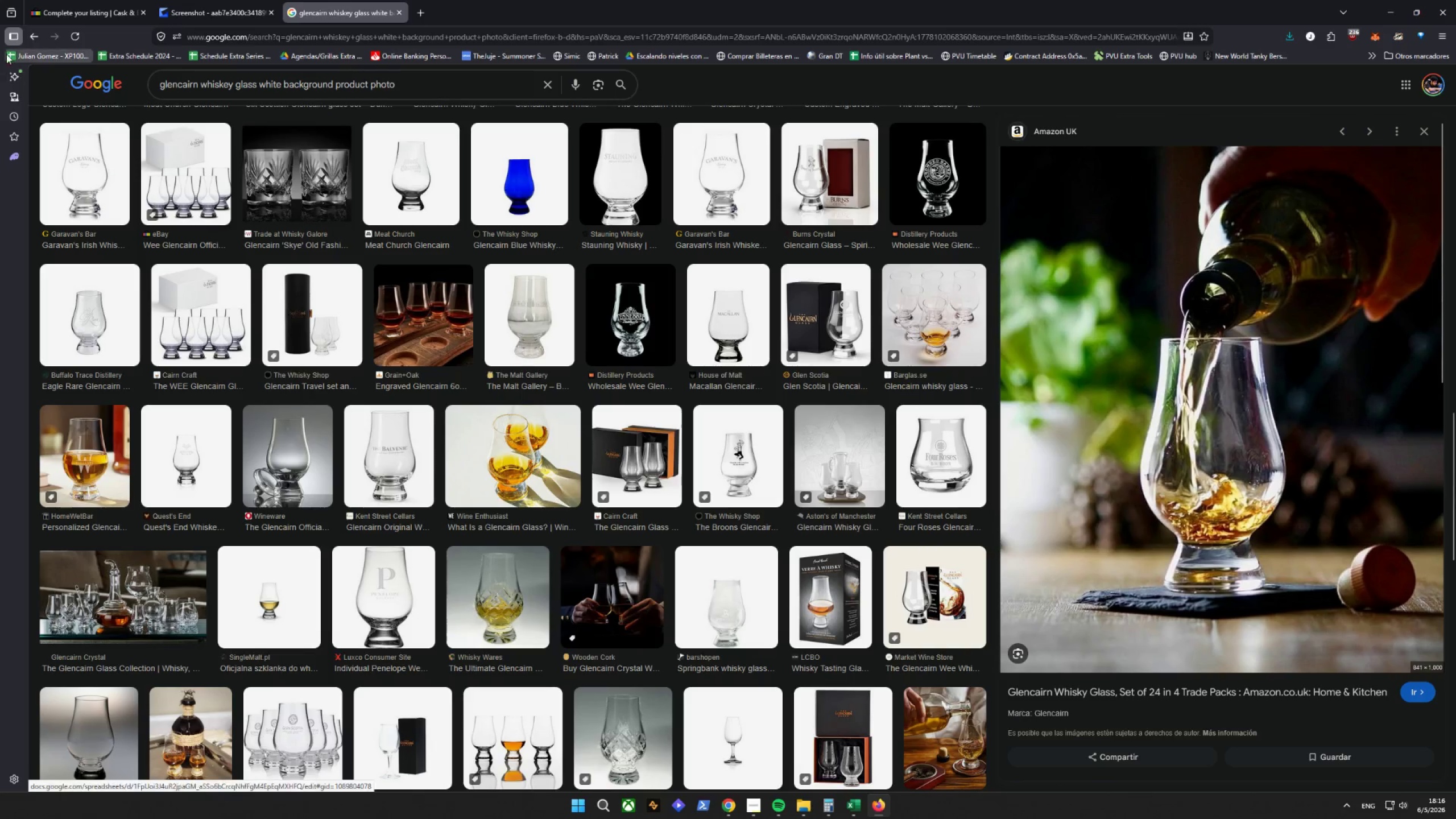 
left_click([94, 0])
 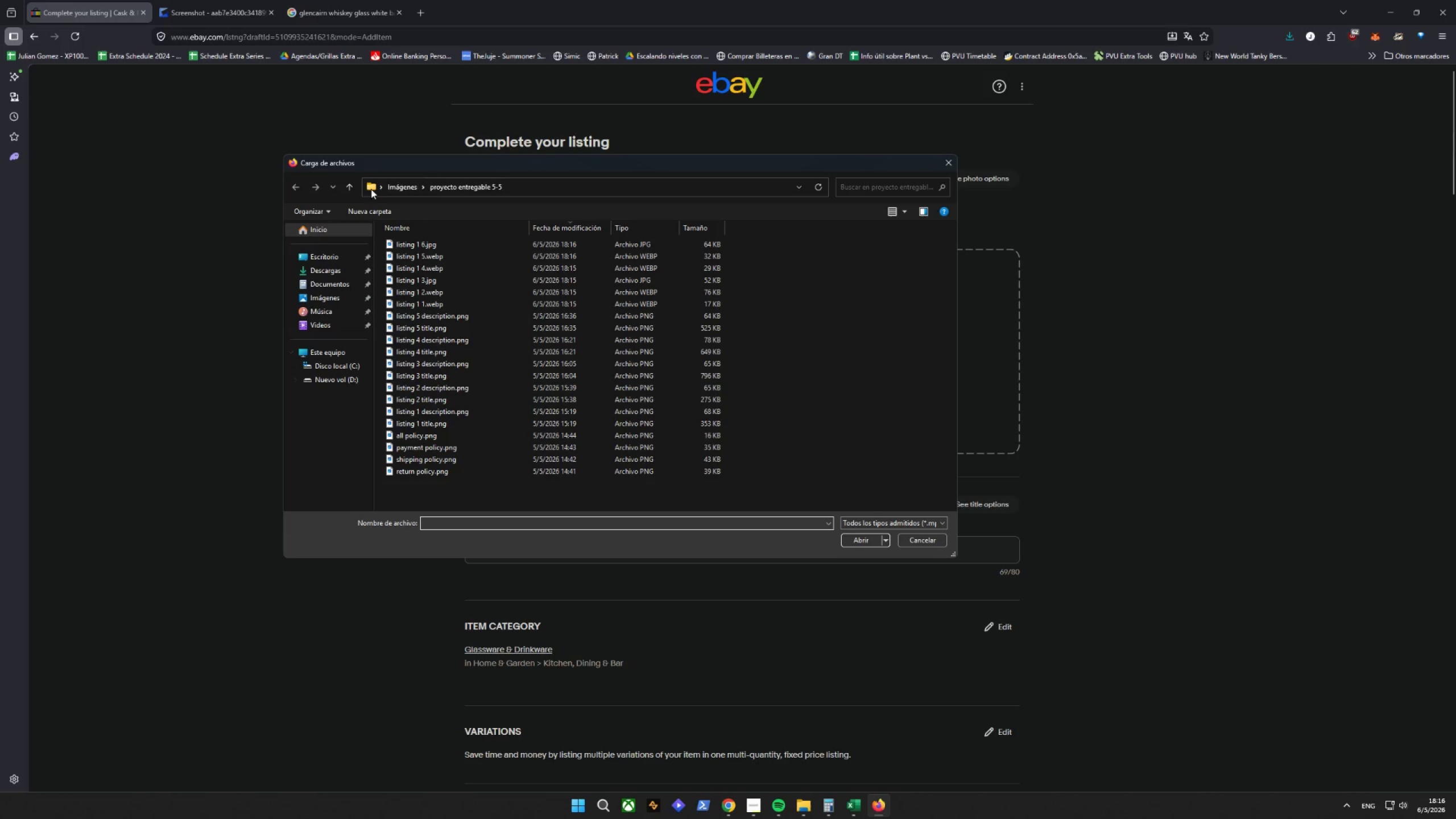 
scroll: coordinate [463, 370], scroll_direction: down, amount: 2.0
 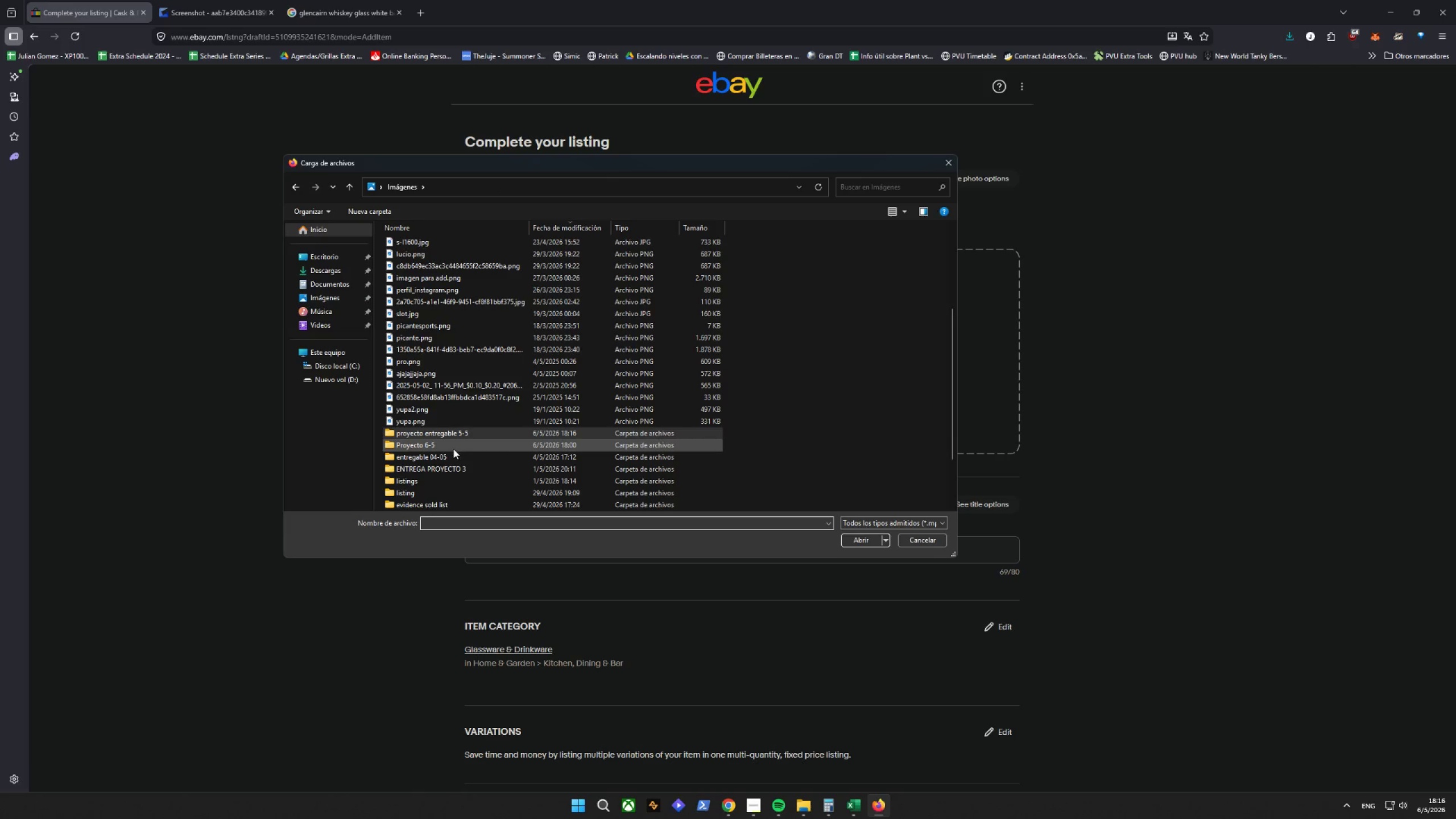 
double_click([453, 449])
 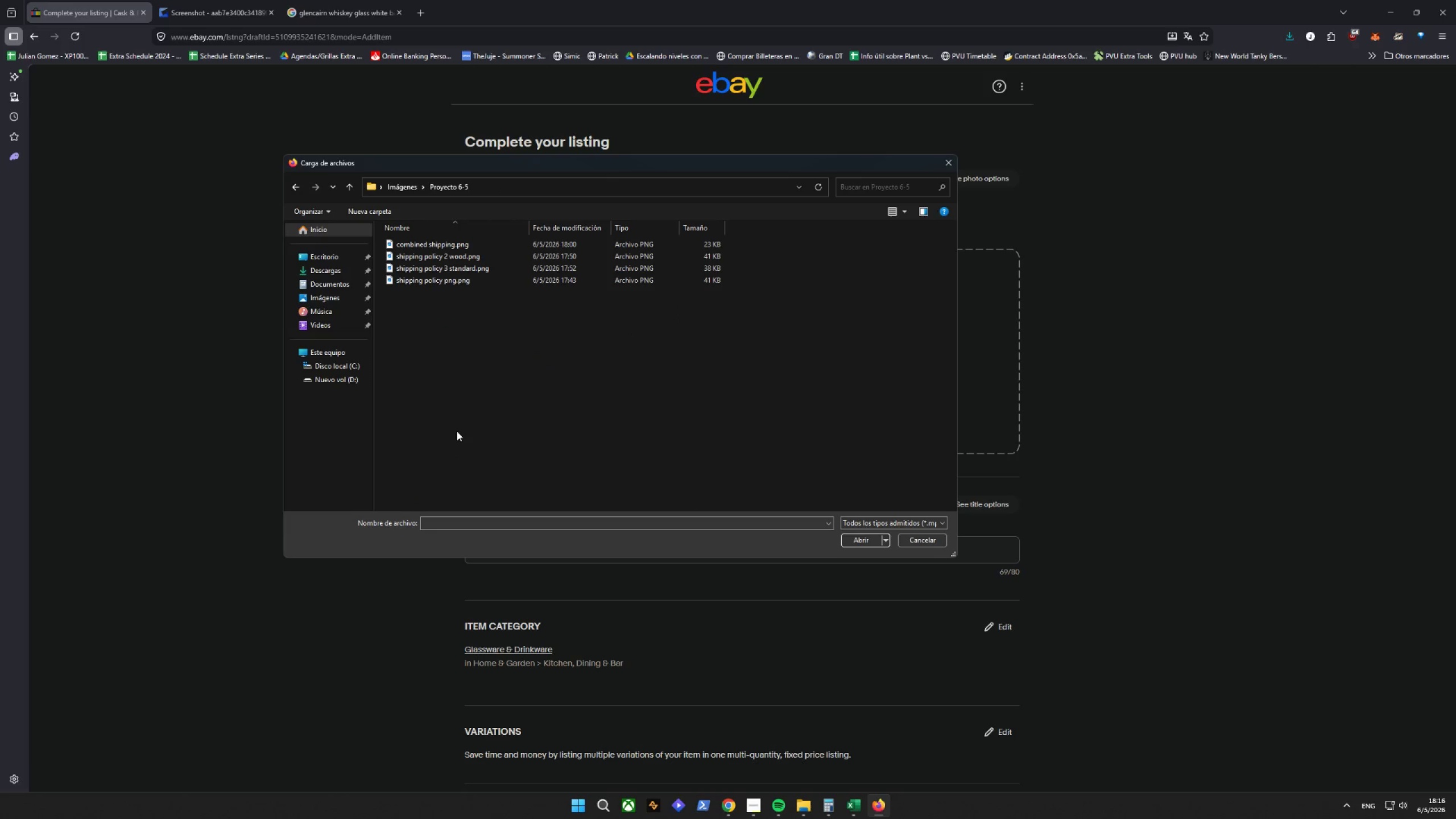 
left_click([470, 321])
 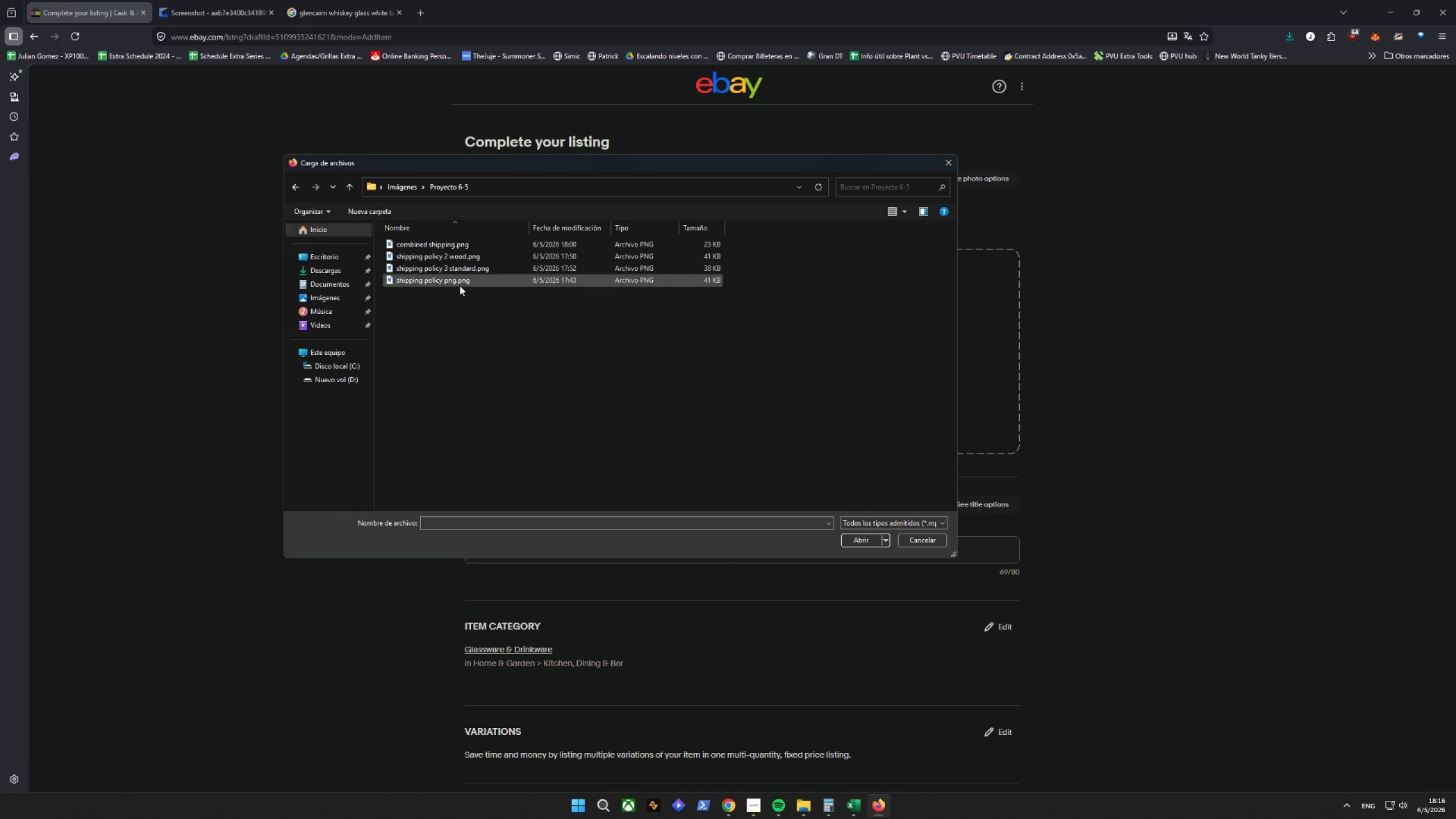 
mouse_move([449, 259])
 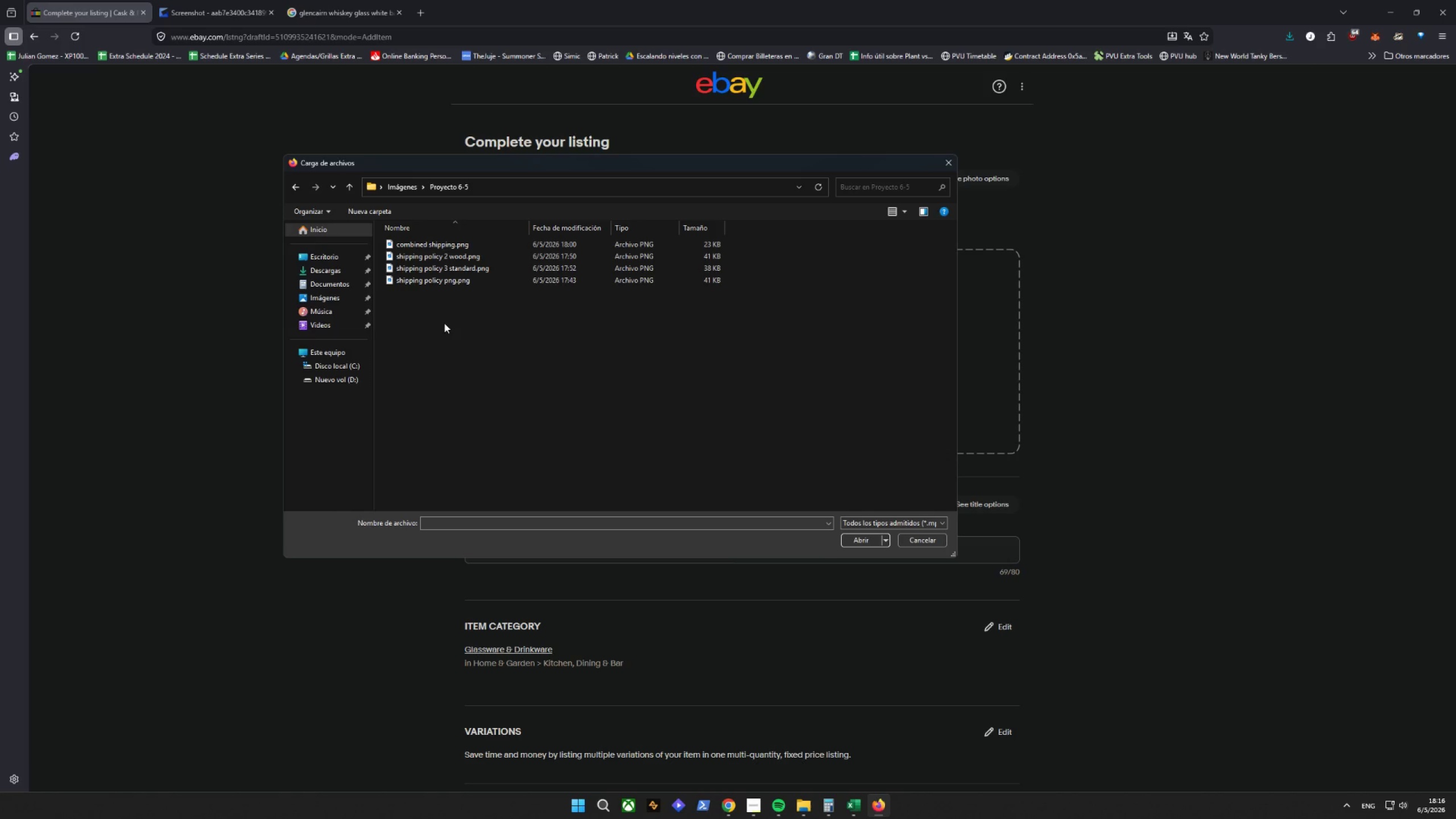 
left_click([444, 328])
 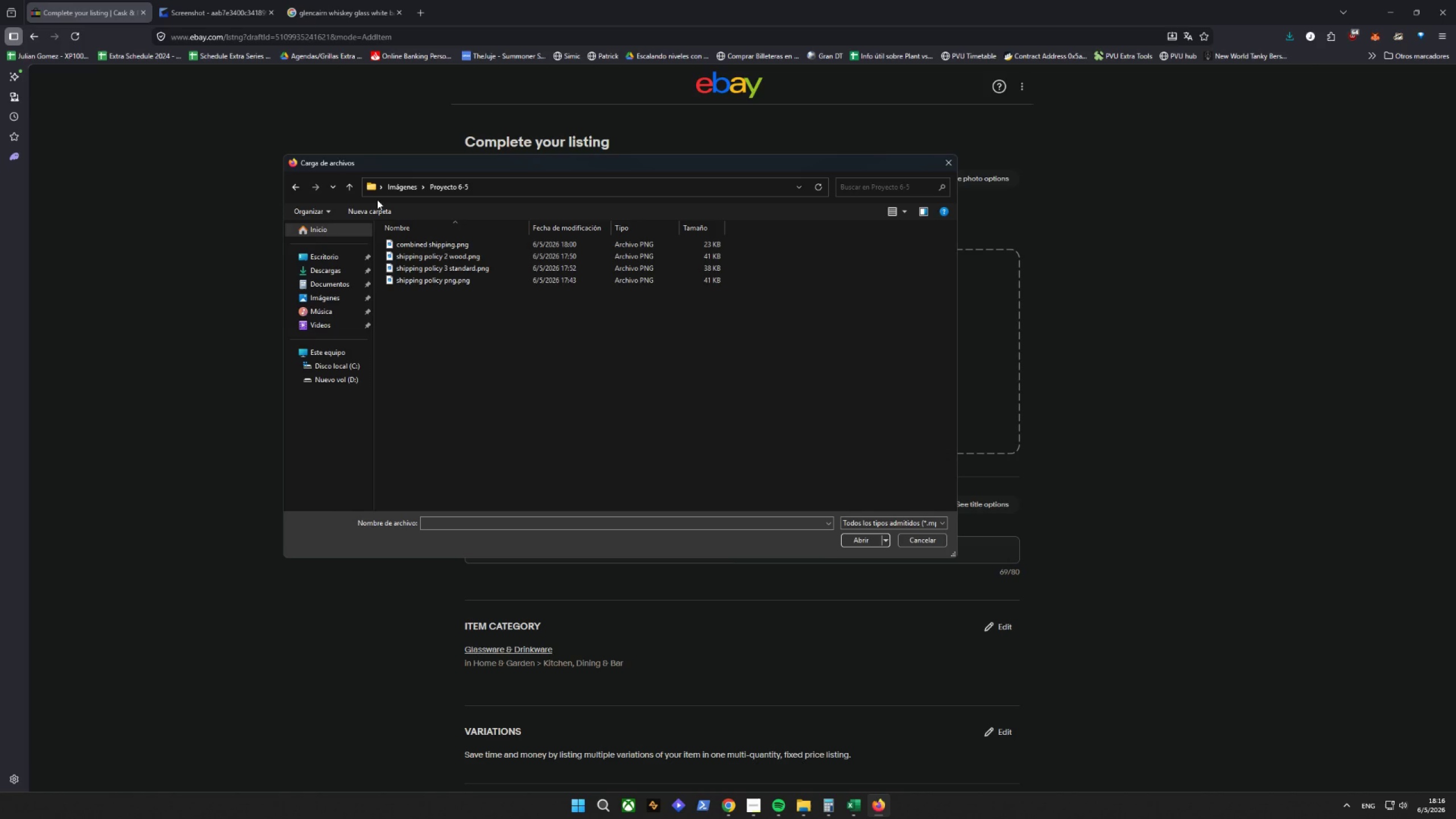 
left_click([353, 189])
 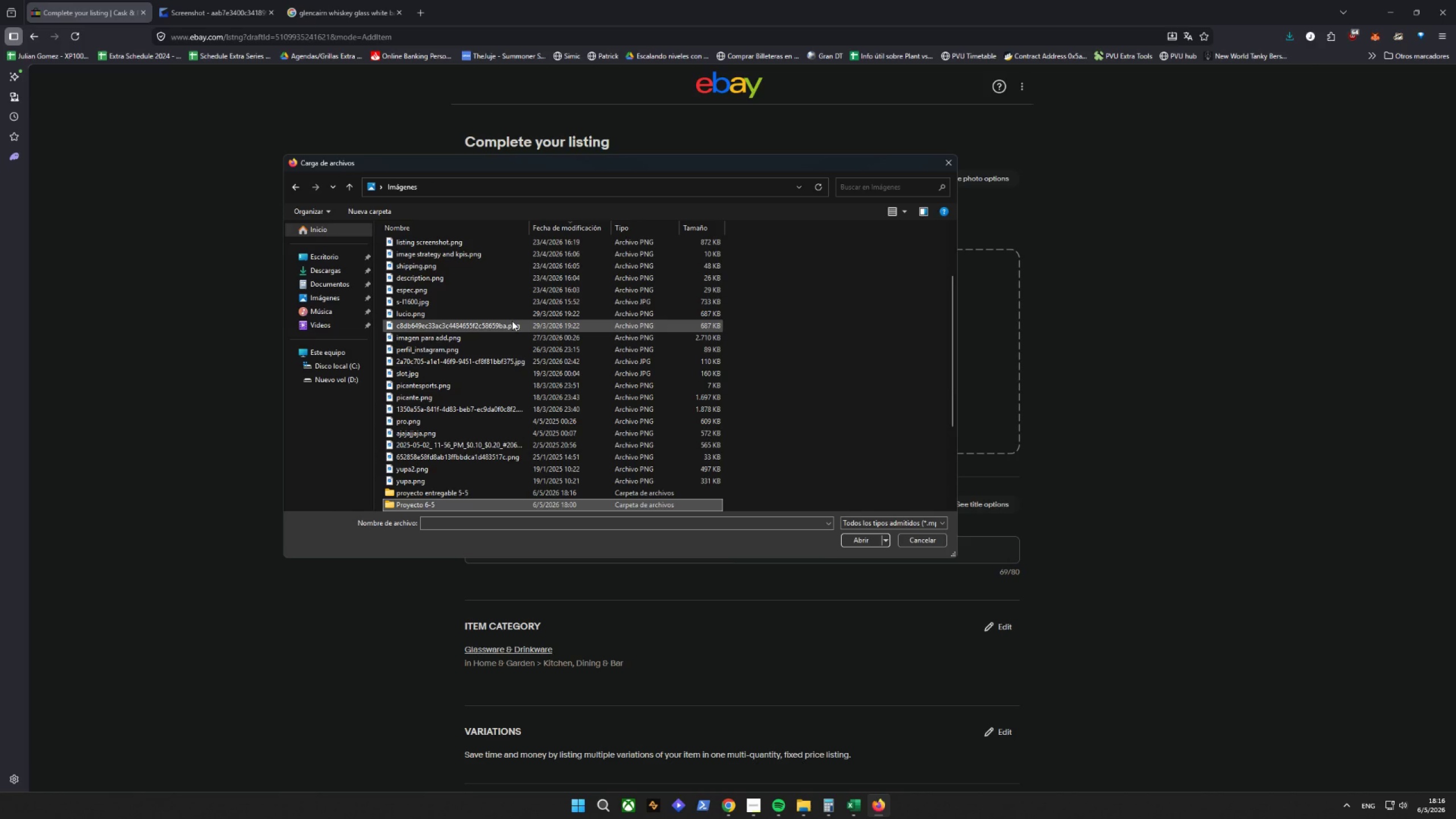 
left_click([342, 13])
 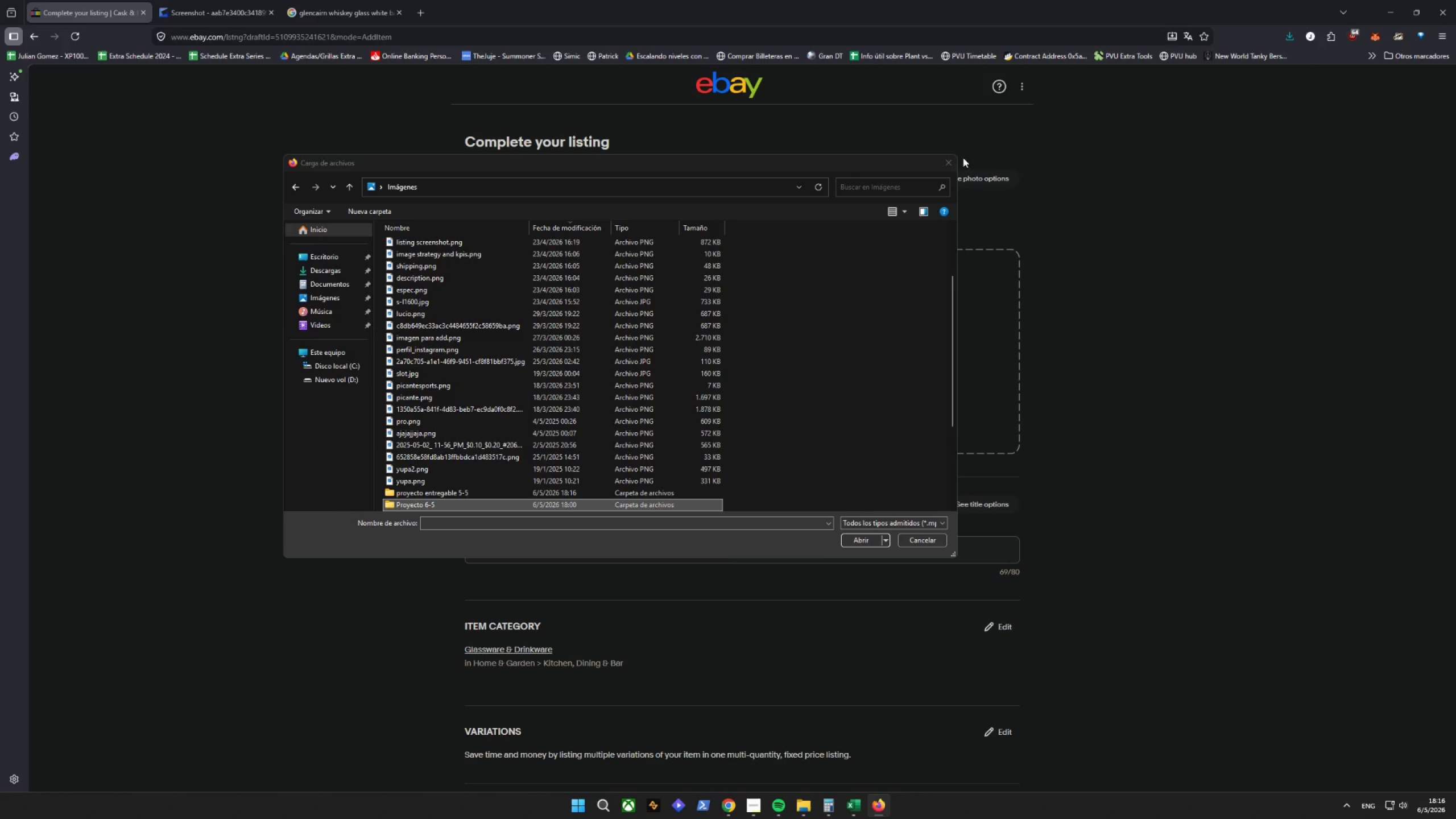 
left_click([952, 163])
 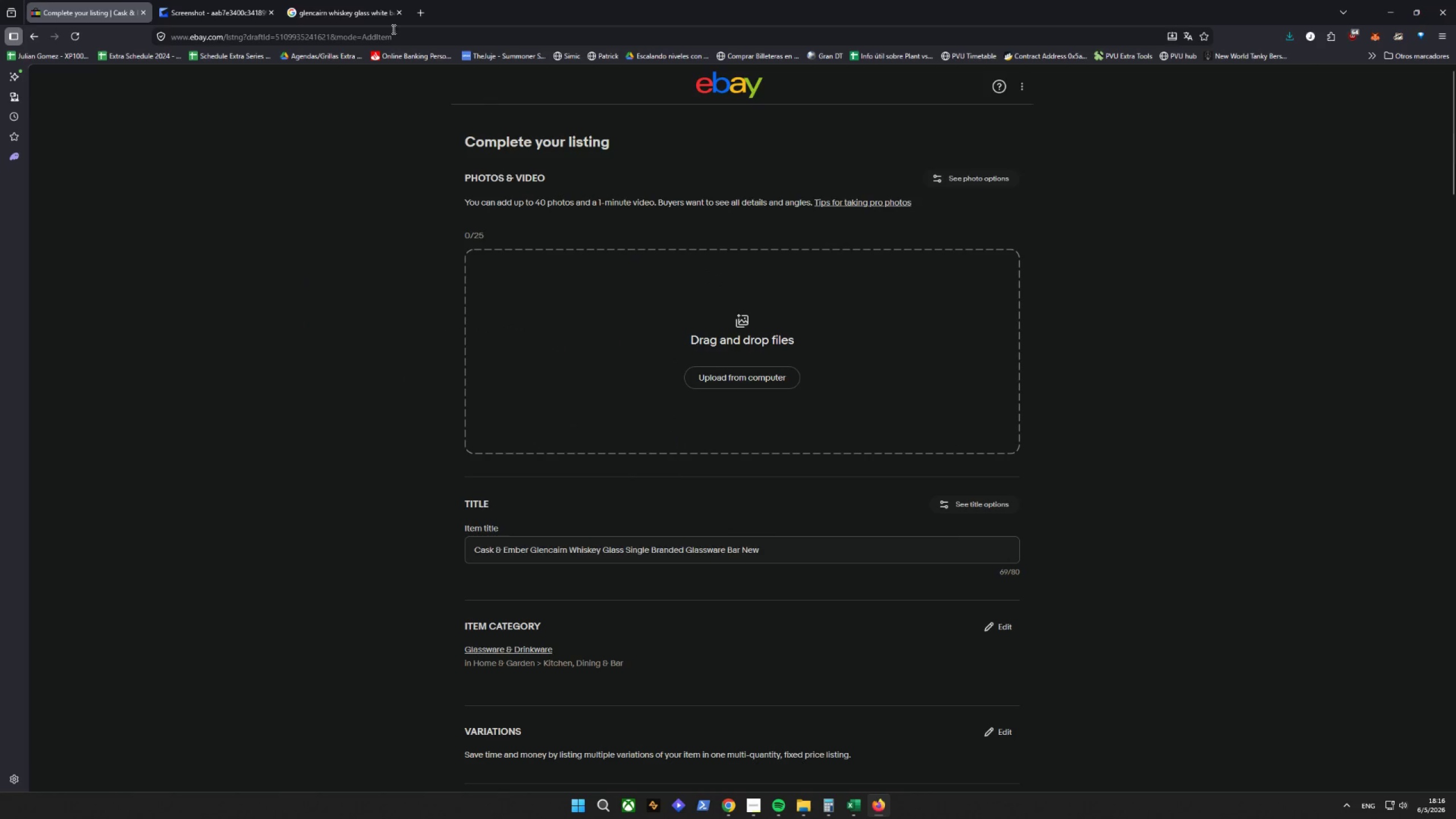 
left_click([363, 1])
 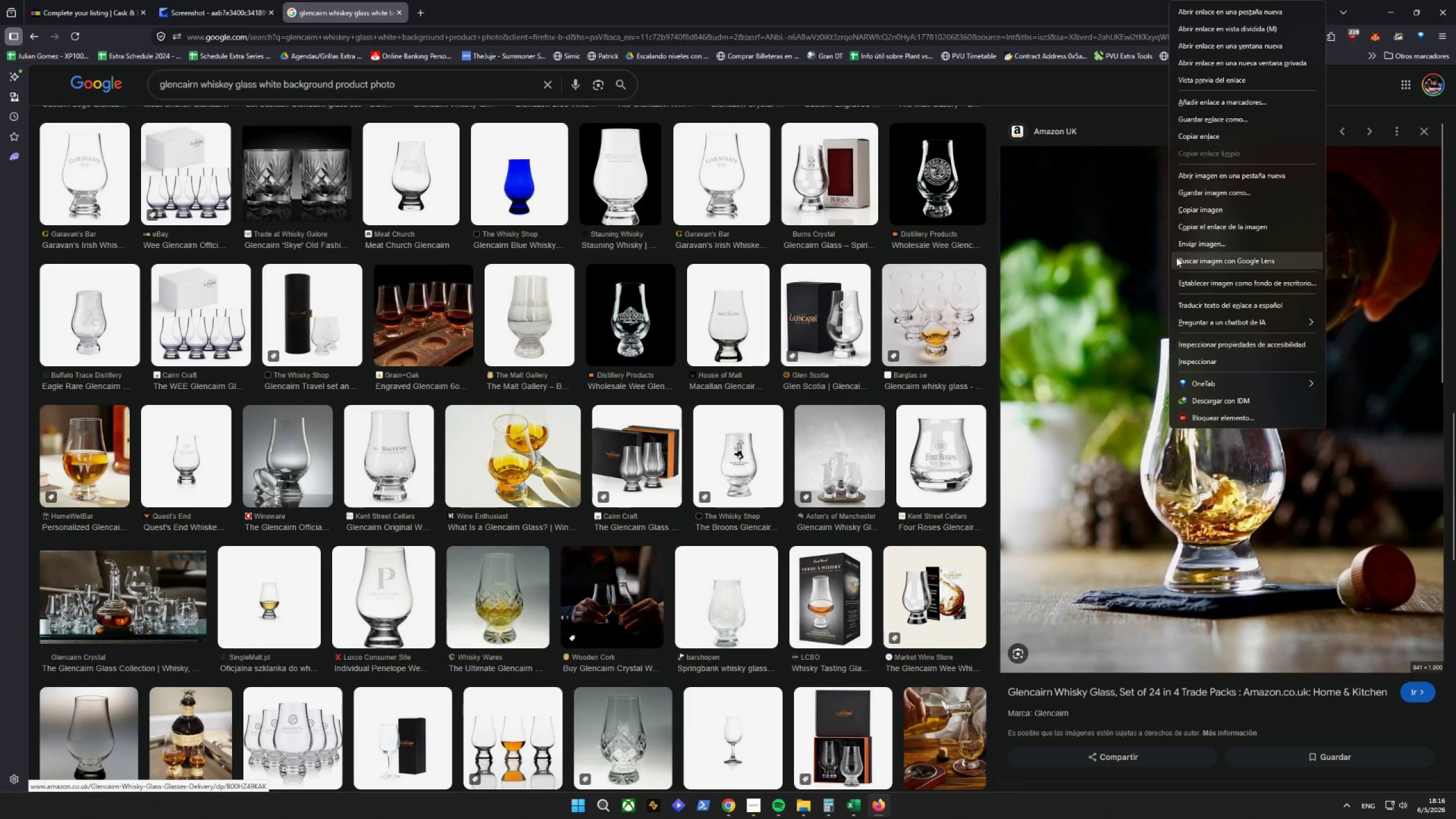 
left_click([1192, 195])
 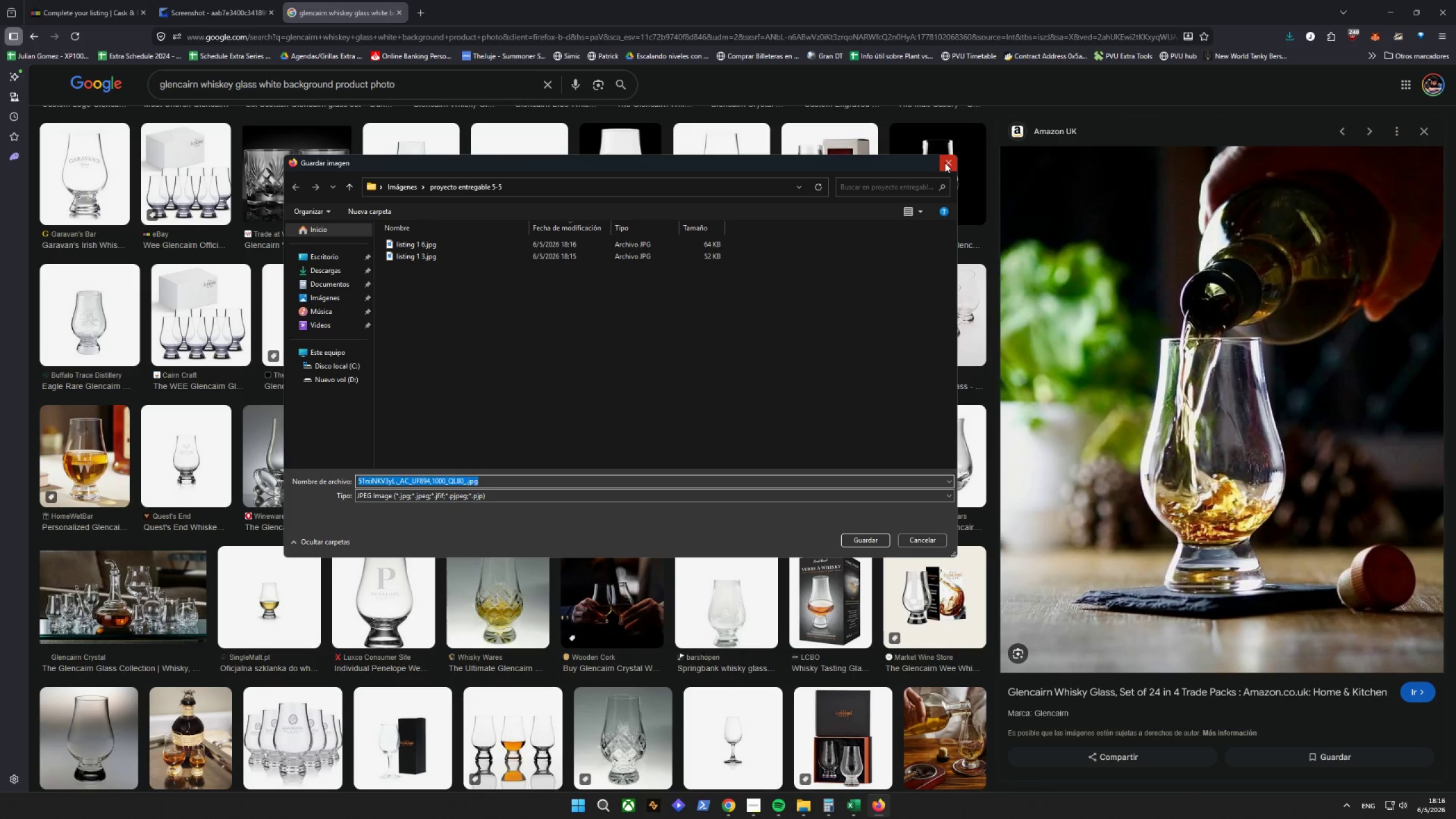 
left_click([945, 163])
 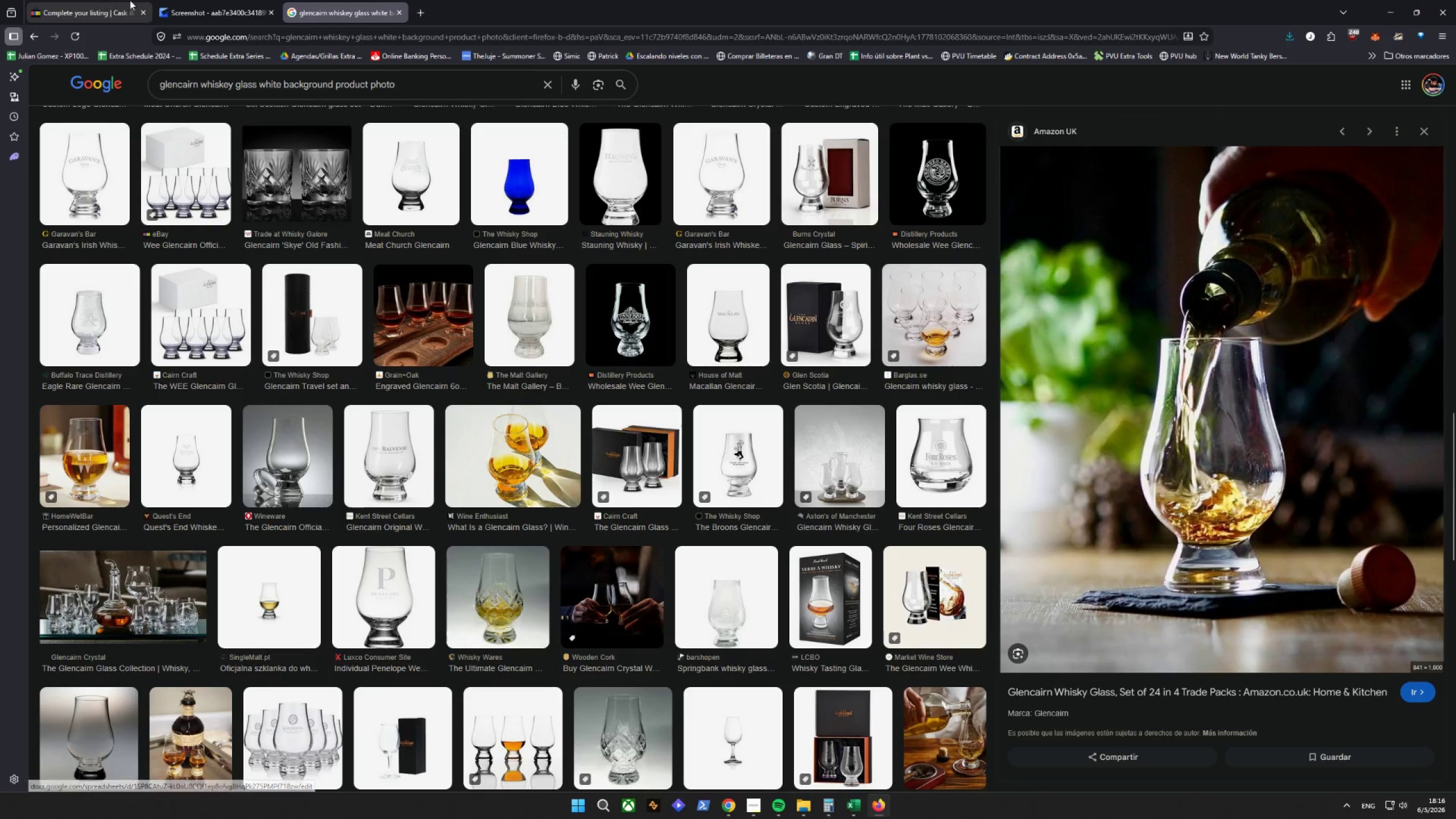 
left_click([29, 3])
 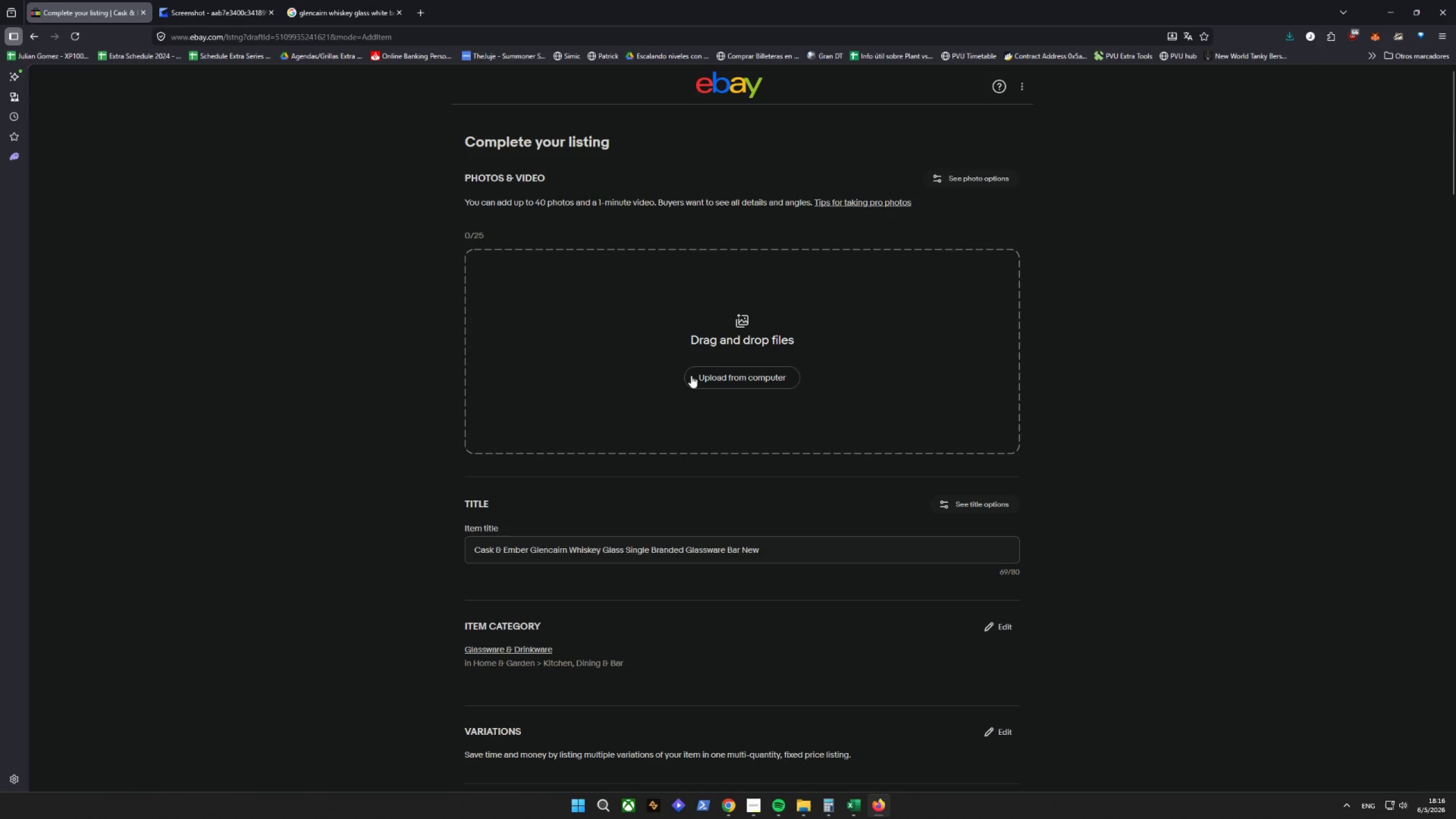 
left_click([712, 377])
 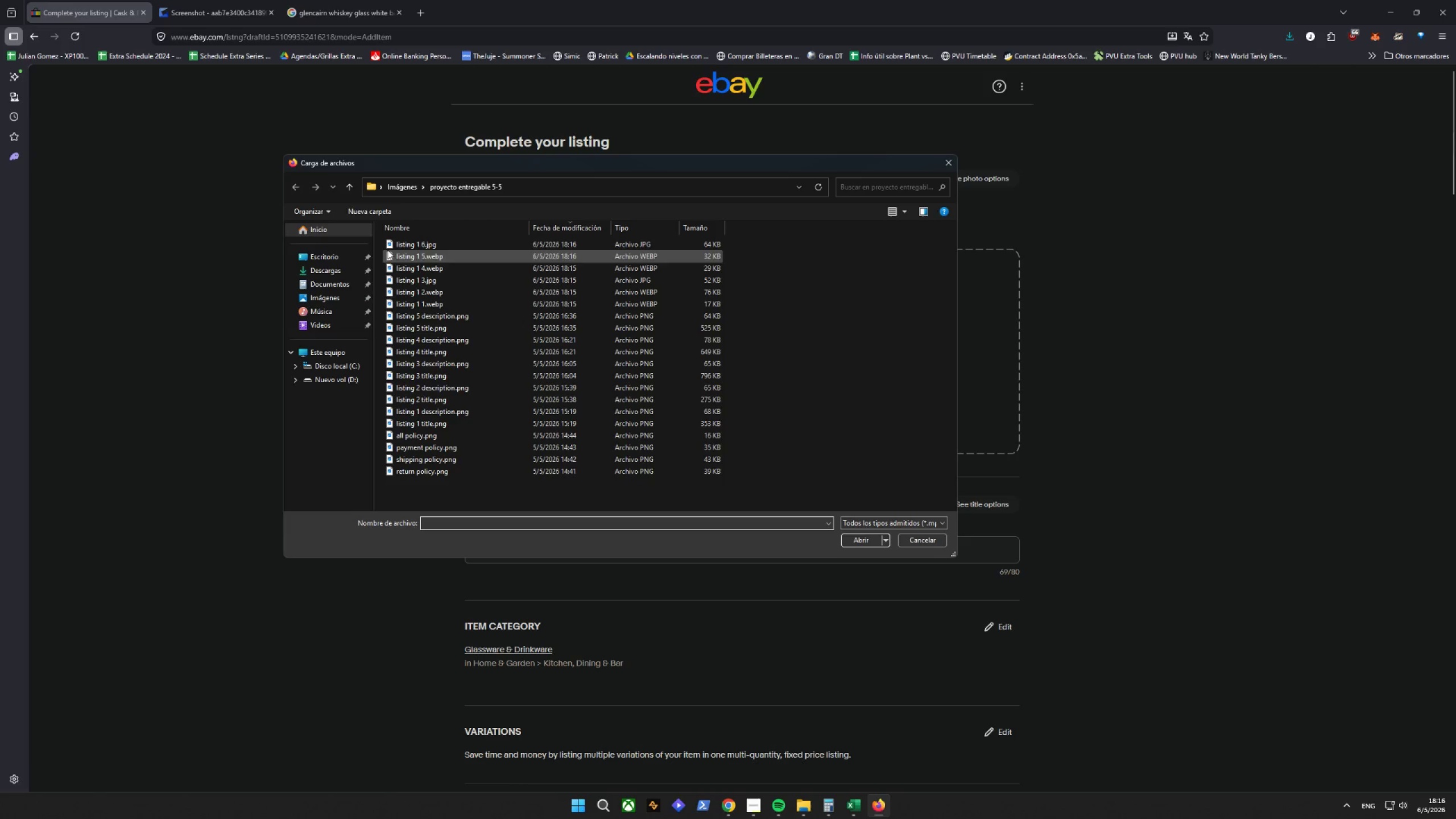 
left_click([352, 184])
 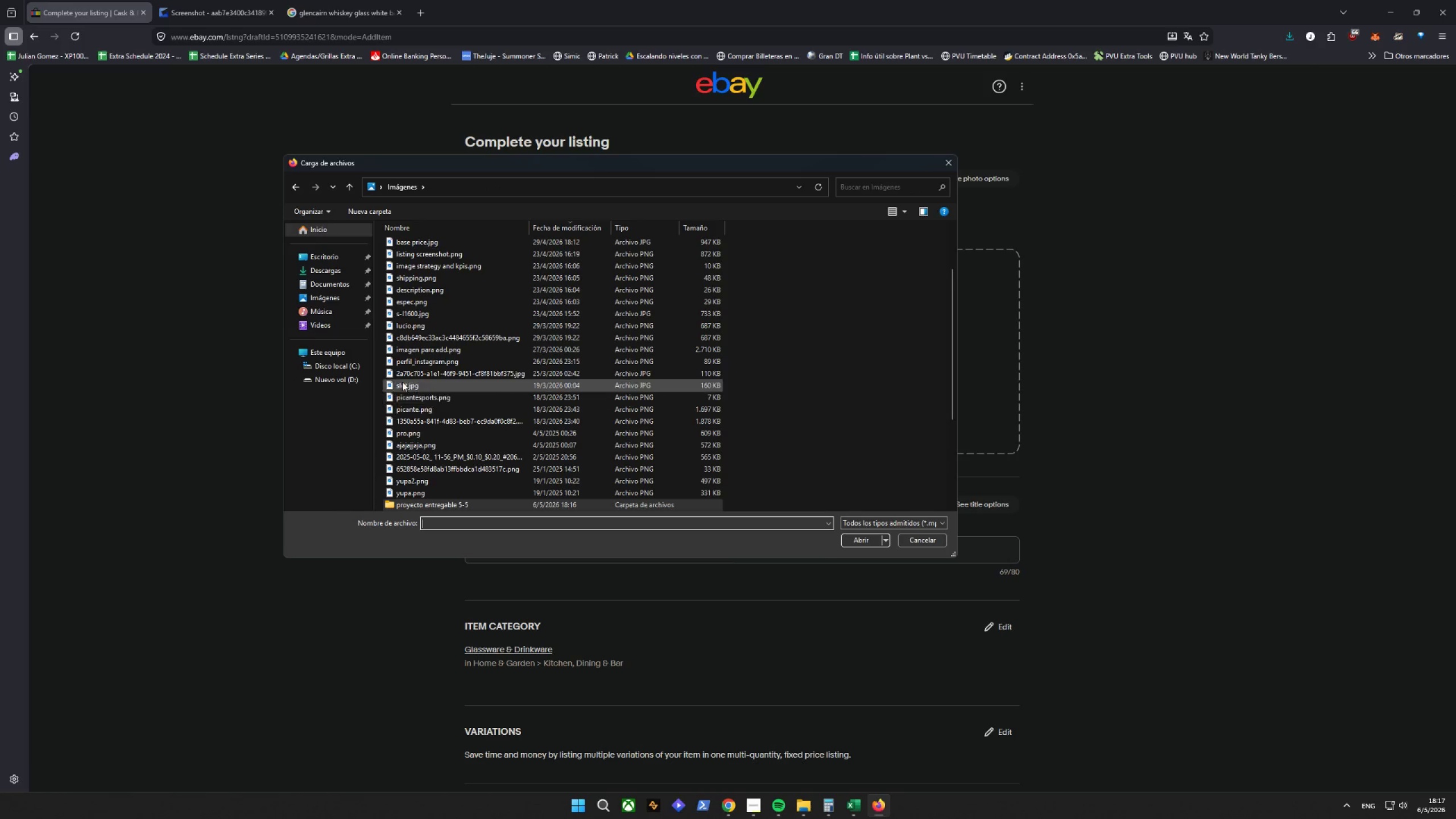 
scroll: coordinate [447, 440], scroll_direction: down, amount: 2.0
 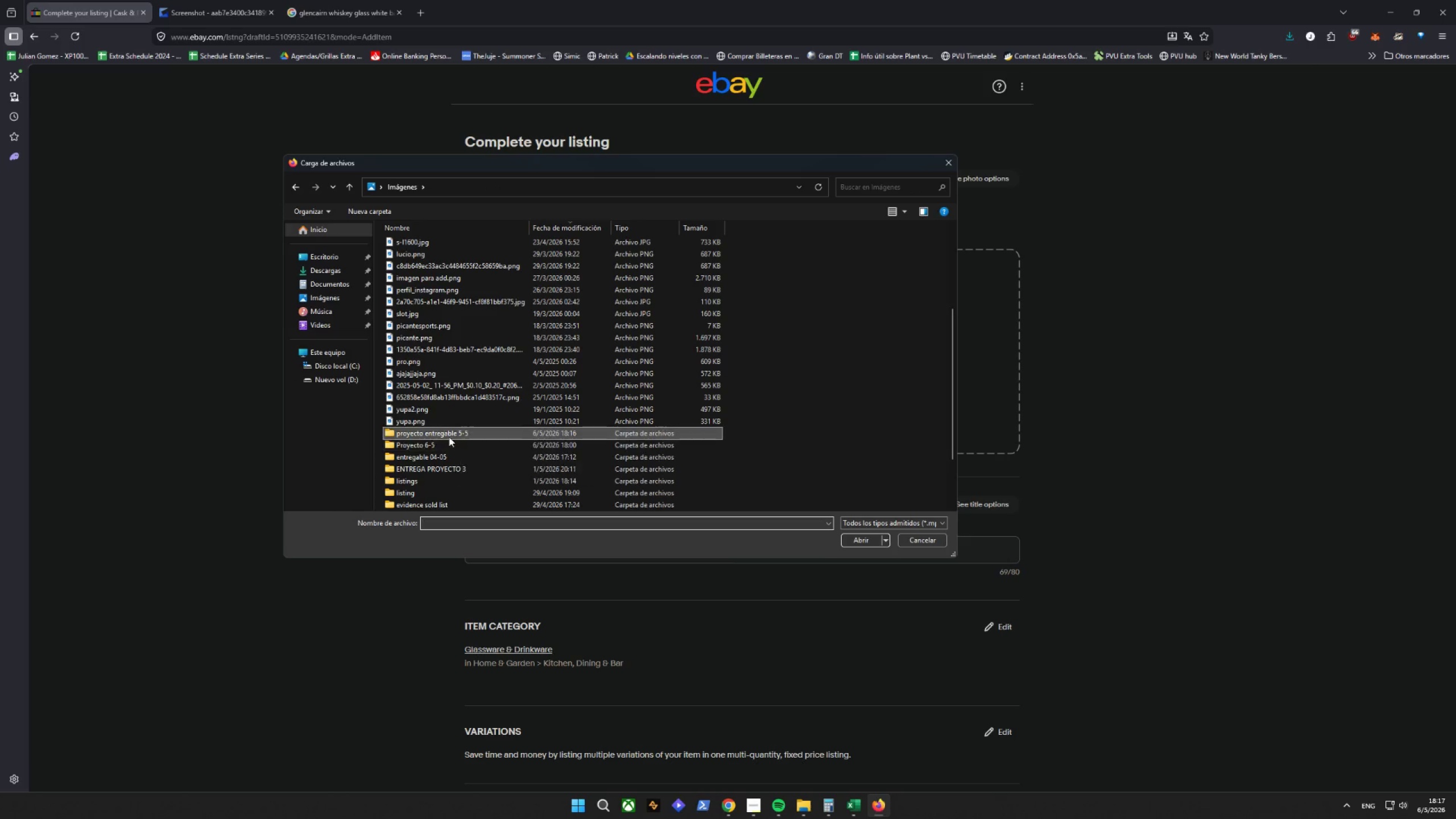 
double_click([449, 435])
 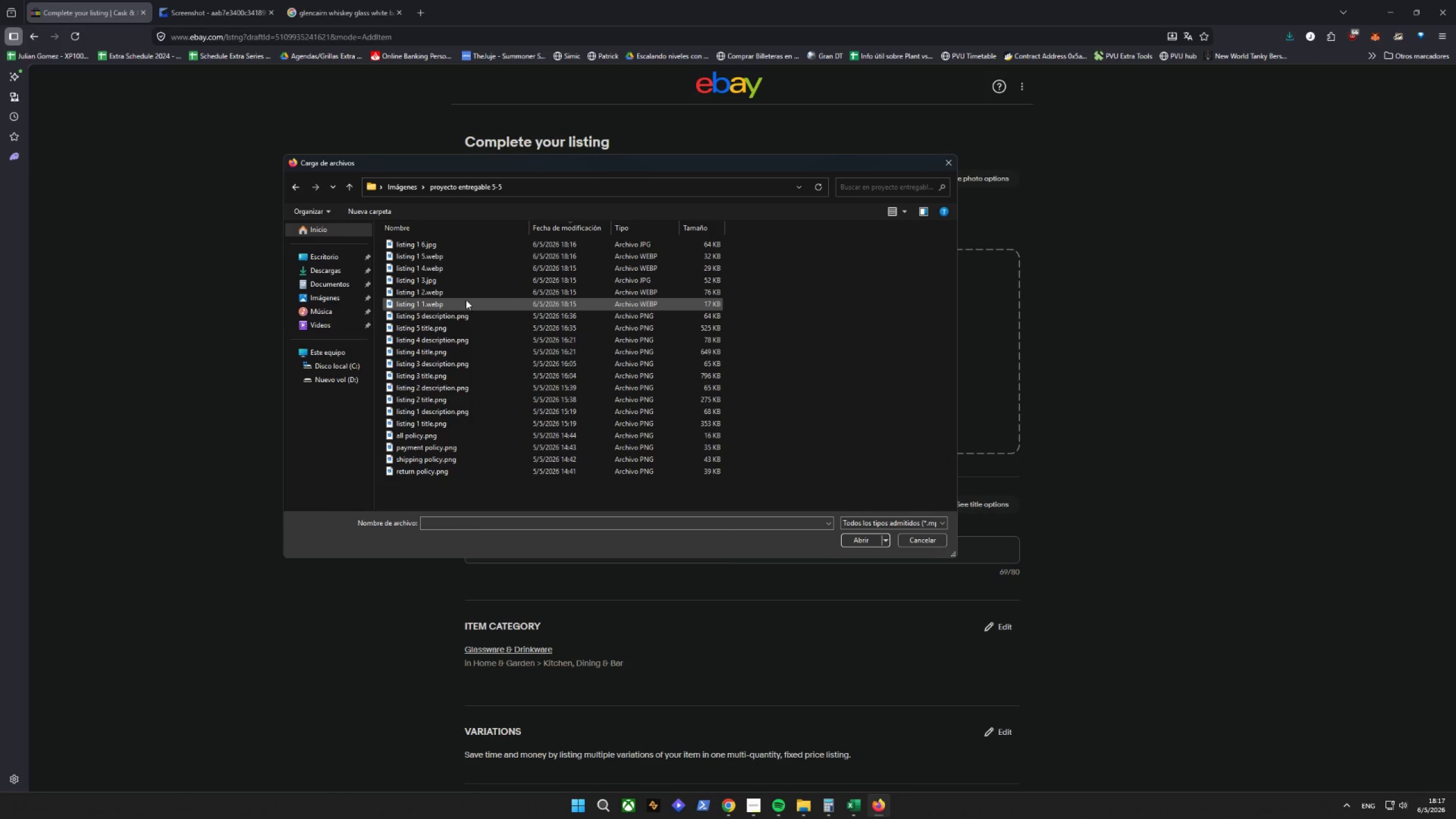 
mouse_move([464, 247])
 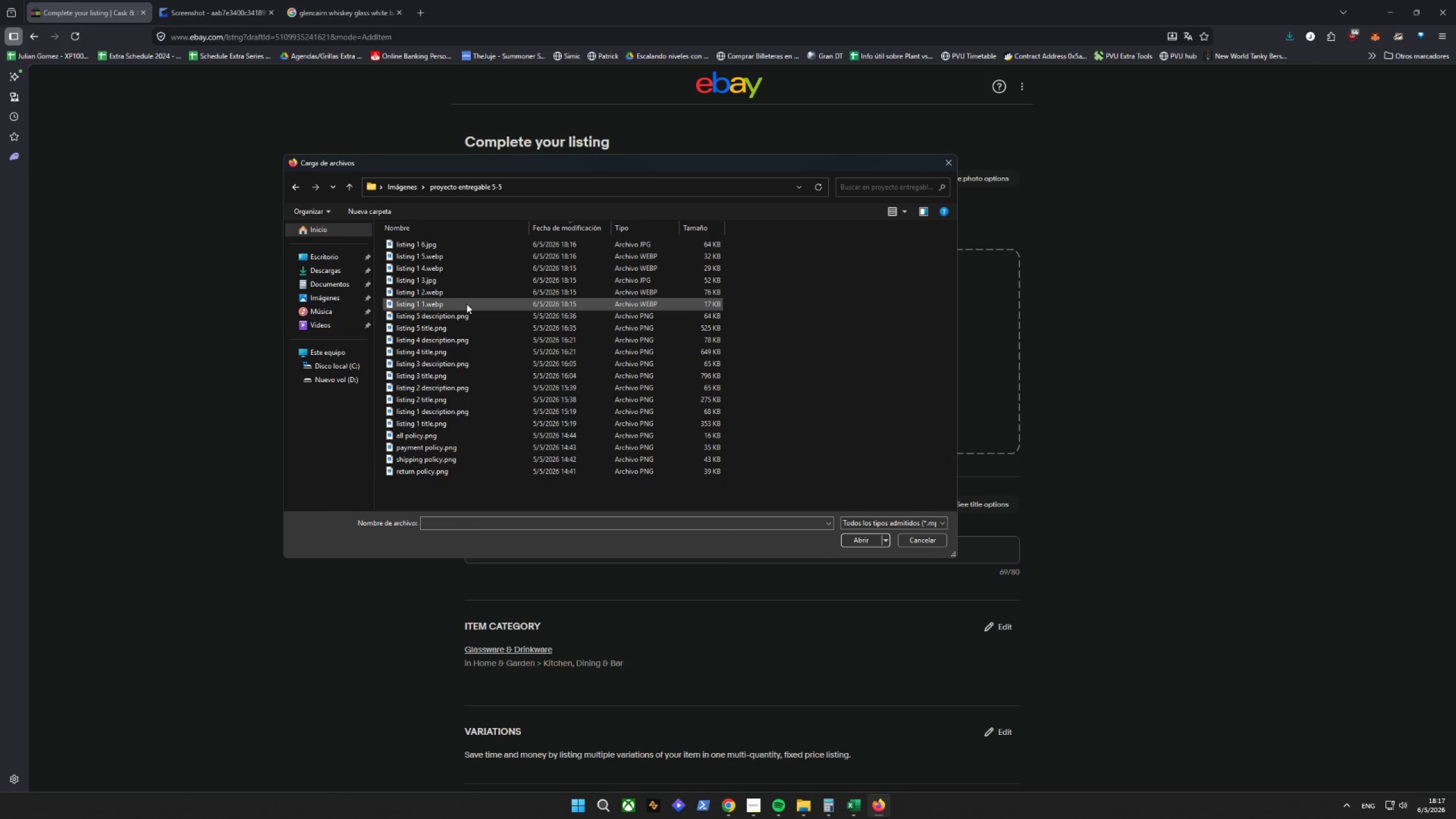 
hold_key(key=ControlLeft, duration=3.34)
left_click([466, 303])
 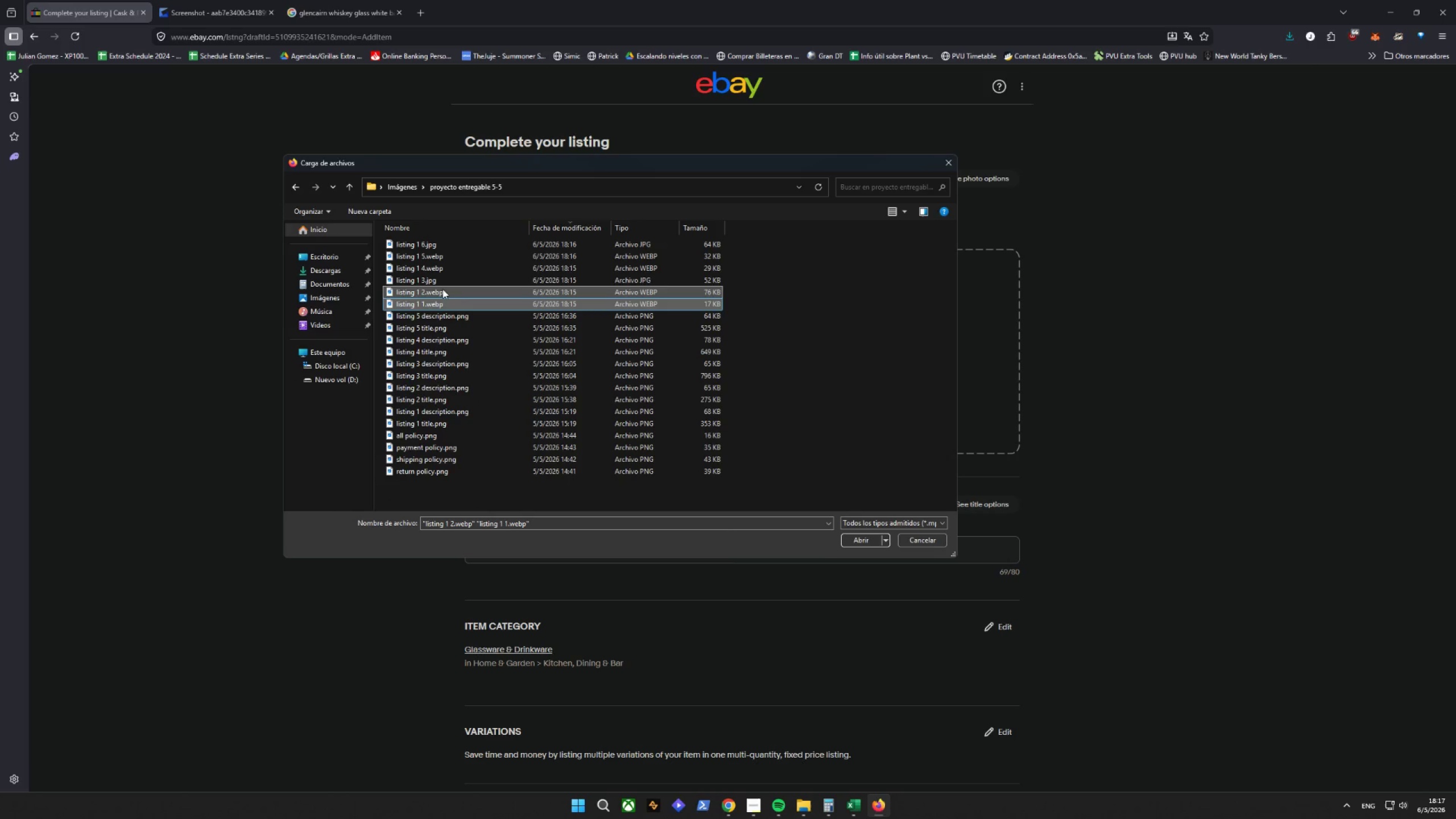 
double_click([442, 280])
 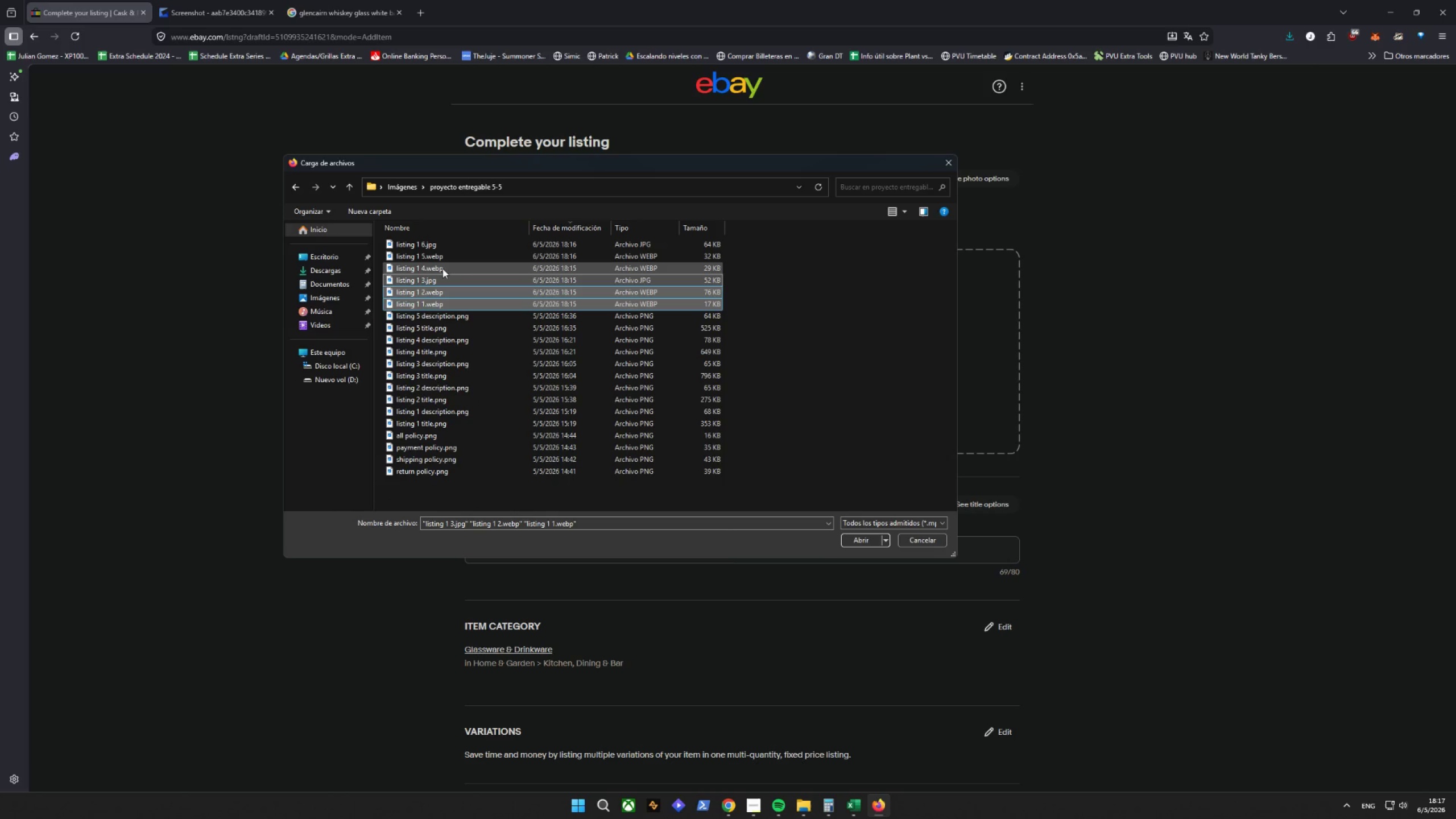 
triple_click([443, 266])
 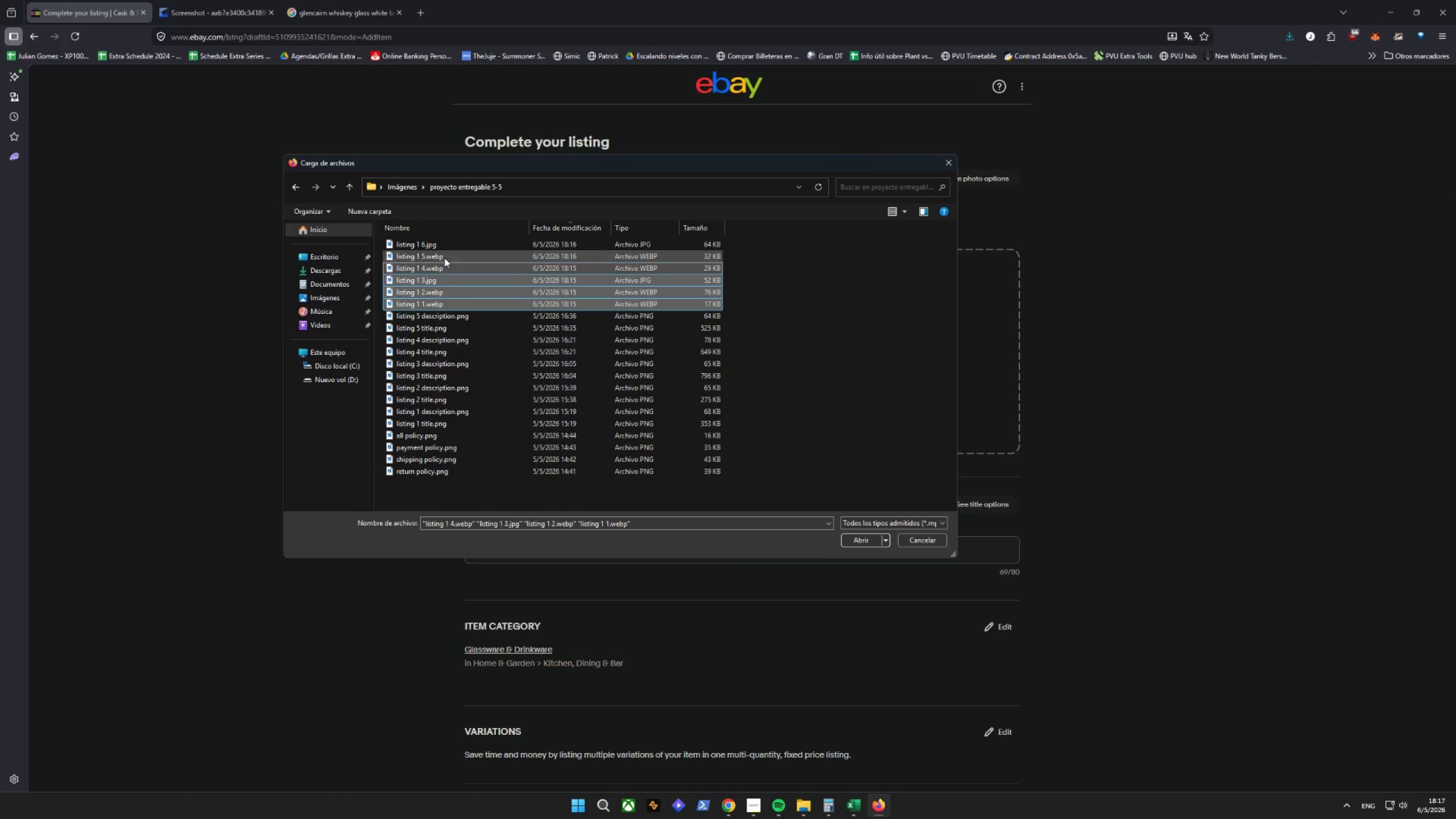 
triple_click([444, 254])
 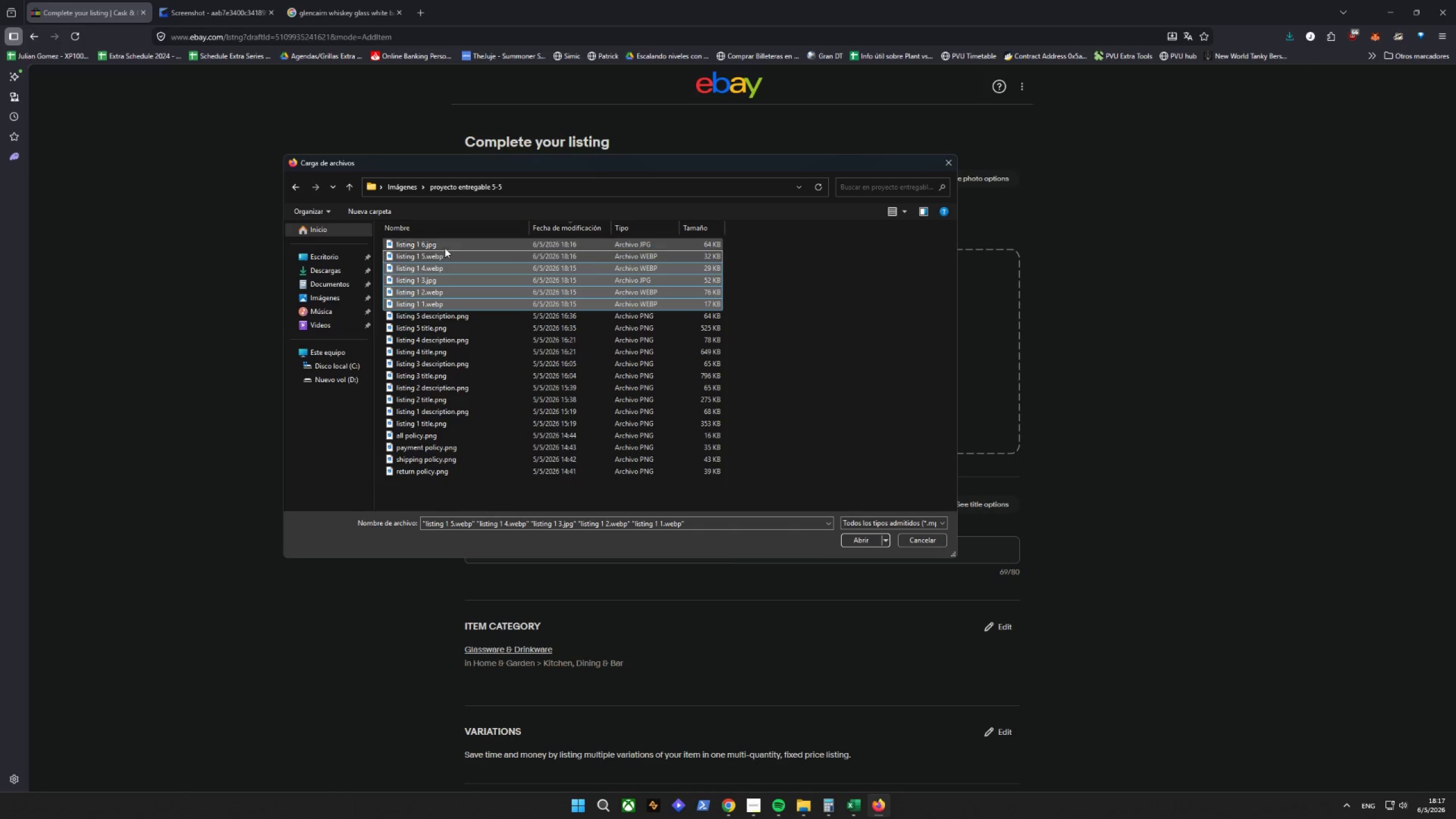 
left_click([445, 239])
 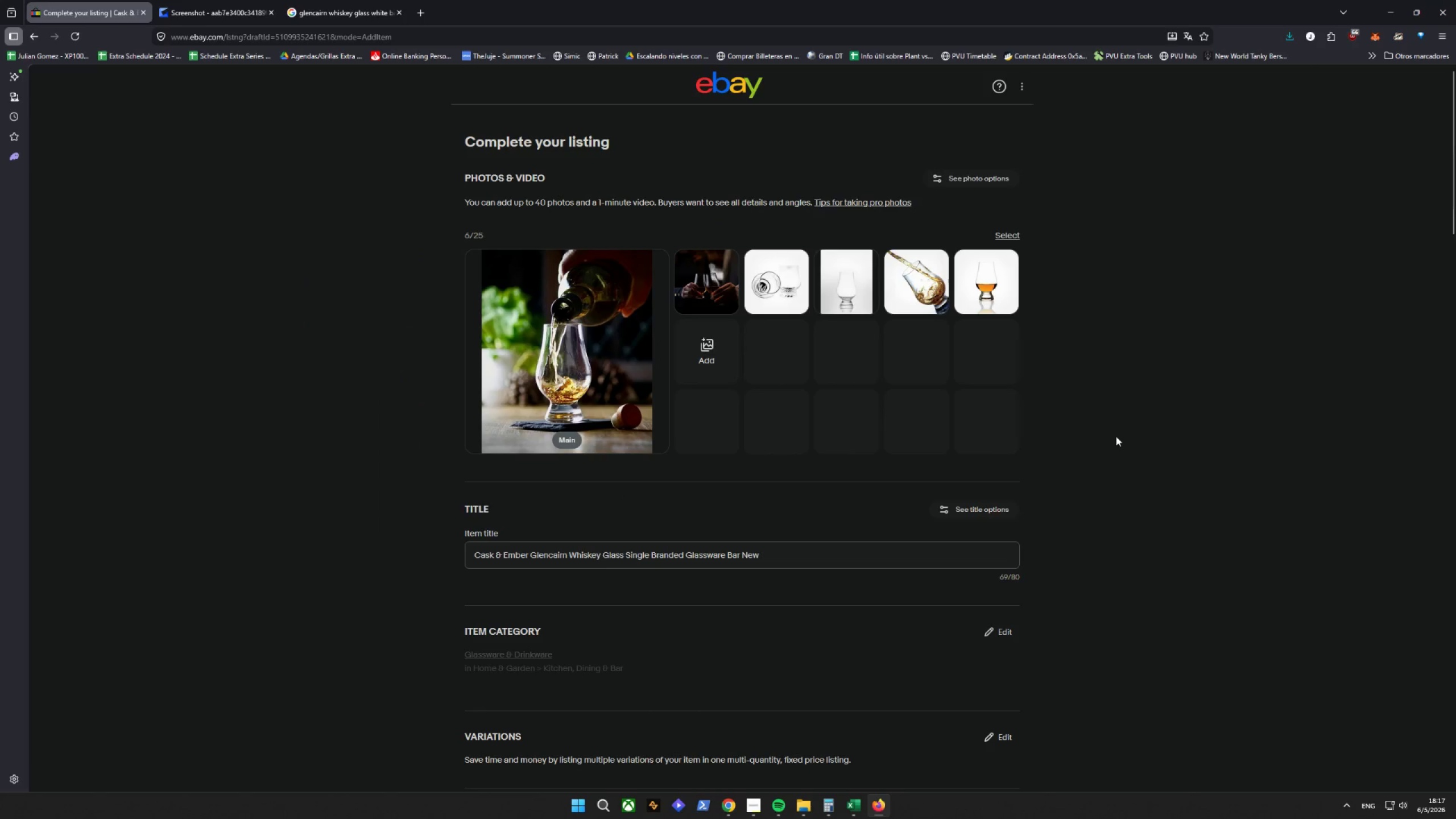 
left_click_drag(start_coordinate=[854, 292], to_coordinate=[576, 360])
 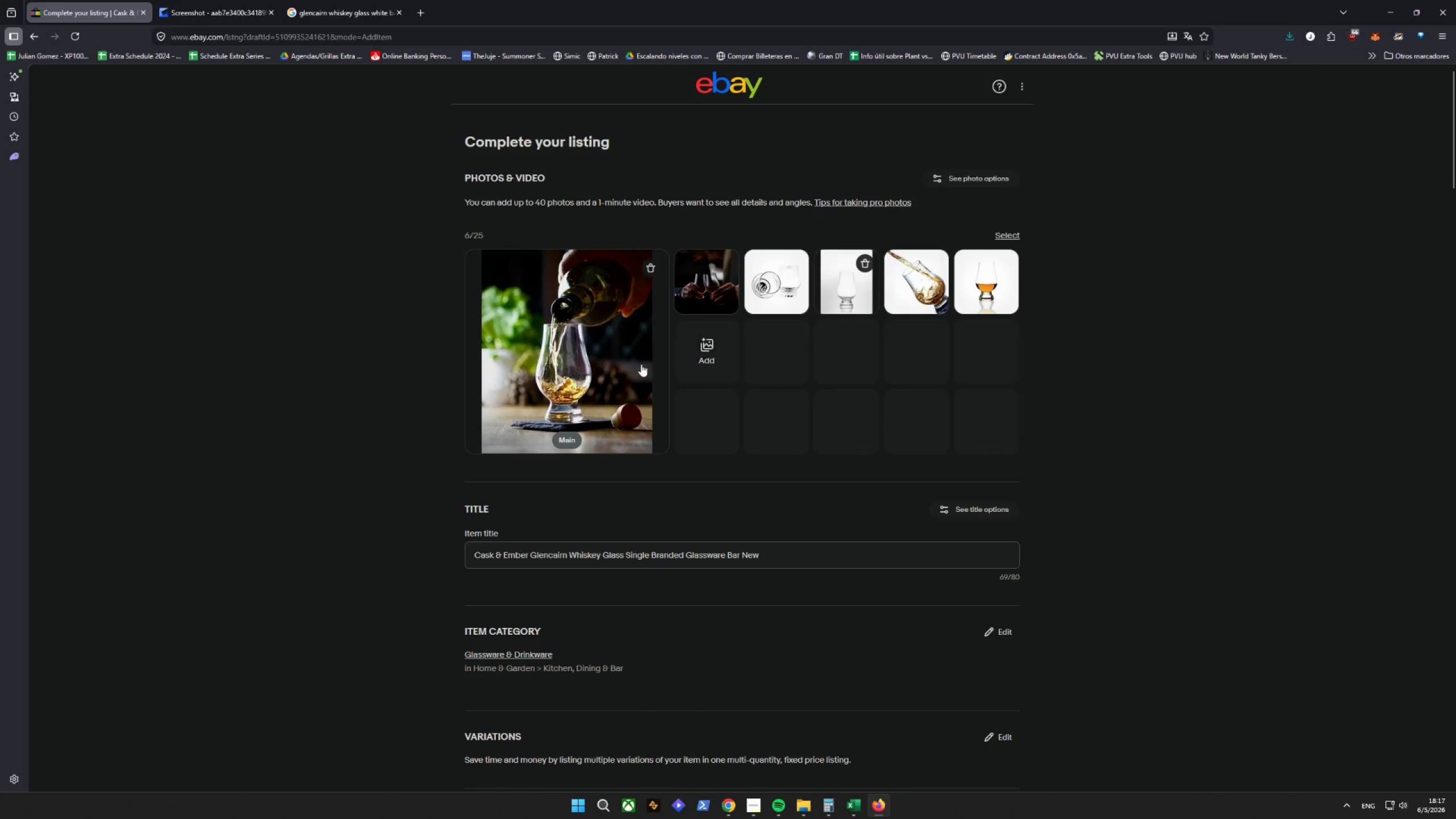 
left_click_drag(start_coordinate=[566, 355], to_coordinate=[946, 304])
 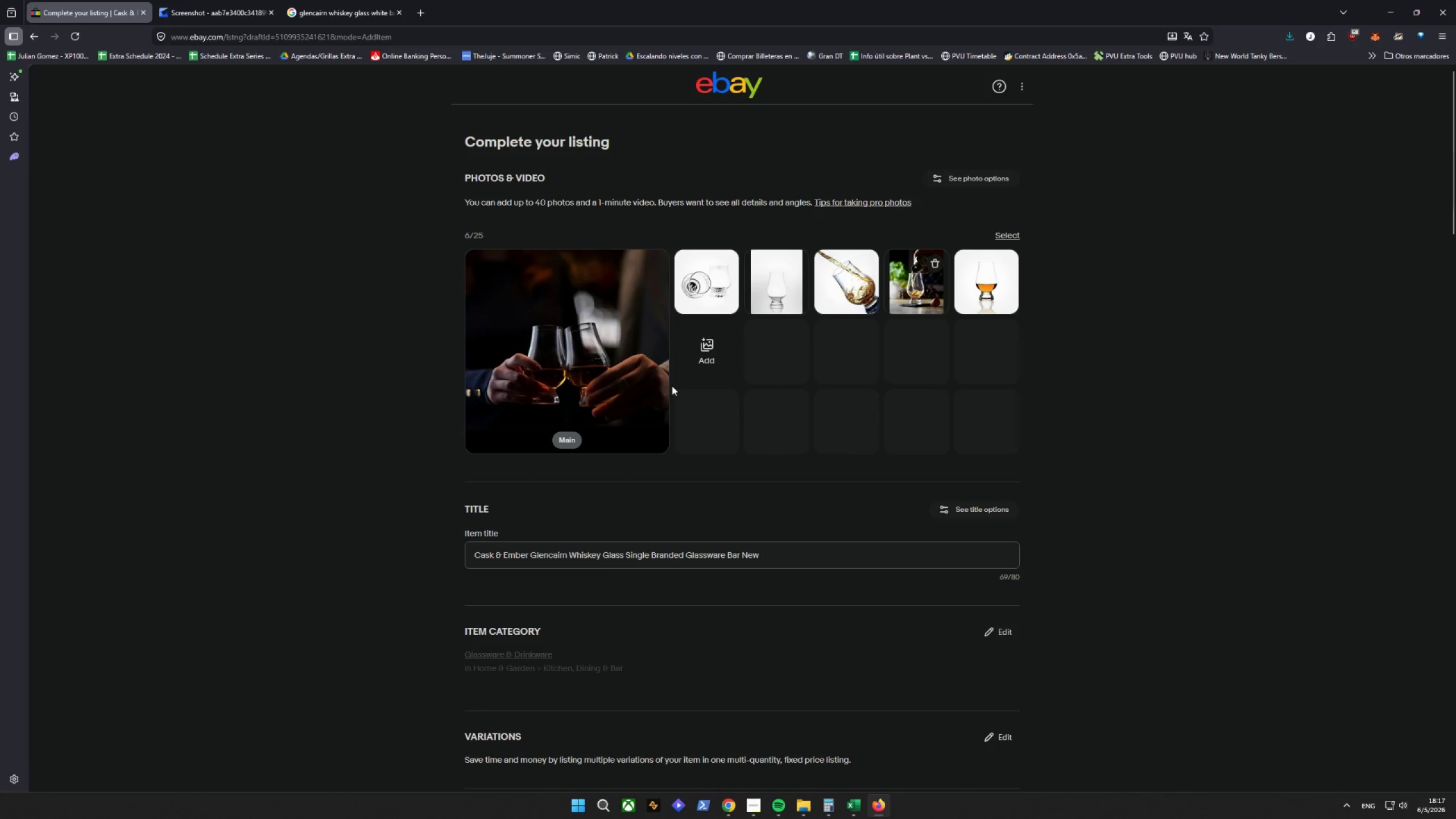 
left_click_drag(start_coordinate=[547, 379], to_coordinate=[901, 317])
 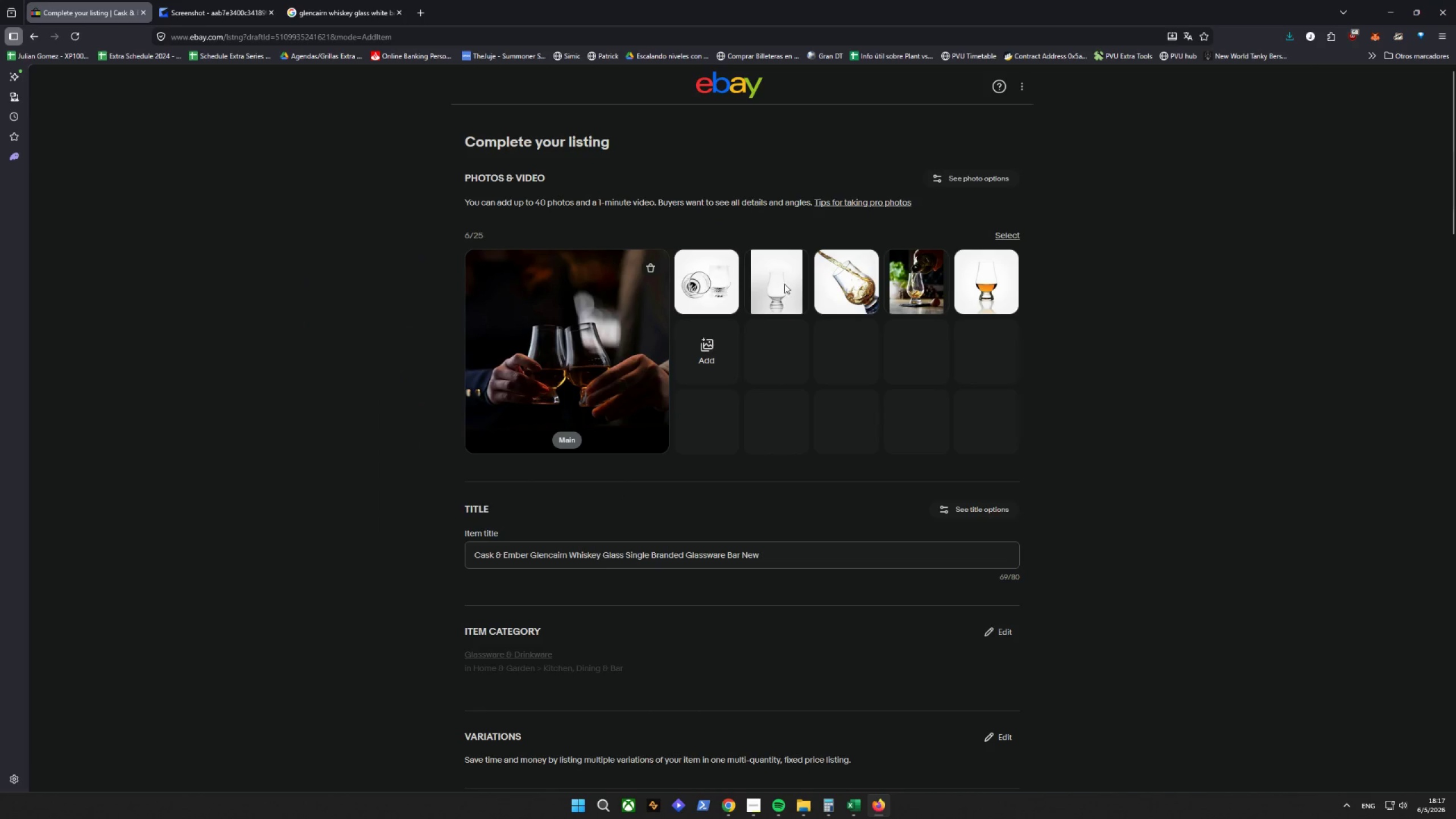 
left_click_drag(start_coordinate=[784, 283], to_coordinate=[539, 350])
 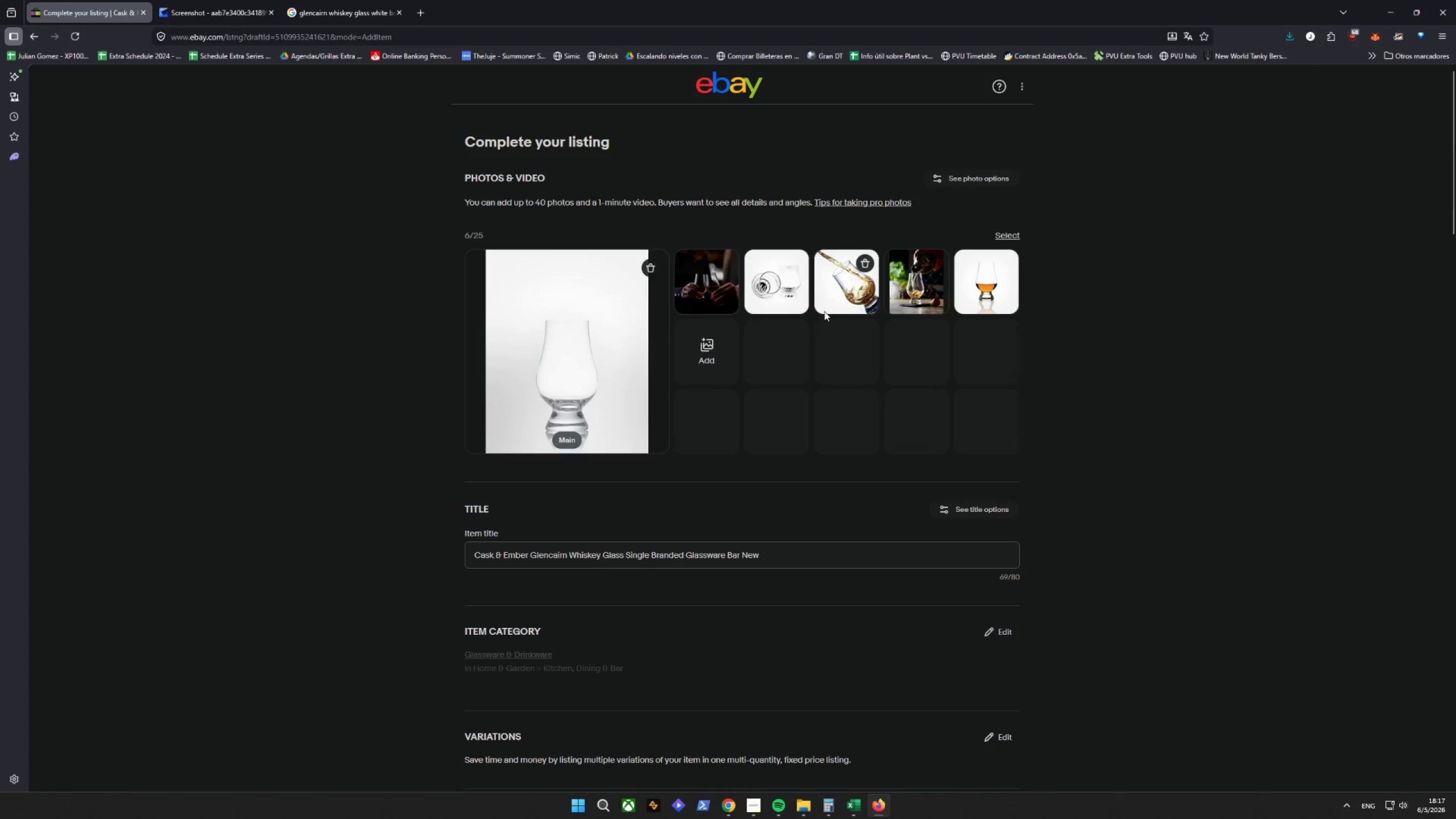 
left_click_drag(start_coordinate=[773, 291], to_coordinate=[691, 294])
 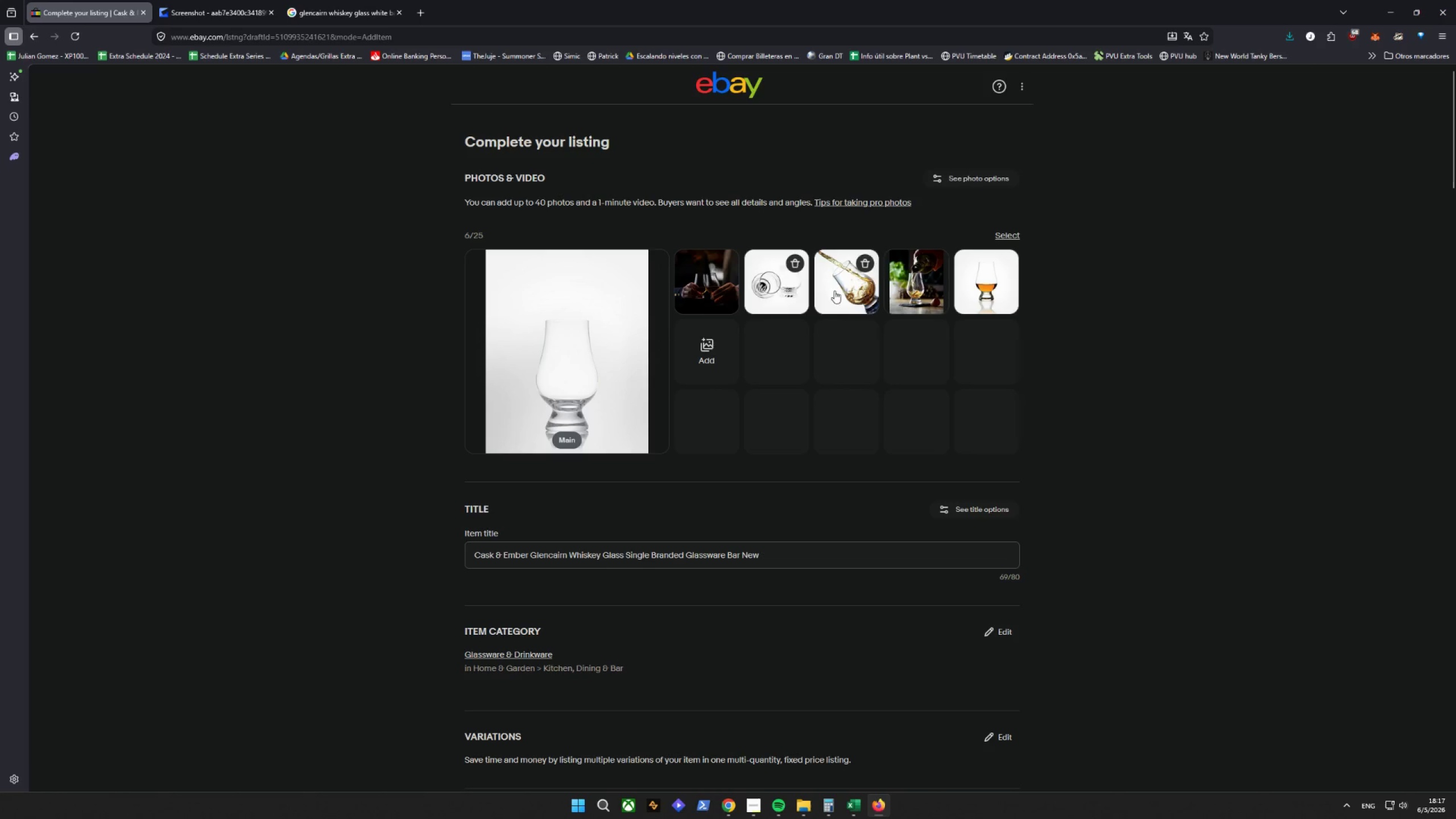 
left_click_drag(start_coordinate=[768, 285], to_coordinate=[685, 283])
 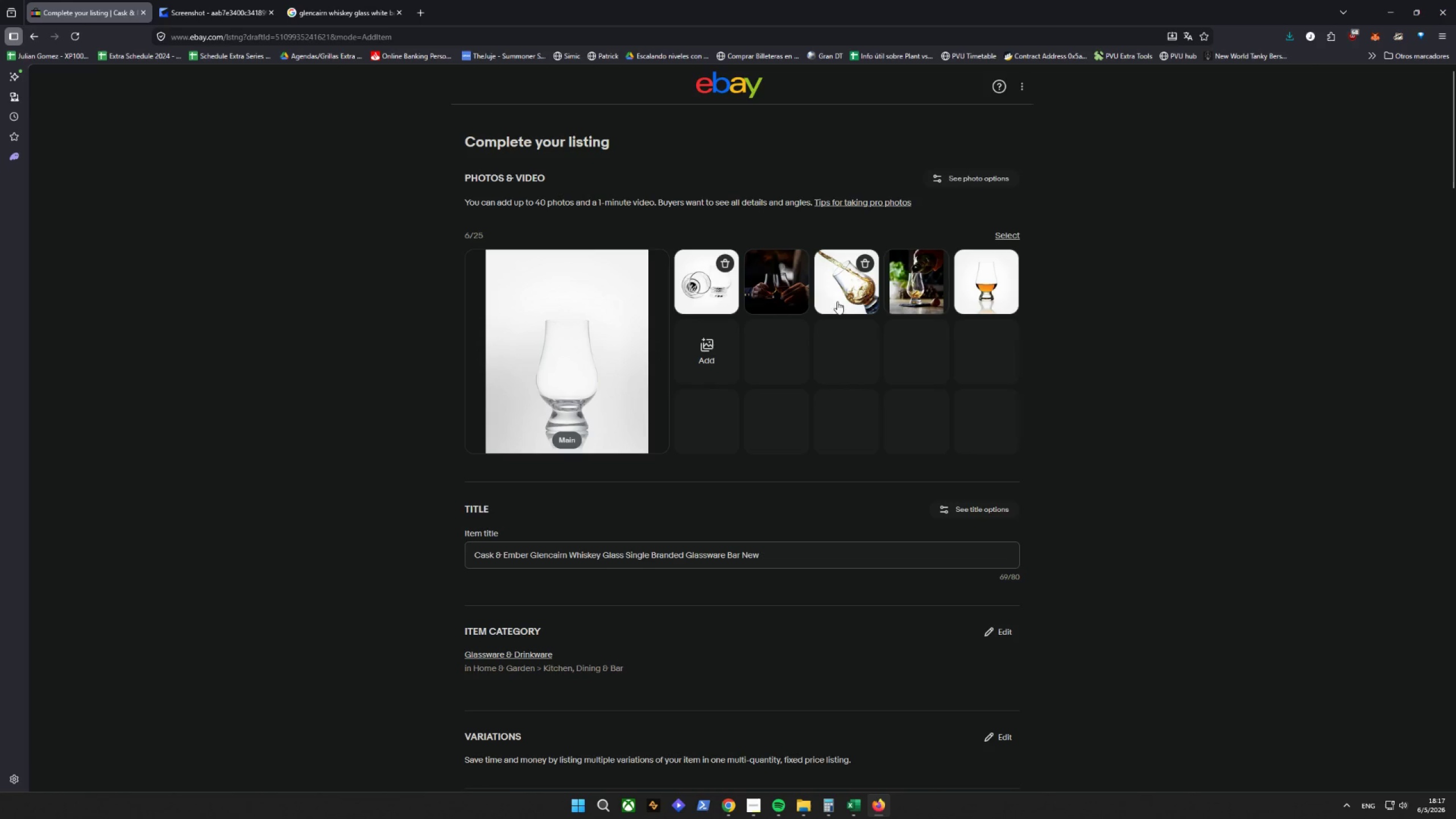 
left_click_drag(start_coordinate=[837, 293], to_coordinate=[764, 292])
 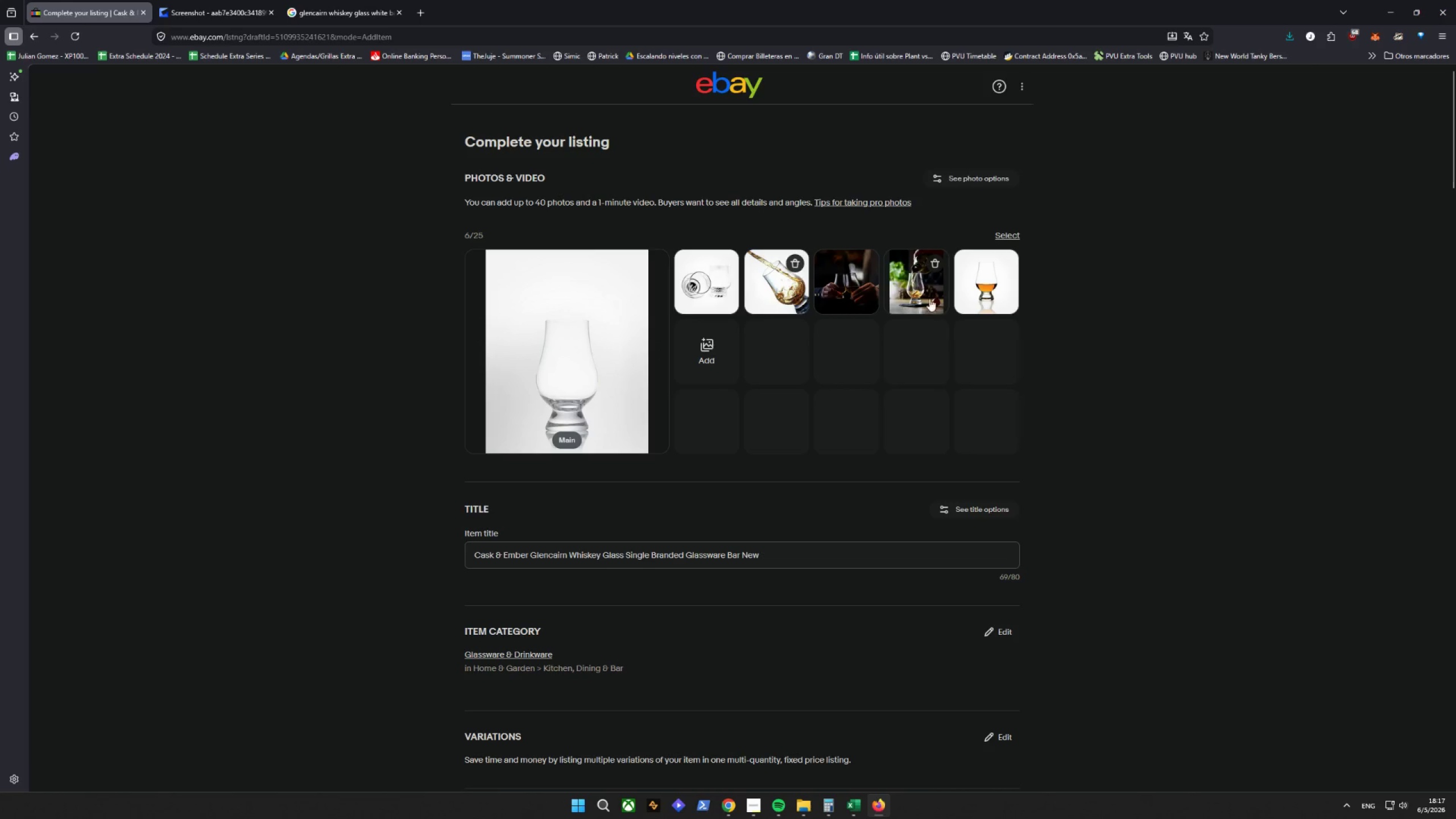 
left_click_drag(start_coordinate=[926, 293], to_coordinate=[832, 293])
 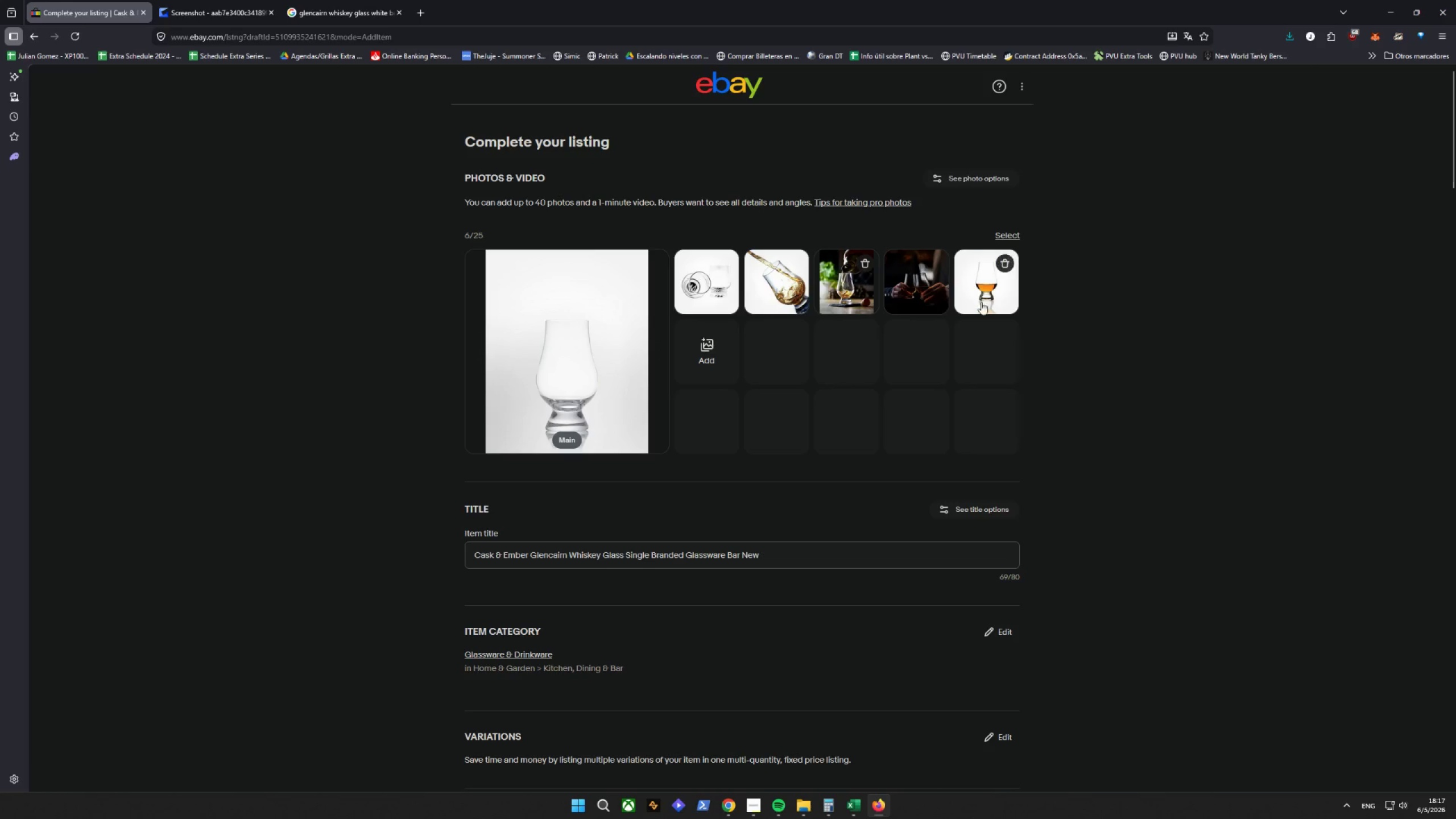 
left_click_drag(start_coordinate=[994, 286], to_coordinate=[831, 291])
 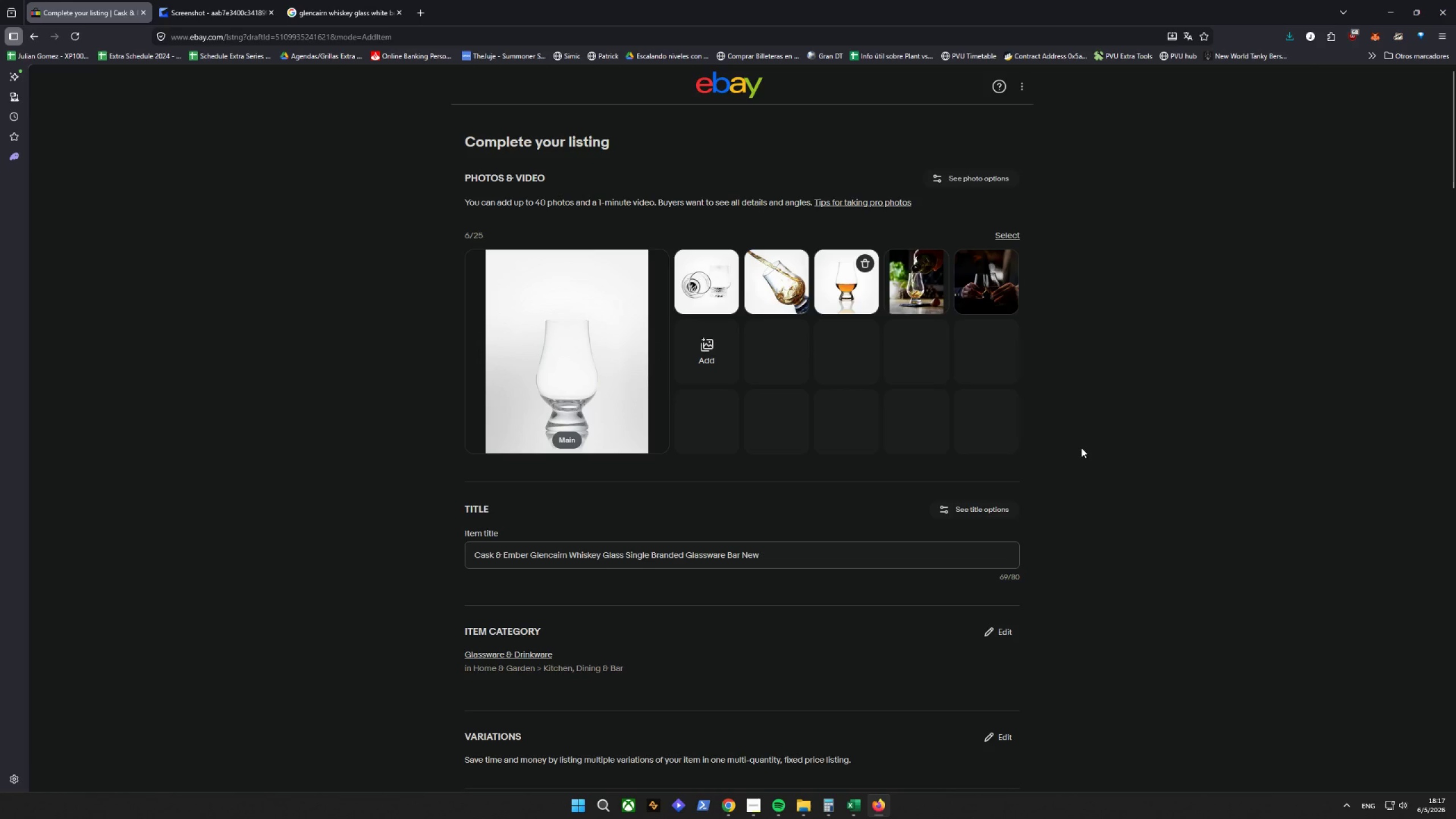 
left_click([1155, 350])
 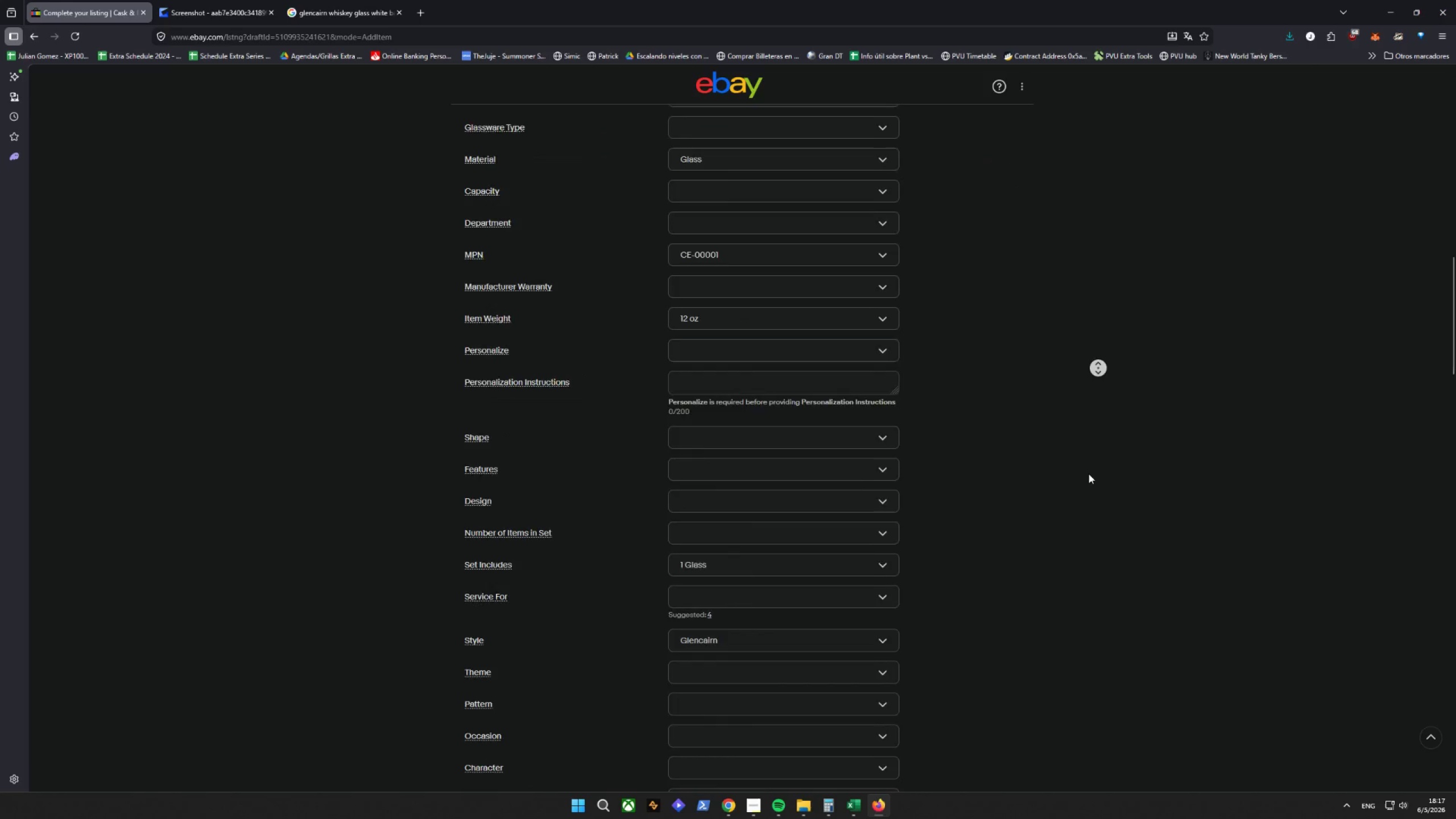 
scroll: coordinate [1079, 457], scroll_direction: down, amount: 7.0
 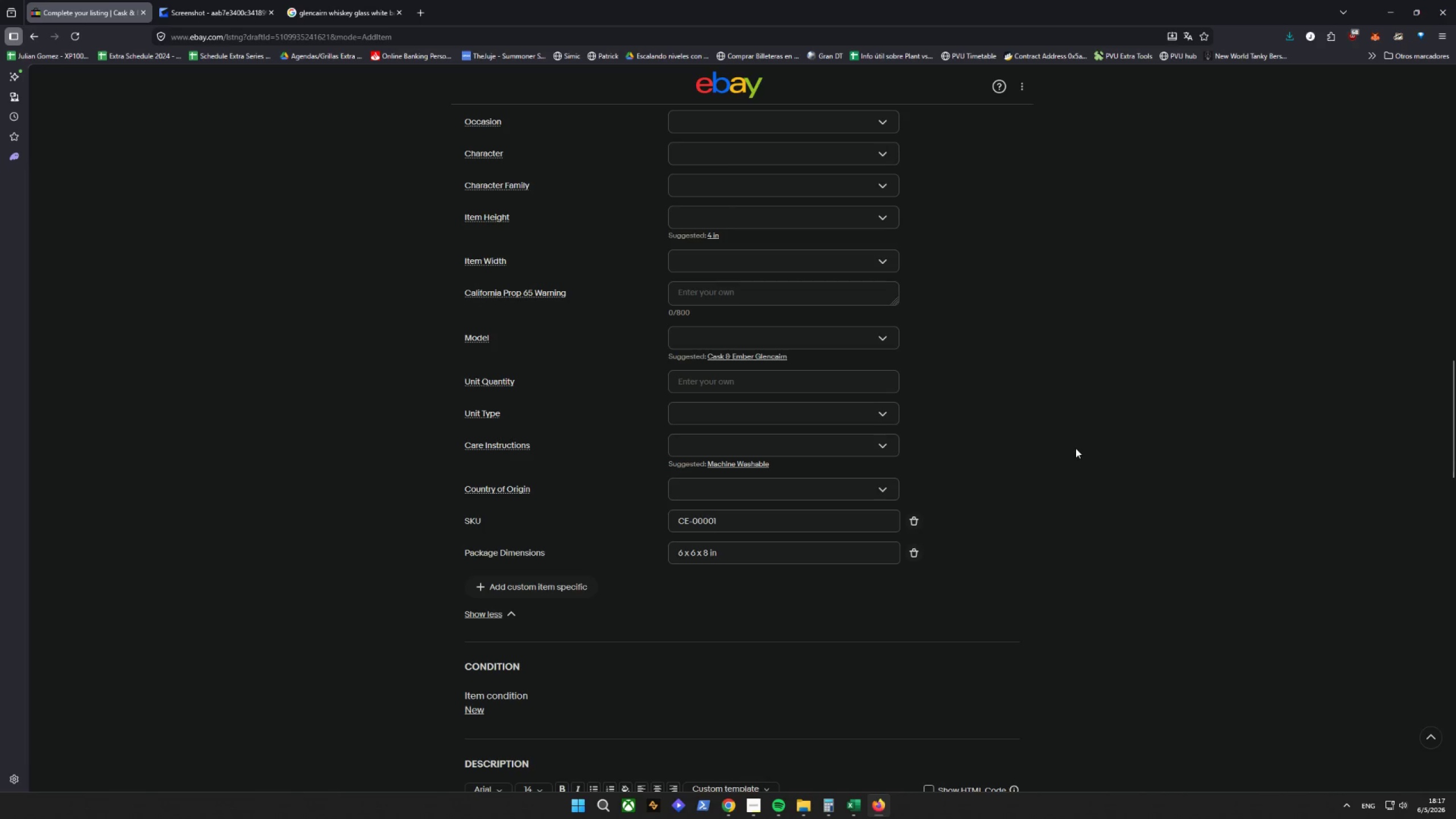 
scroll: coordinate [1074, 445], scroll_direction: up, amount: 5.0
 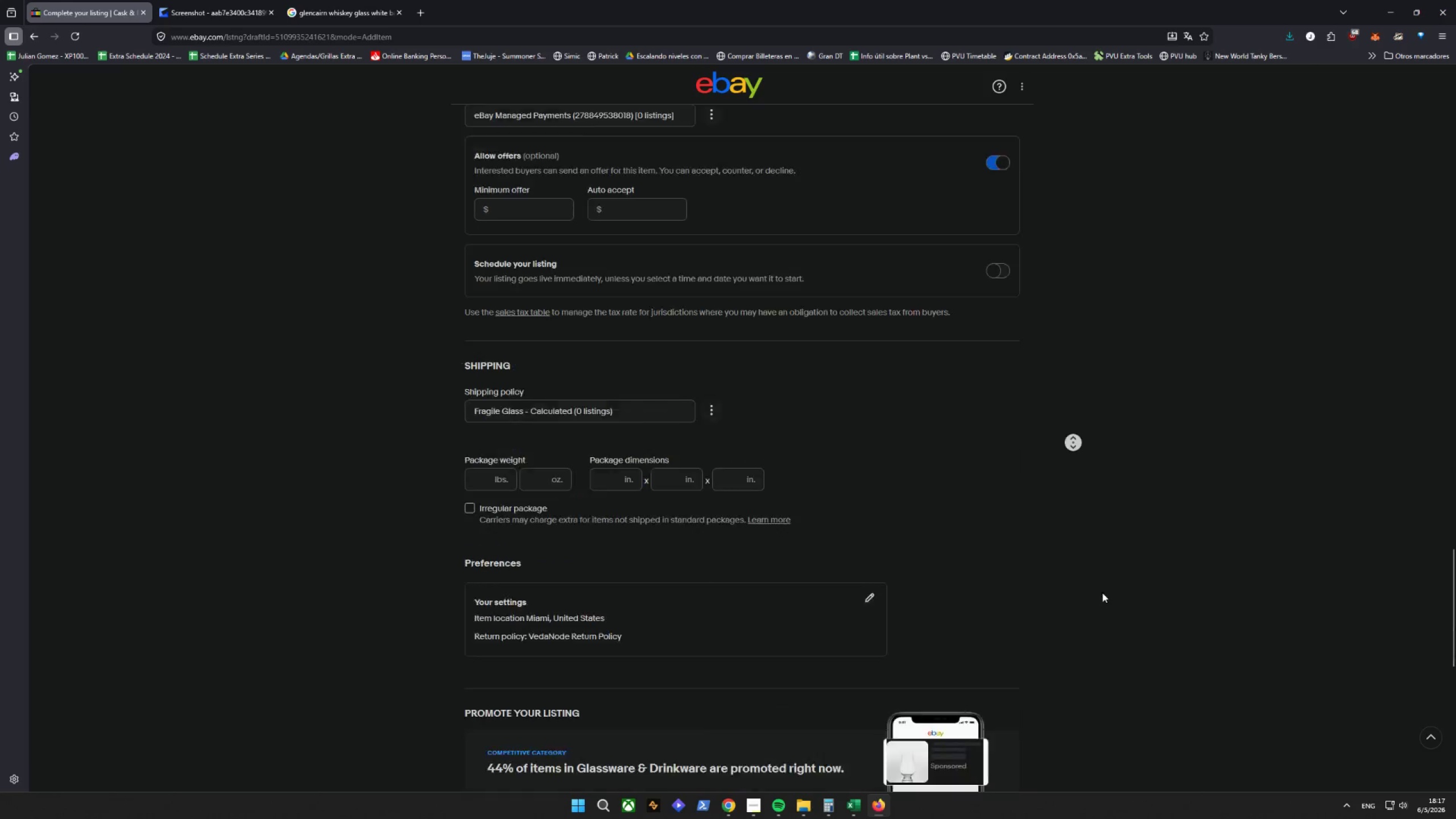 
scroll: coordinate [928, 398], scroll_direction: down, amount: 12.0
 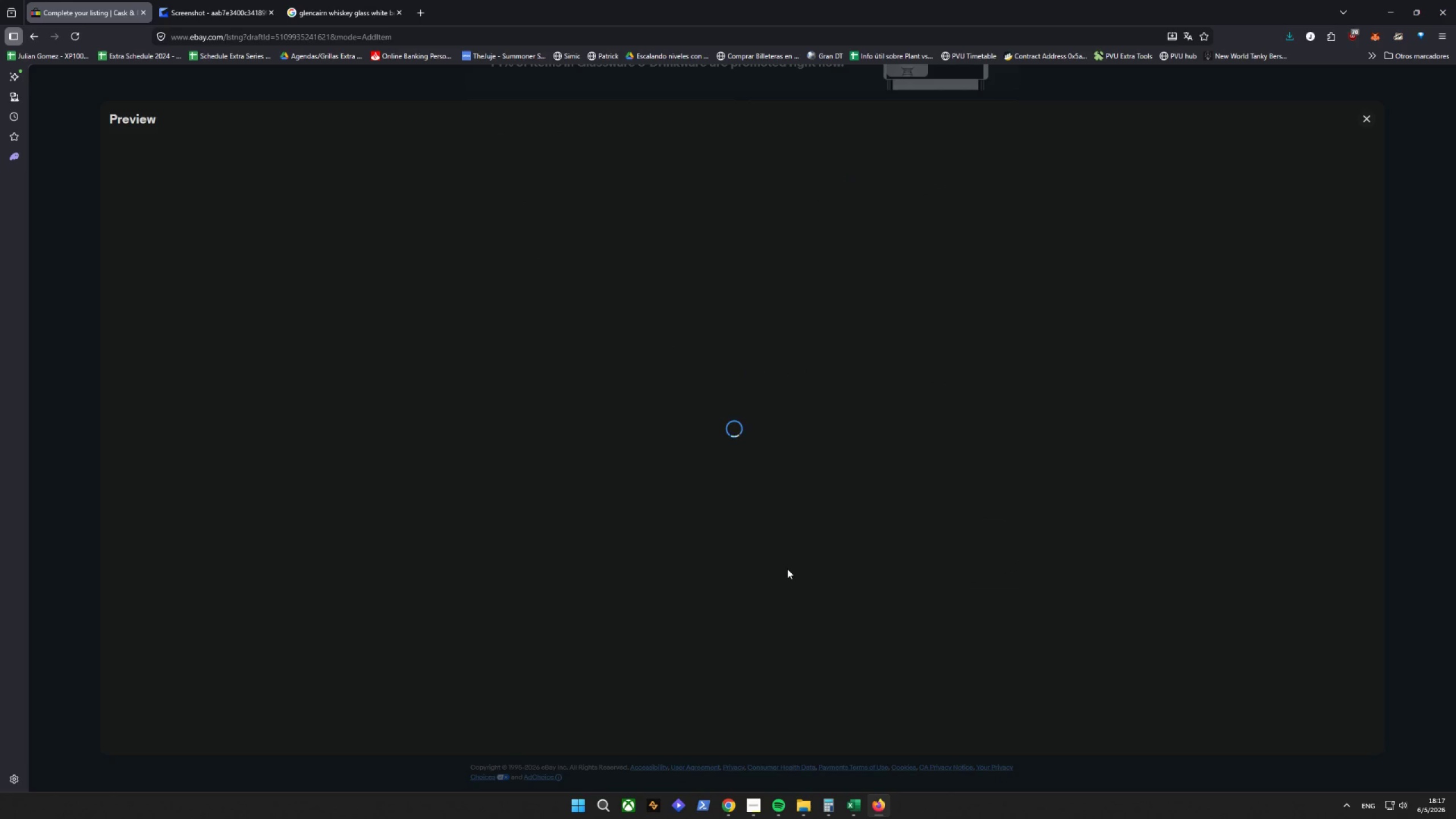 
wait(7.17)
 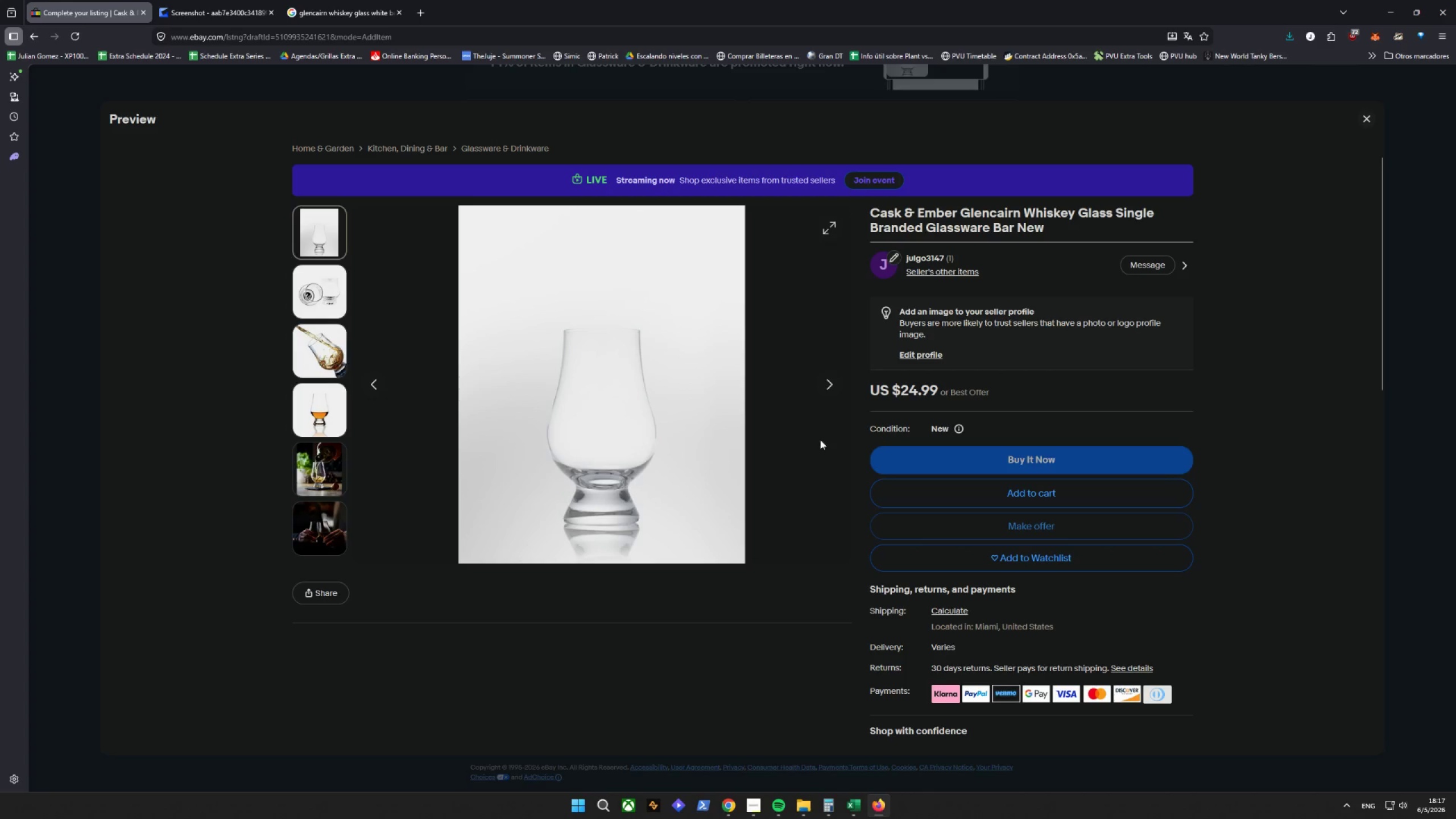 
left_click_drag(start_coordinate=[825, 380], to_coordinate=[831, 374])
 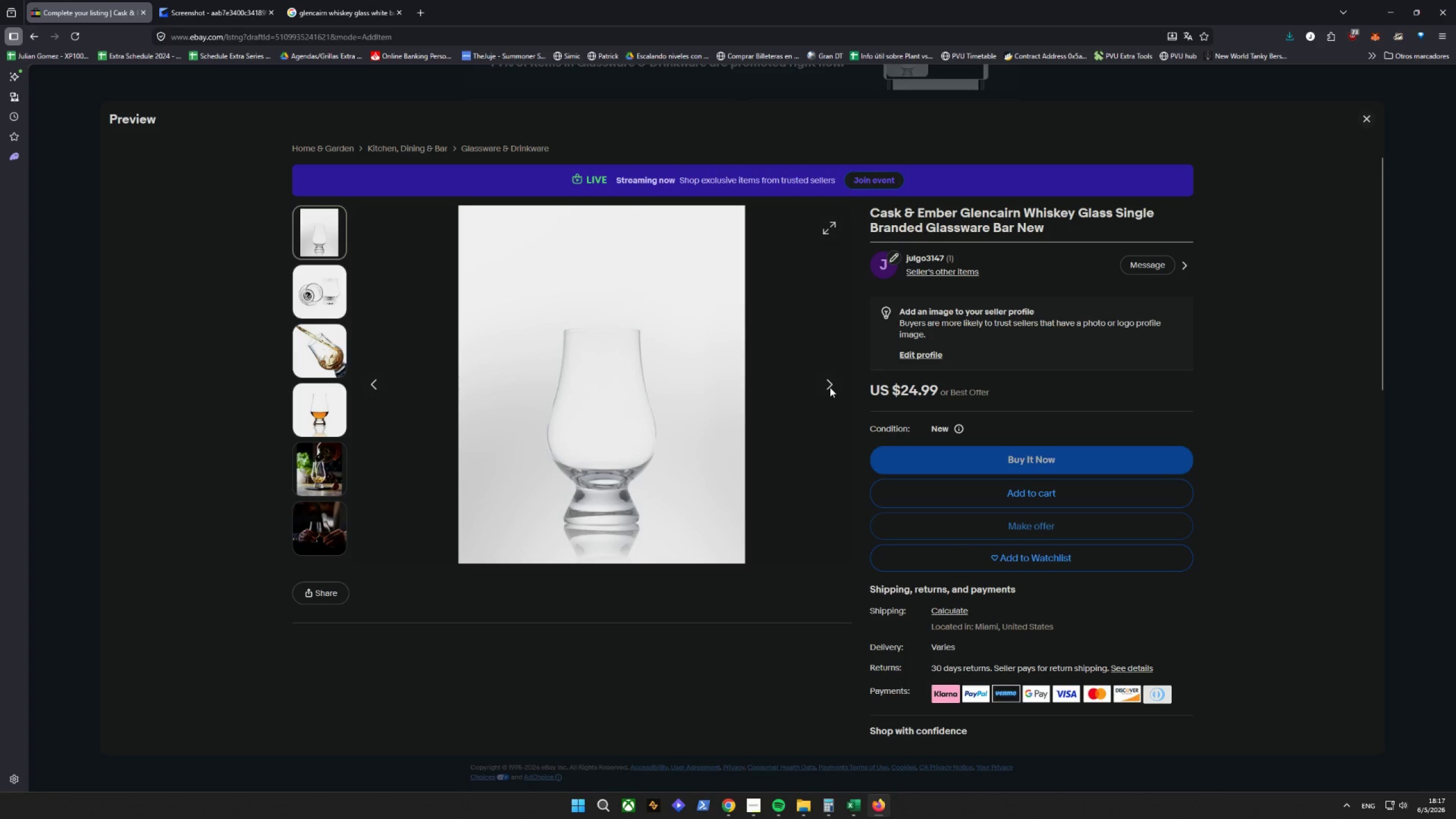 
scroll: coordinate [723, 453], scroll_direction: down, amount: 1.0
 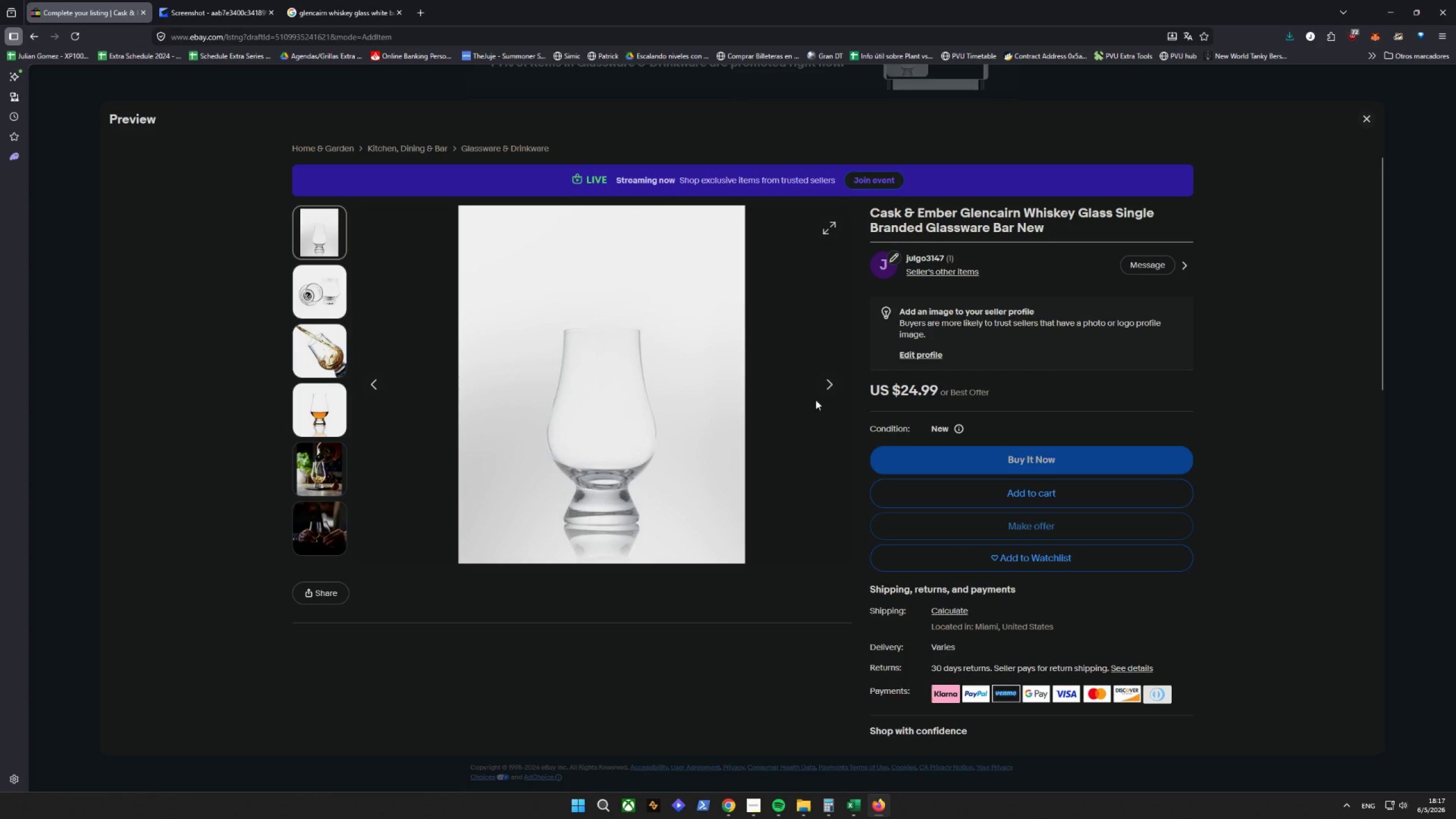 
triple_click([830, 387])
 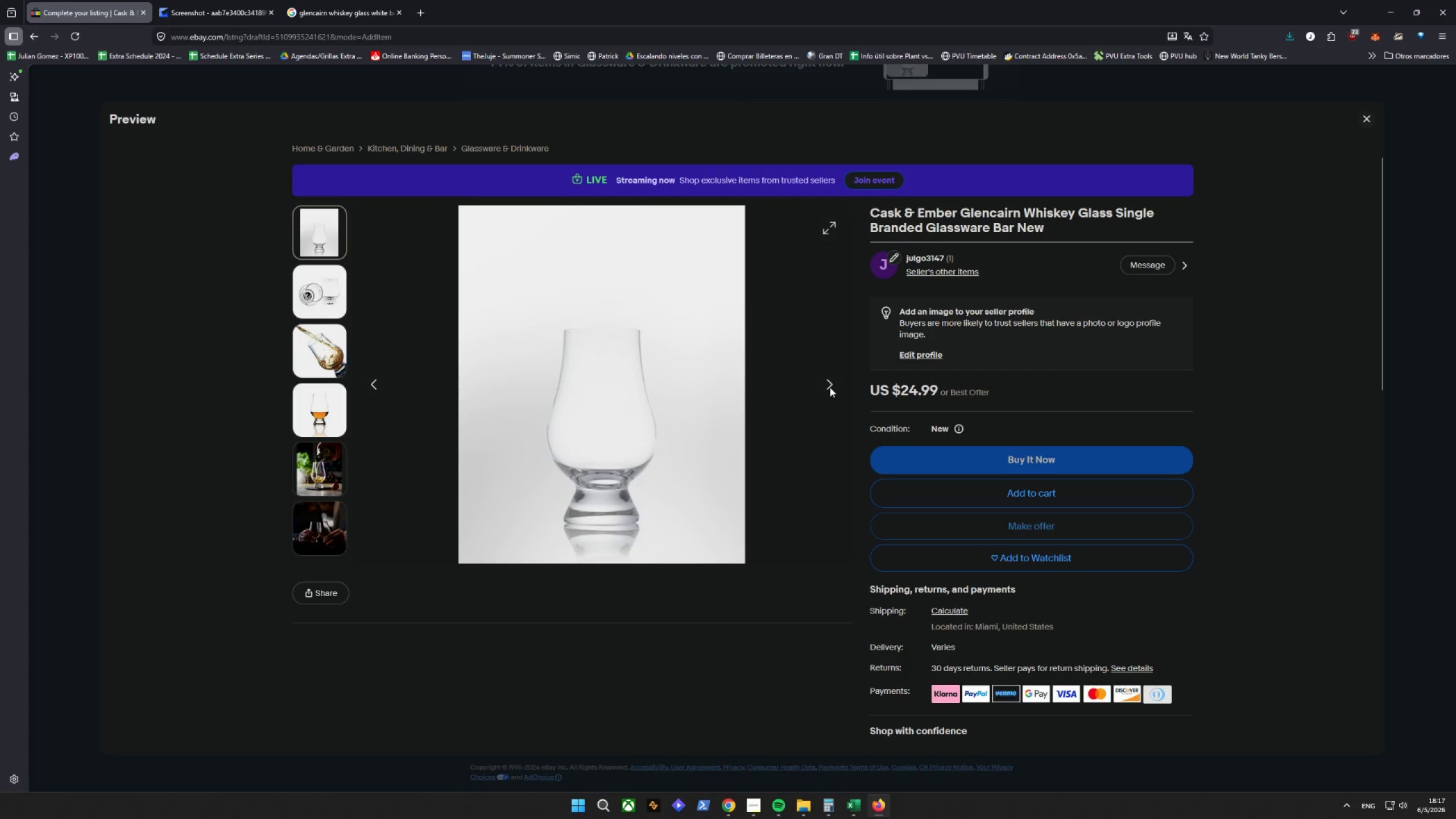 
left_click_drag(start_coordinate=[828, 388], to_coordinate=[777, 403])
 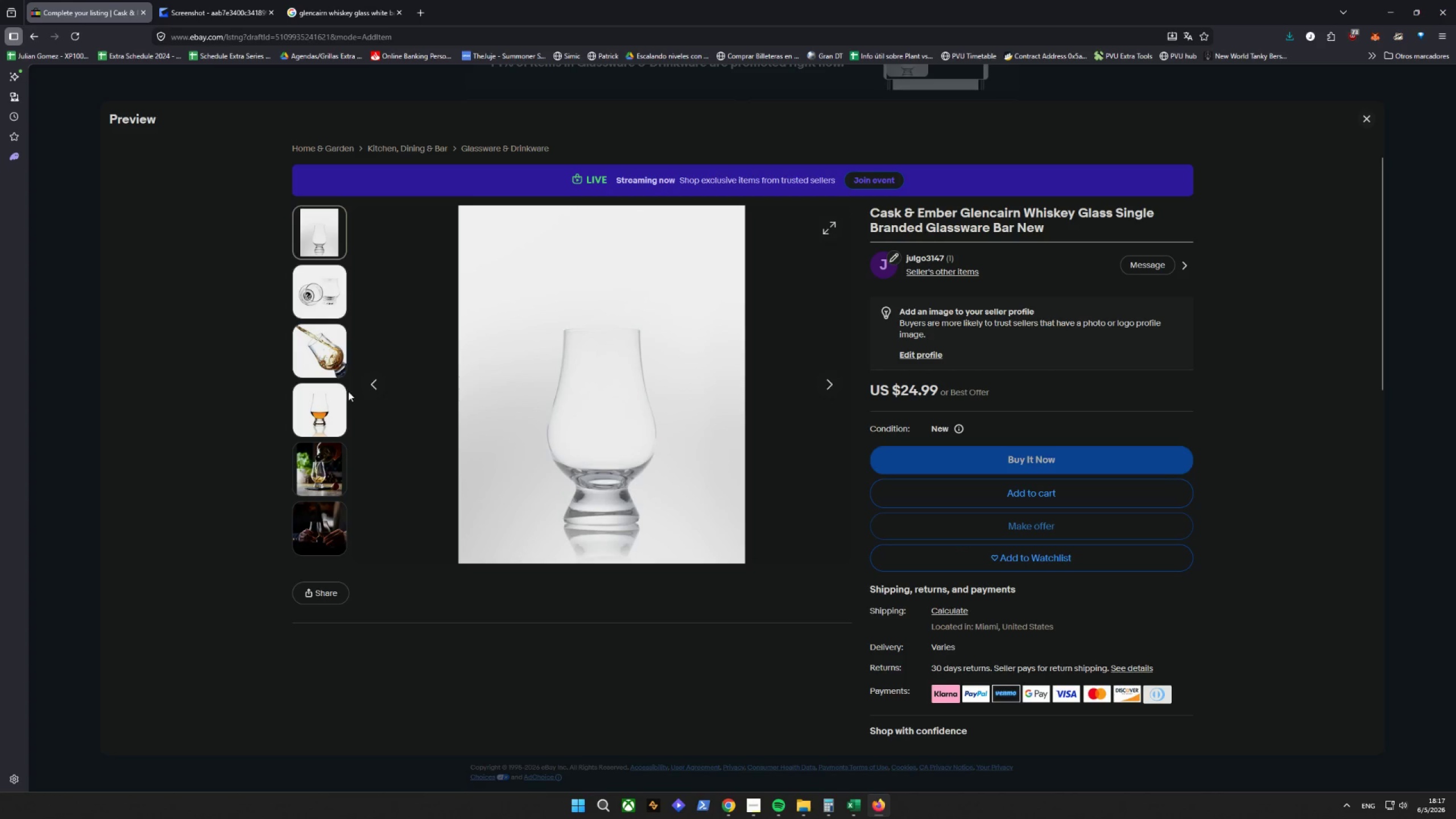 
double_click([313, 301])
 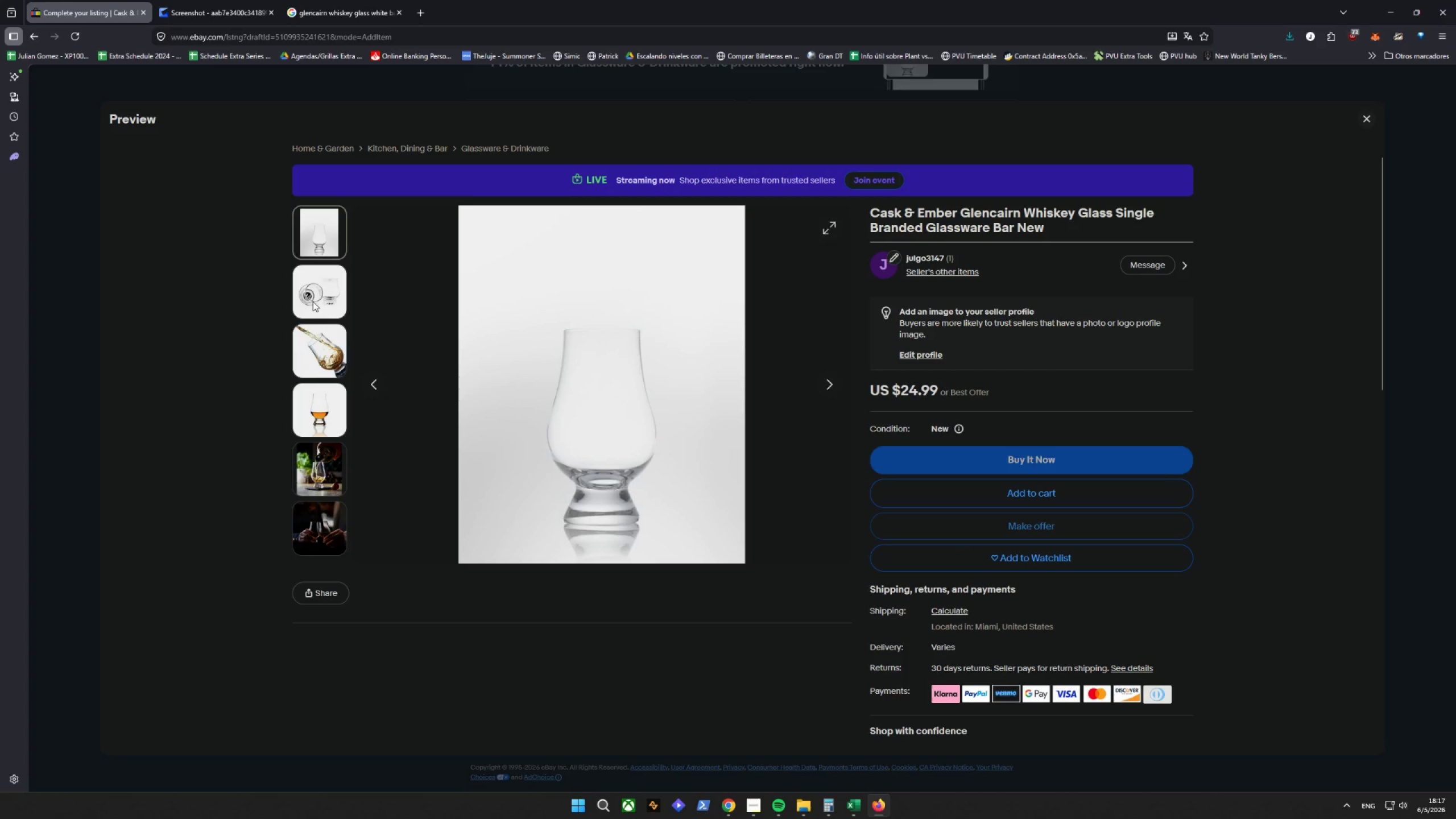 
left_click_drag(start_coordinate=[313, 370], to_coordinate=[316, 374])
 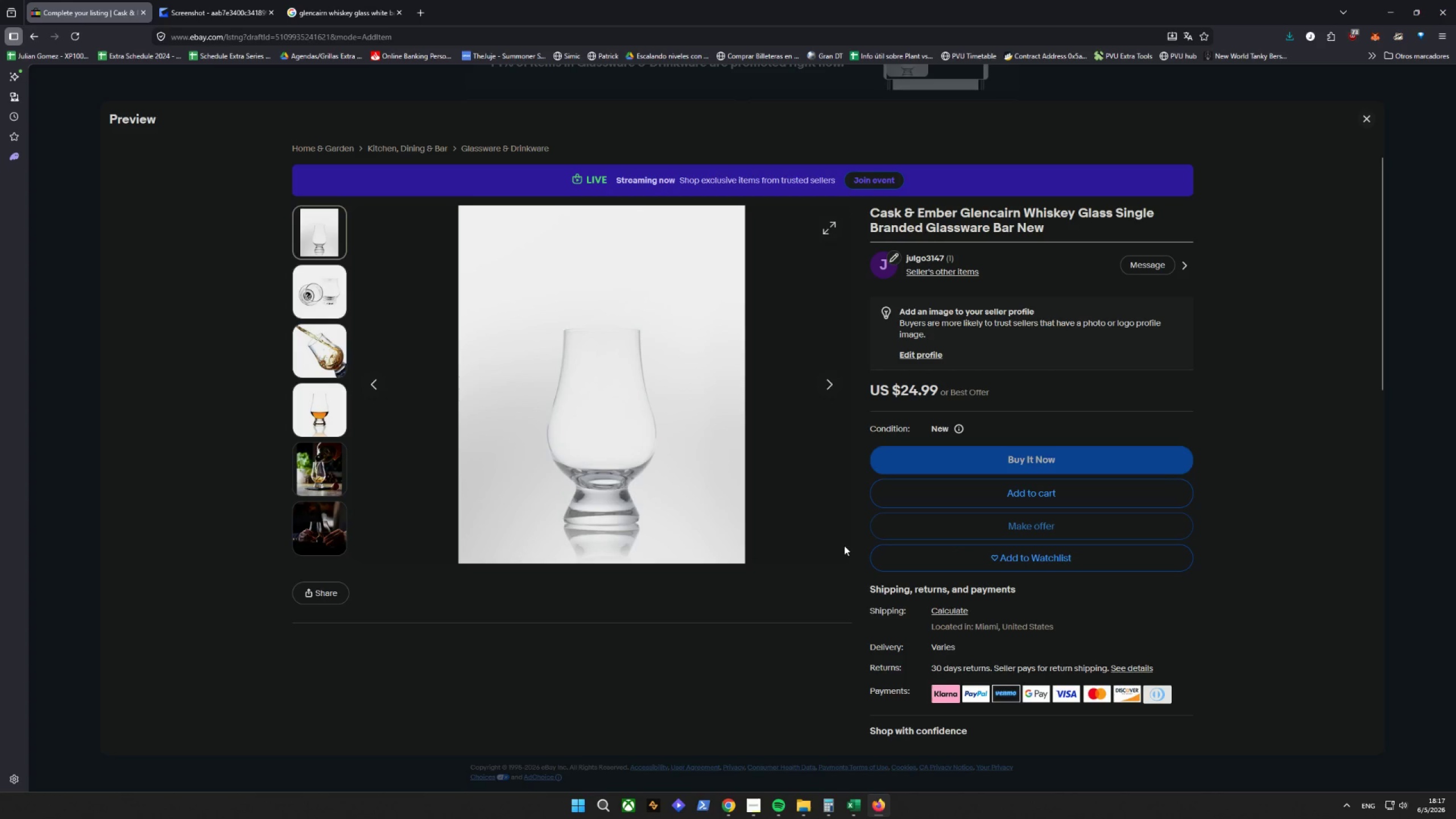 
scroll: coordinate [854, 530], scroll_direction: down, amount: 6.0
 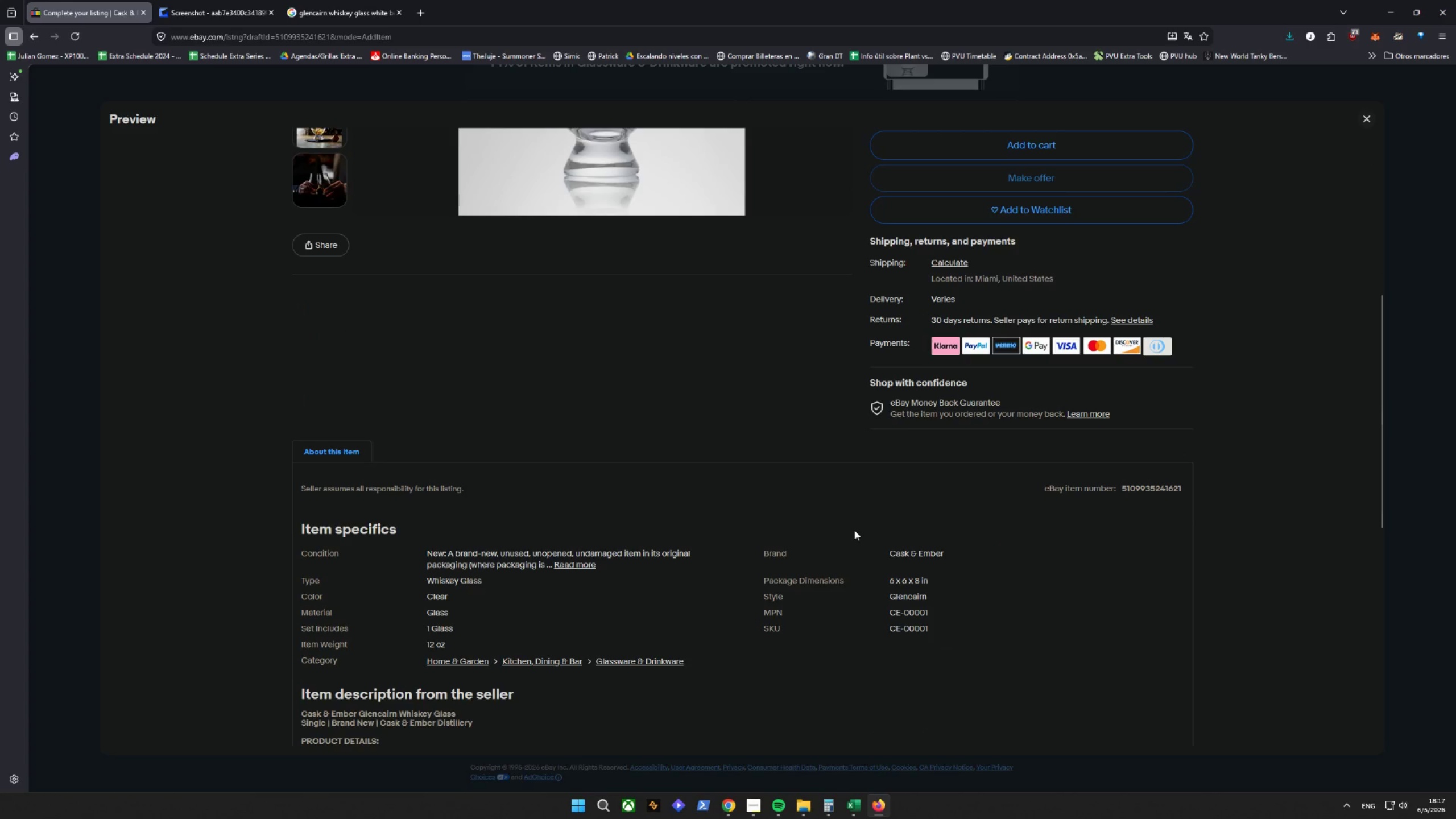 
scroll: coordinate [854, 530], scroll_direction: up, amount: 6.0
 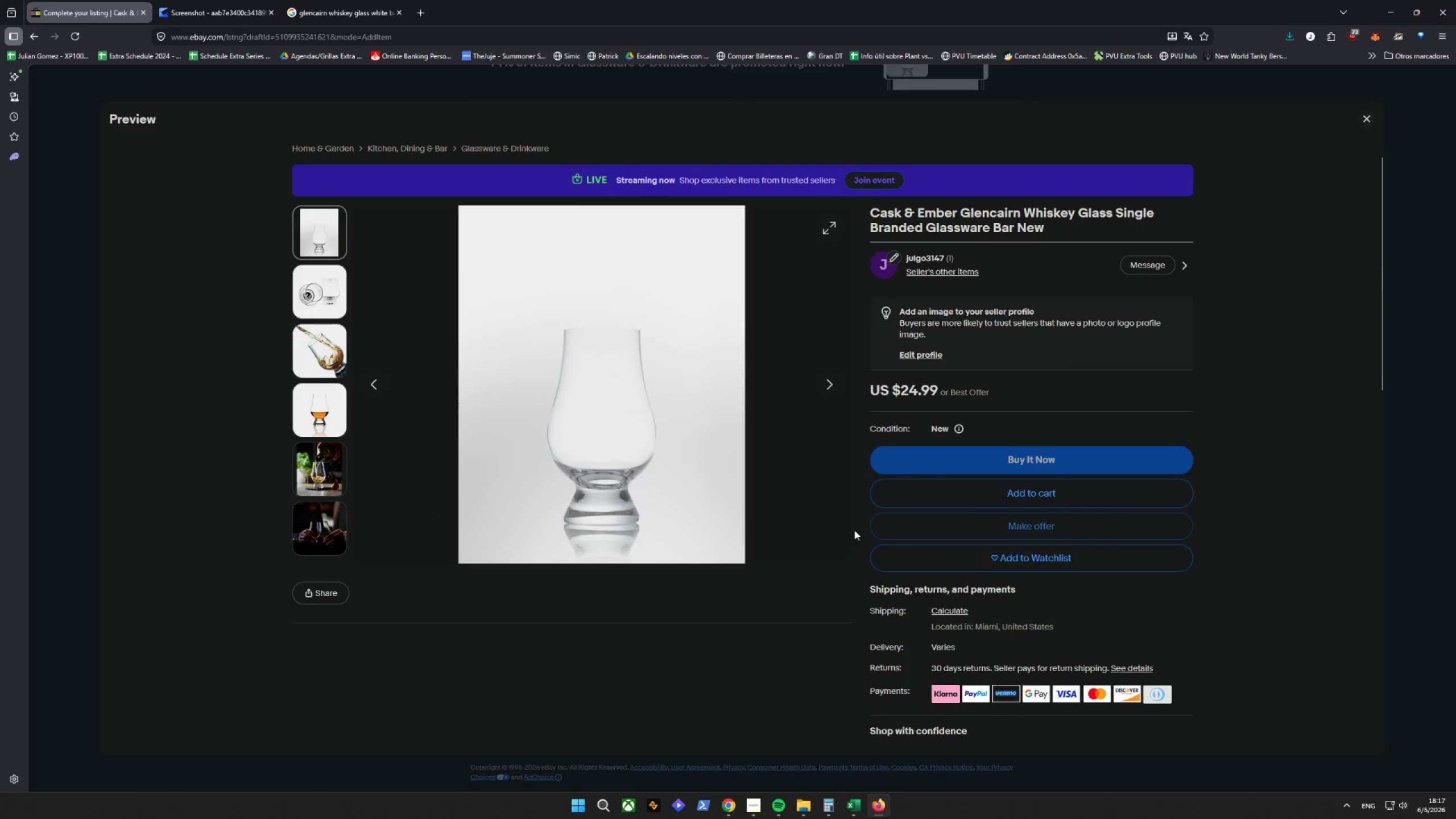 
scroll: coordinate [854, 530], scroll_direction: down, amount: 17.0
 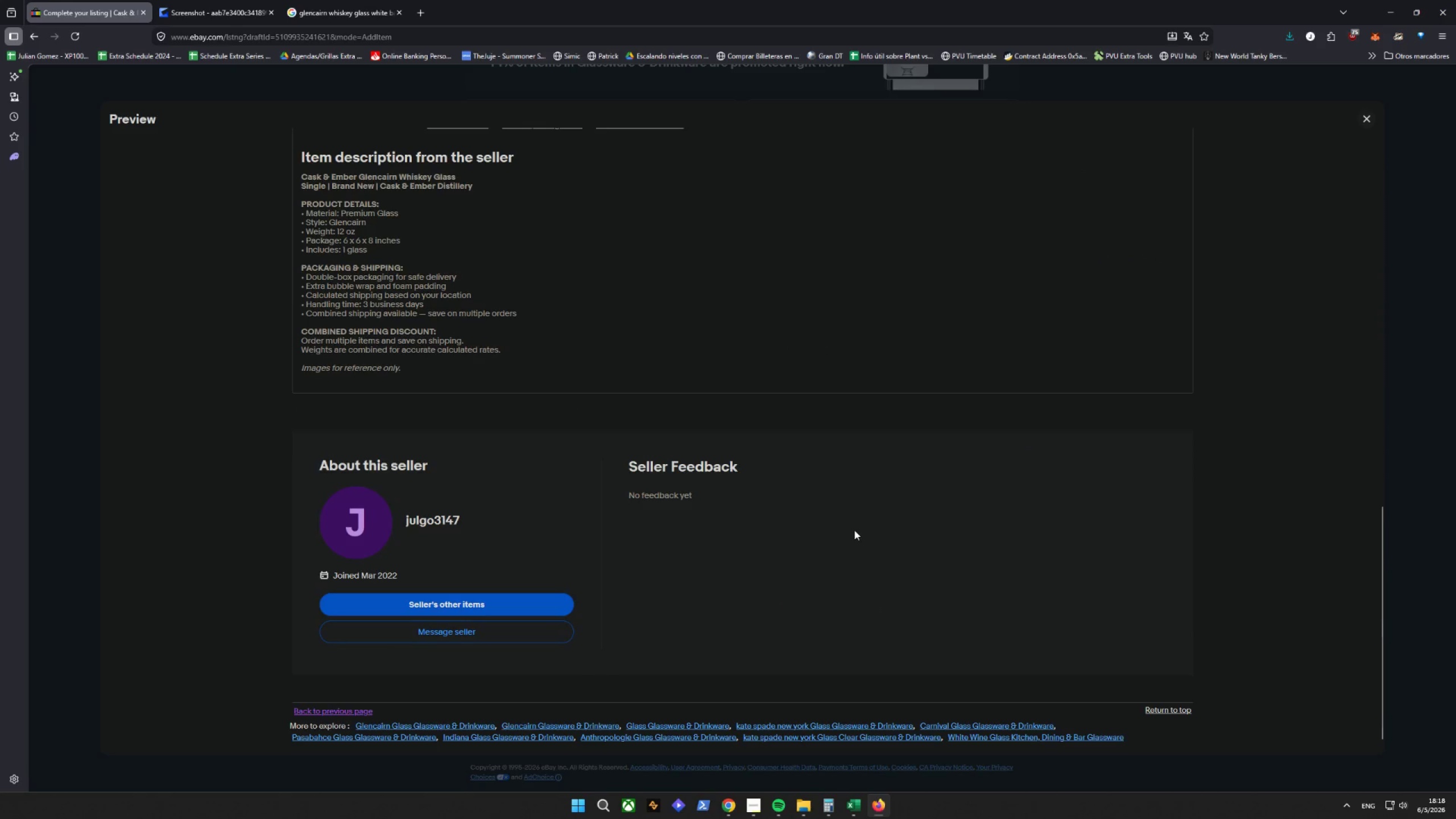 
scroll: coordinate [1241, 254], scroll_direction: up, amount: 16.0
 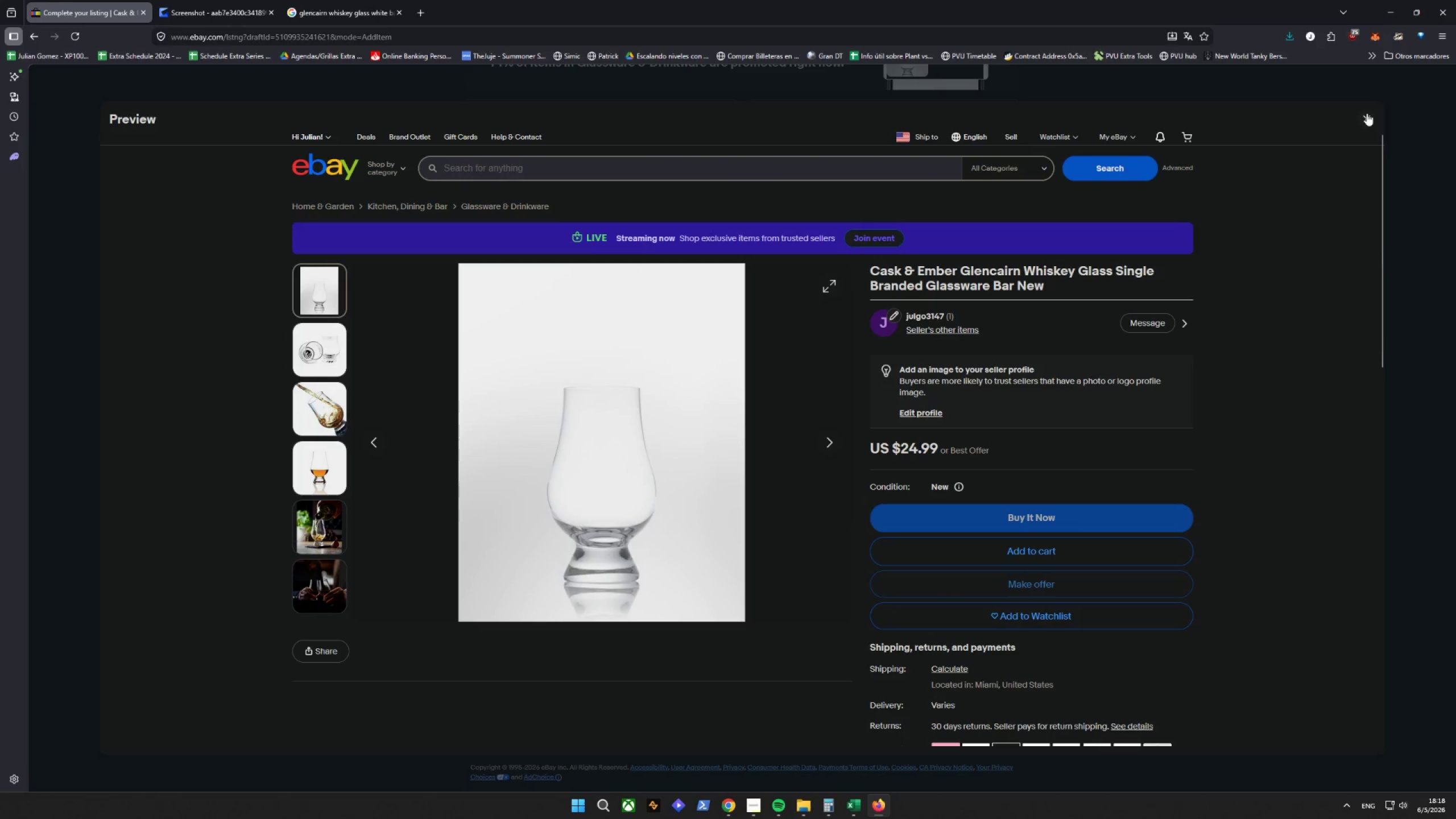 
left_click([1367, 113])
 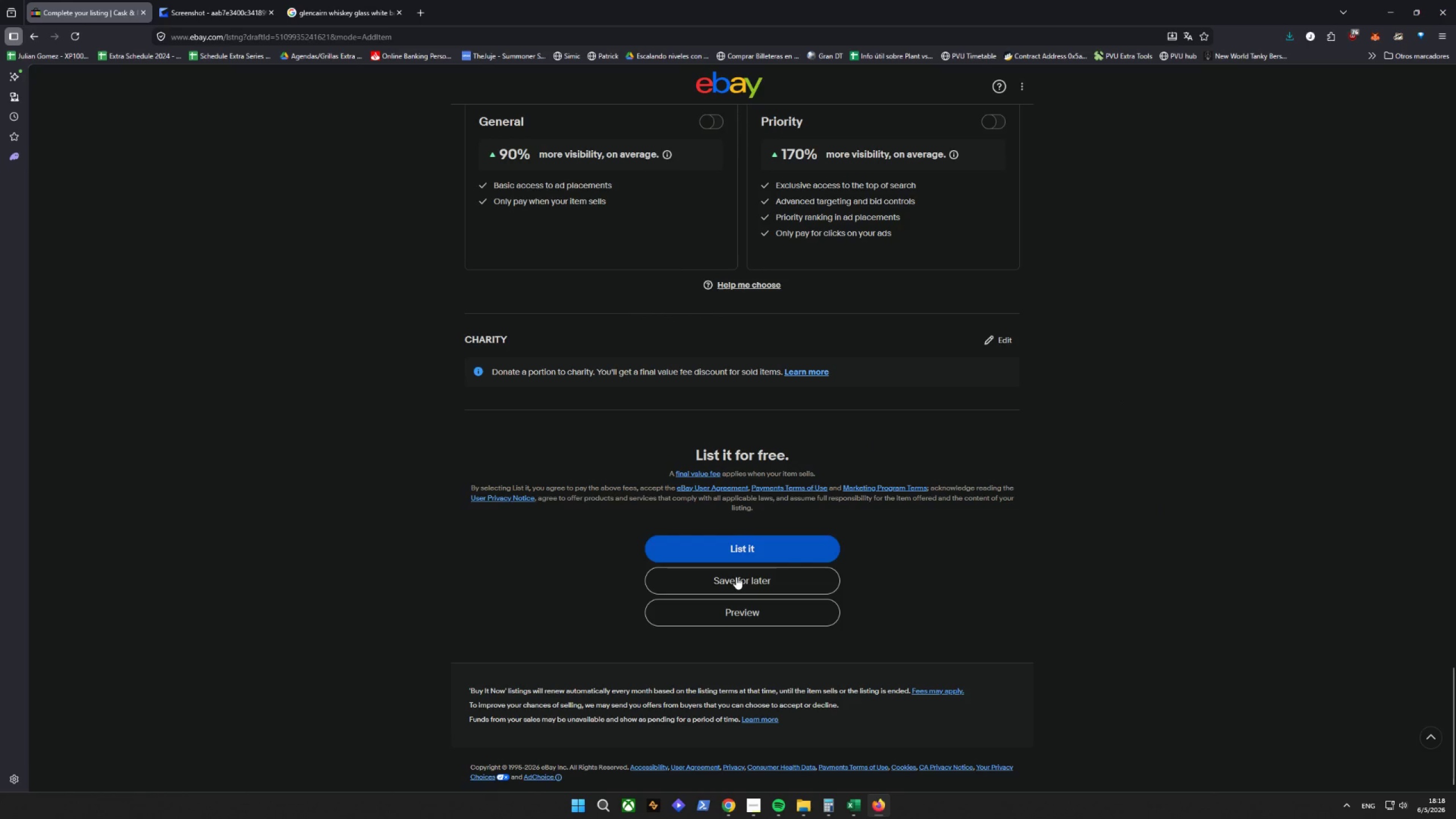 
left_click([736, 577])
 